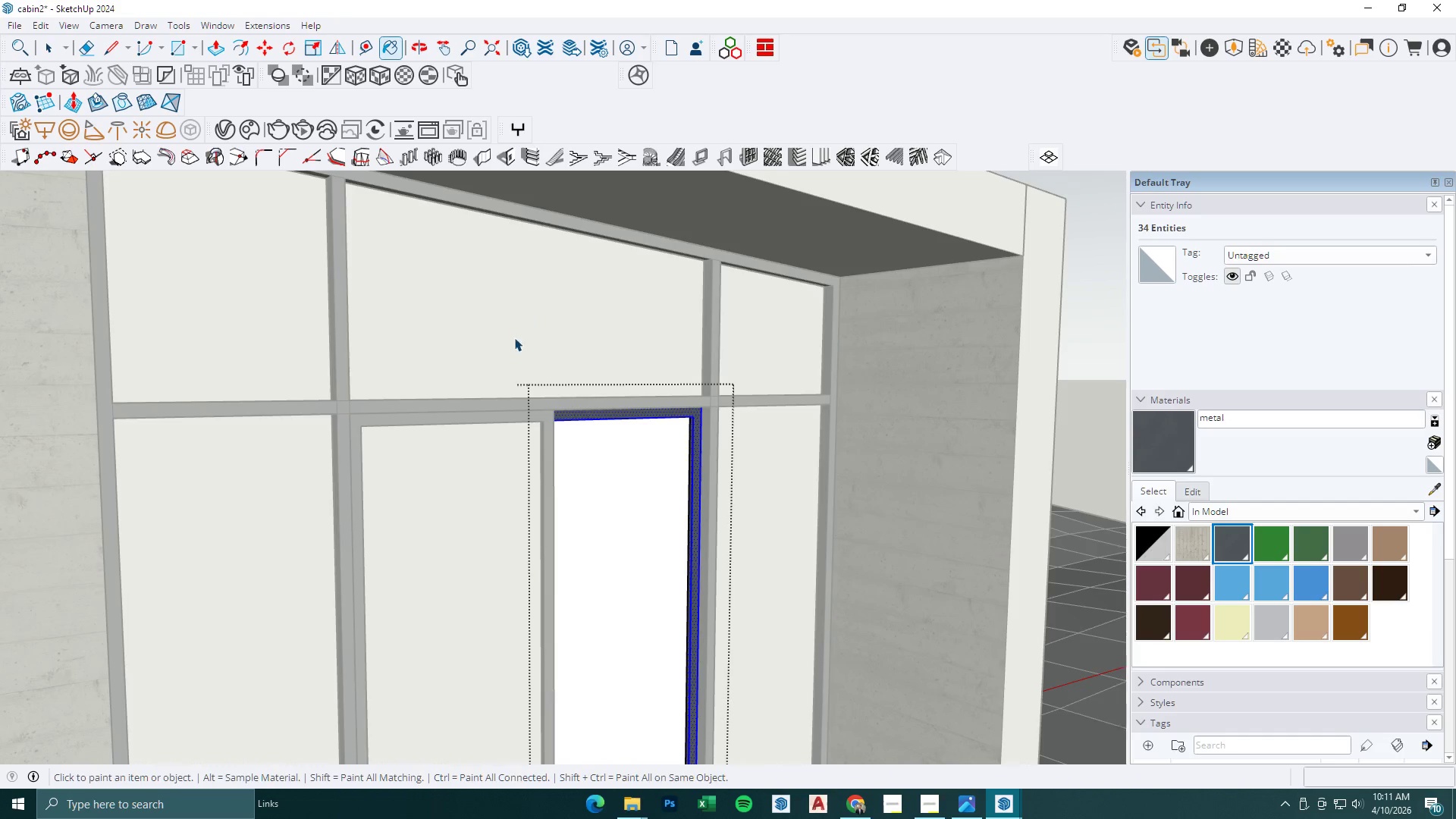 
key(Escape)
 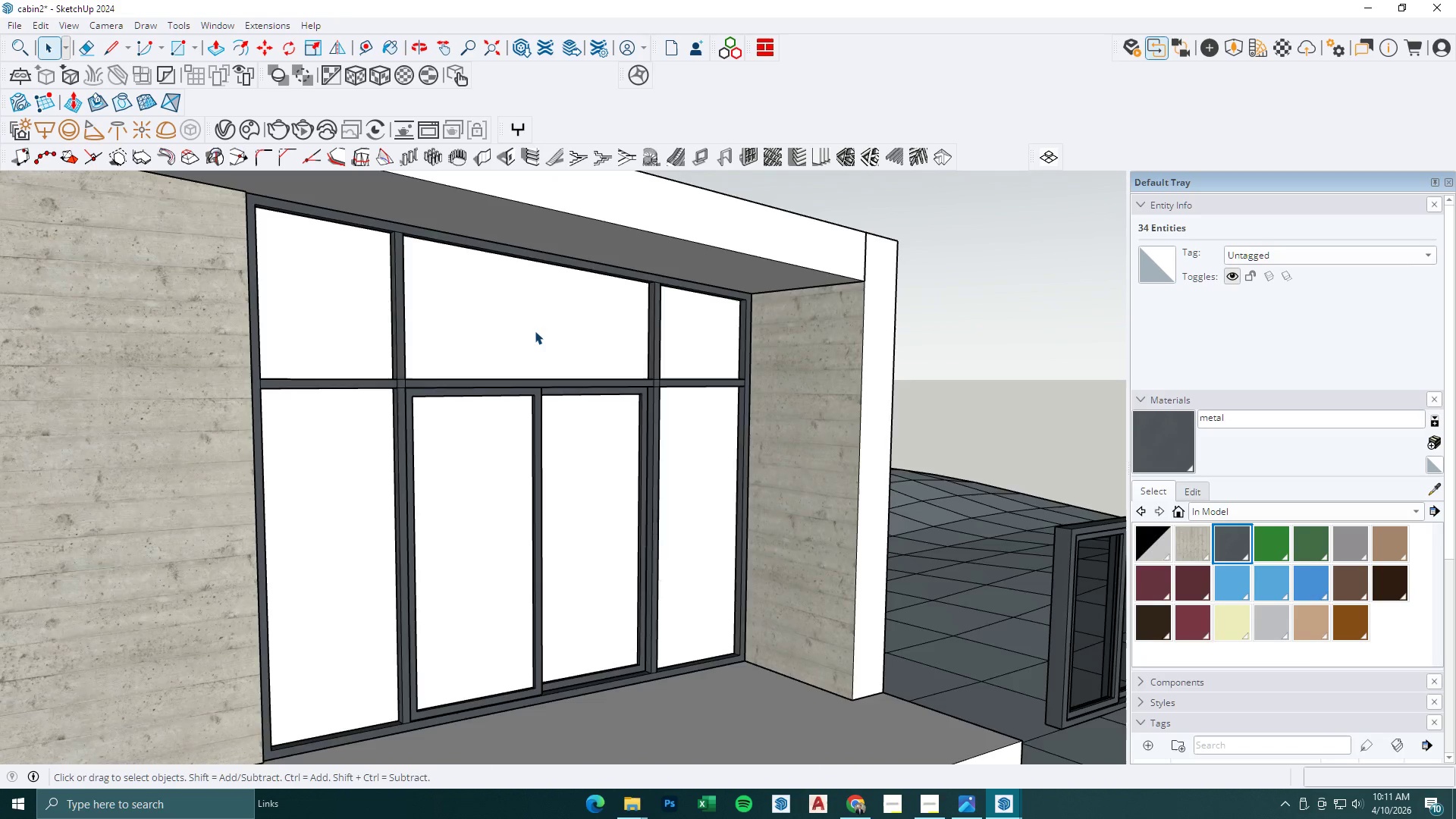 
double_click([535, 331])
 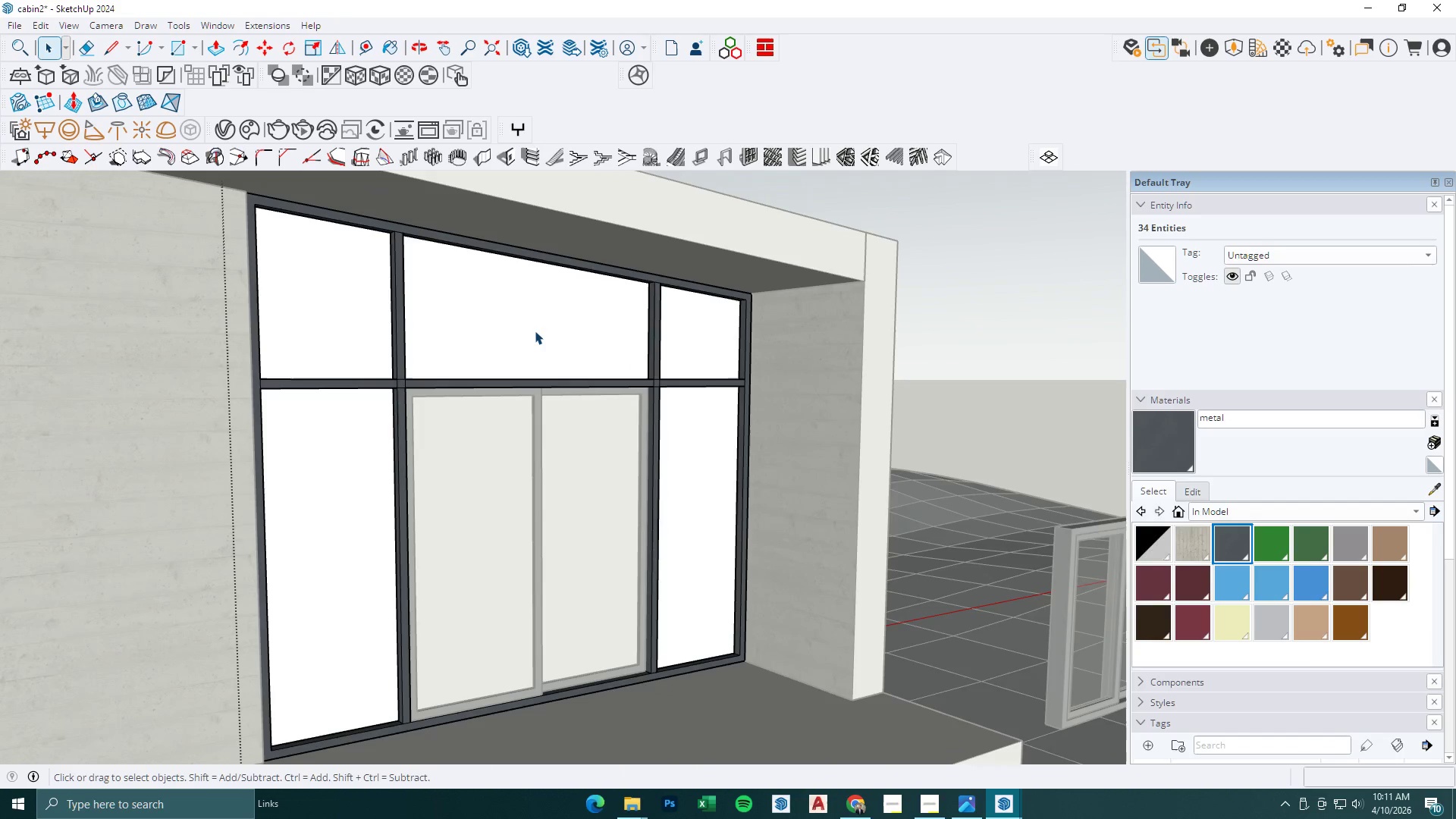 
triple_click([535, 331])
 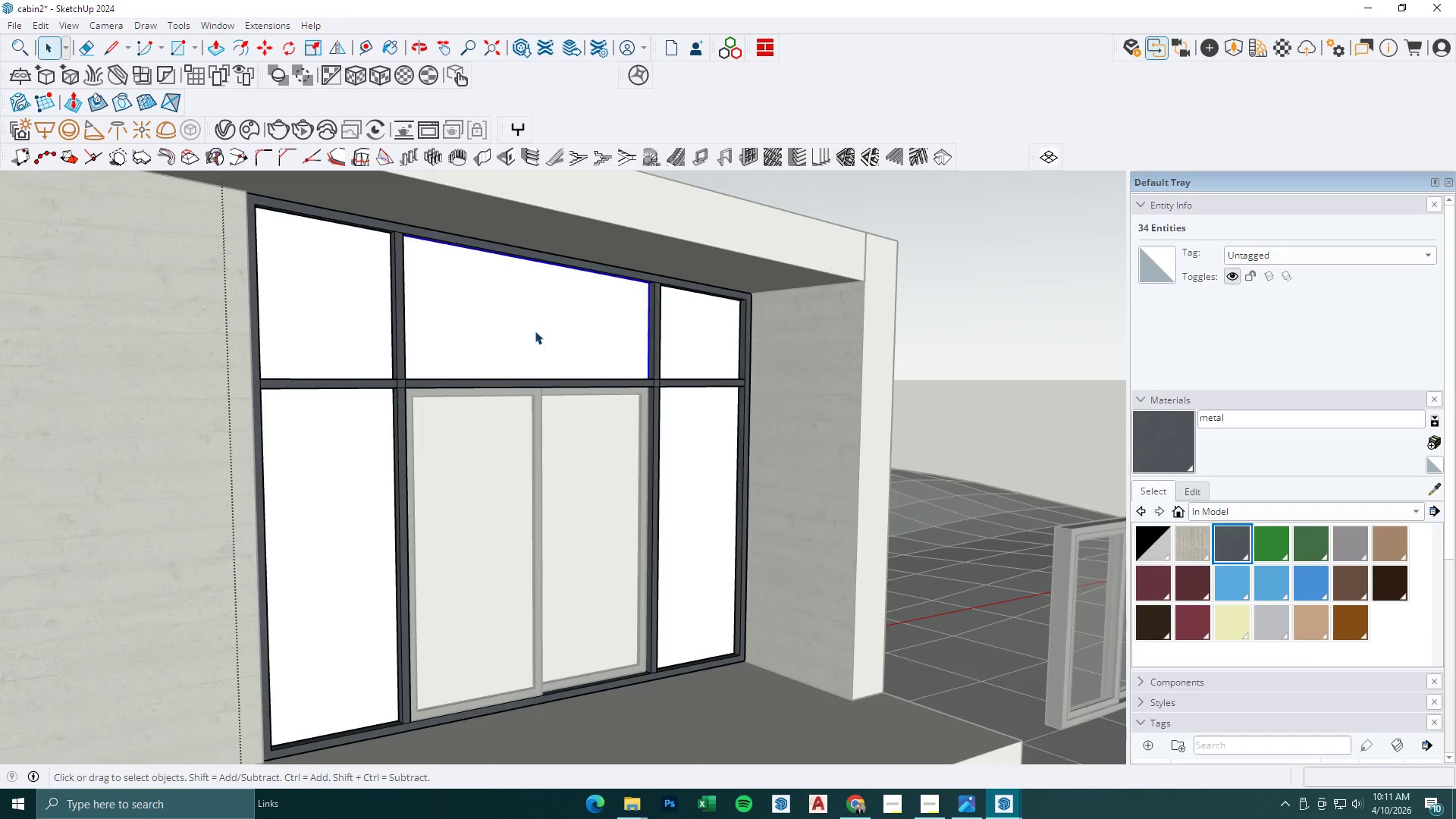 
scroll: coordinate [514, 337], scroll_direction: down, amount: 5.0
 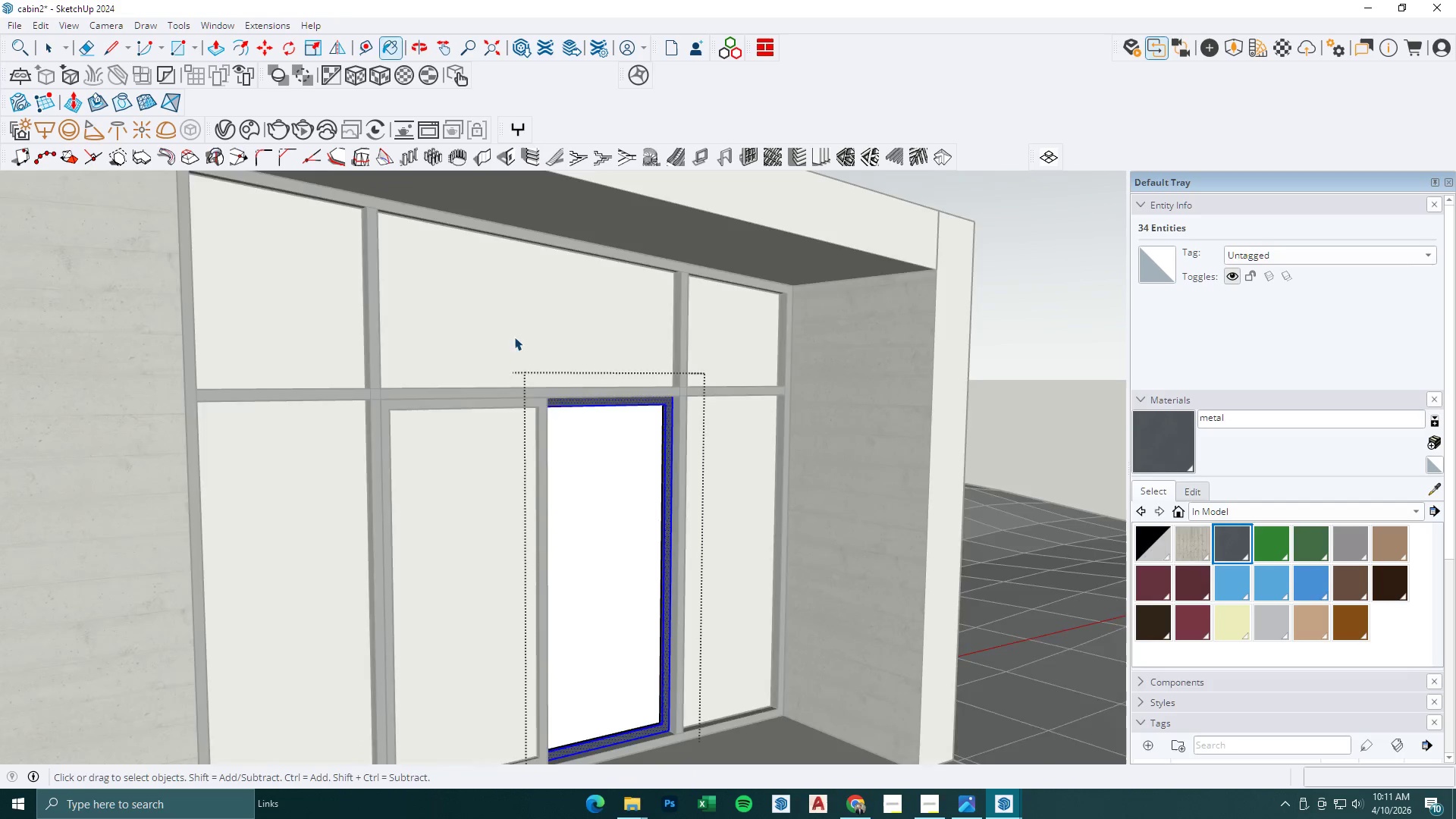 
triple_click([535, 331])
 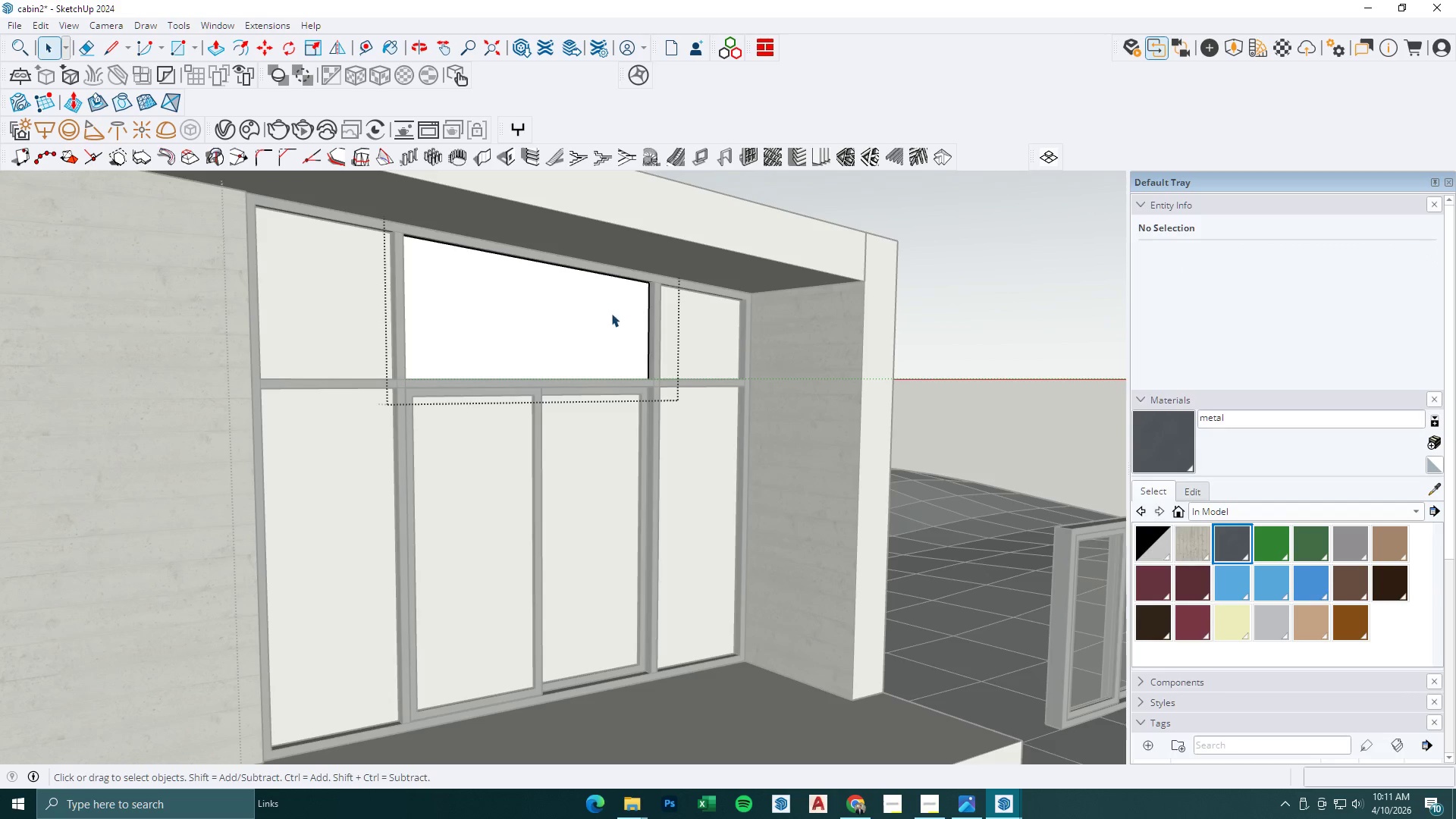 
double_click([610, 314])
 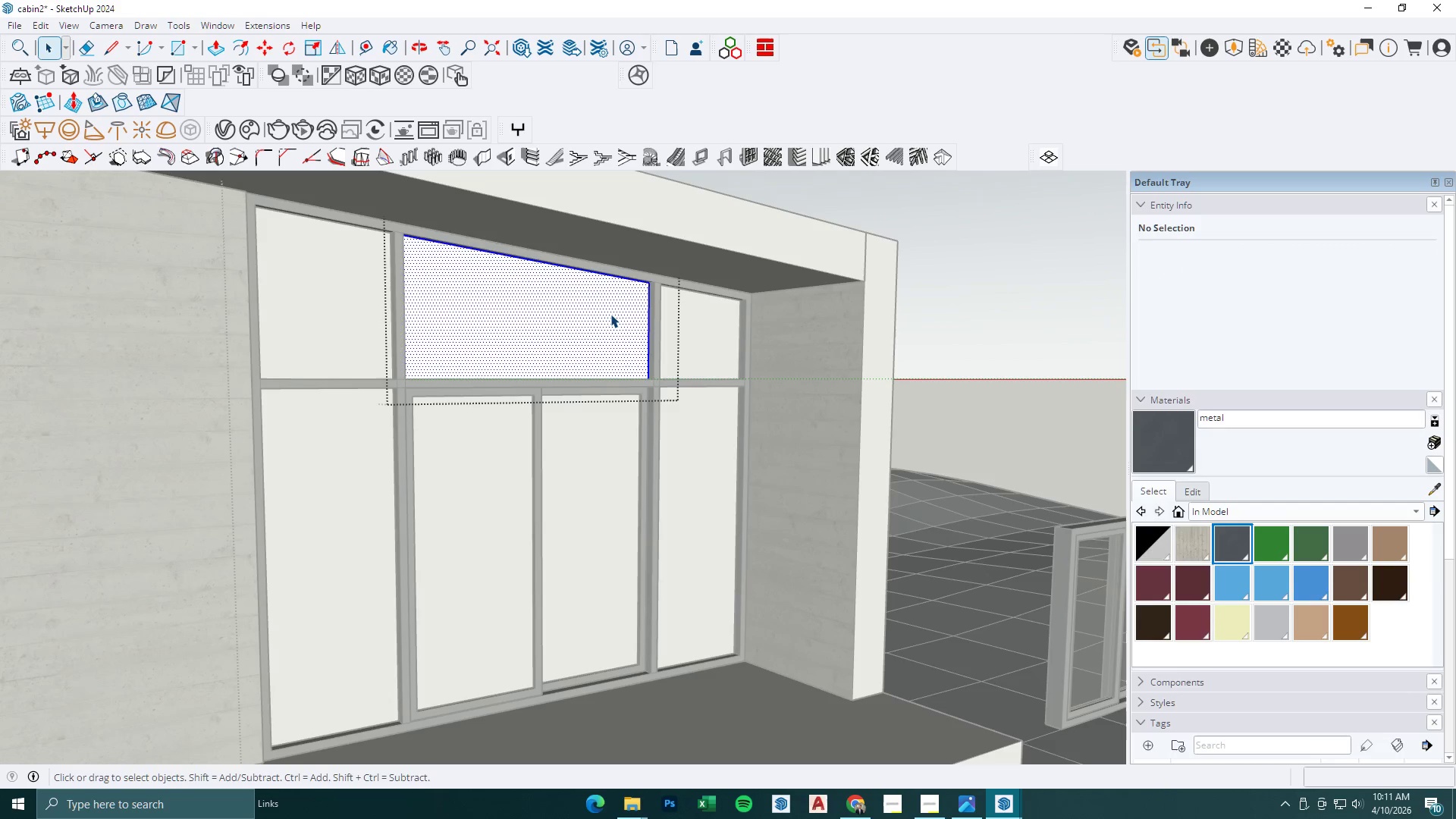 
triple_click([610, 314])
 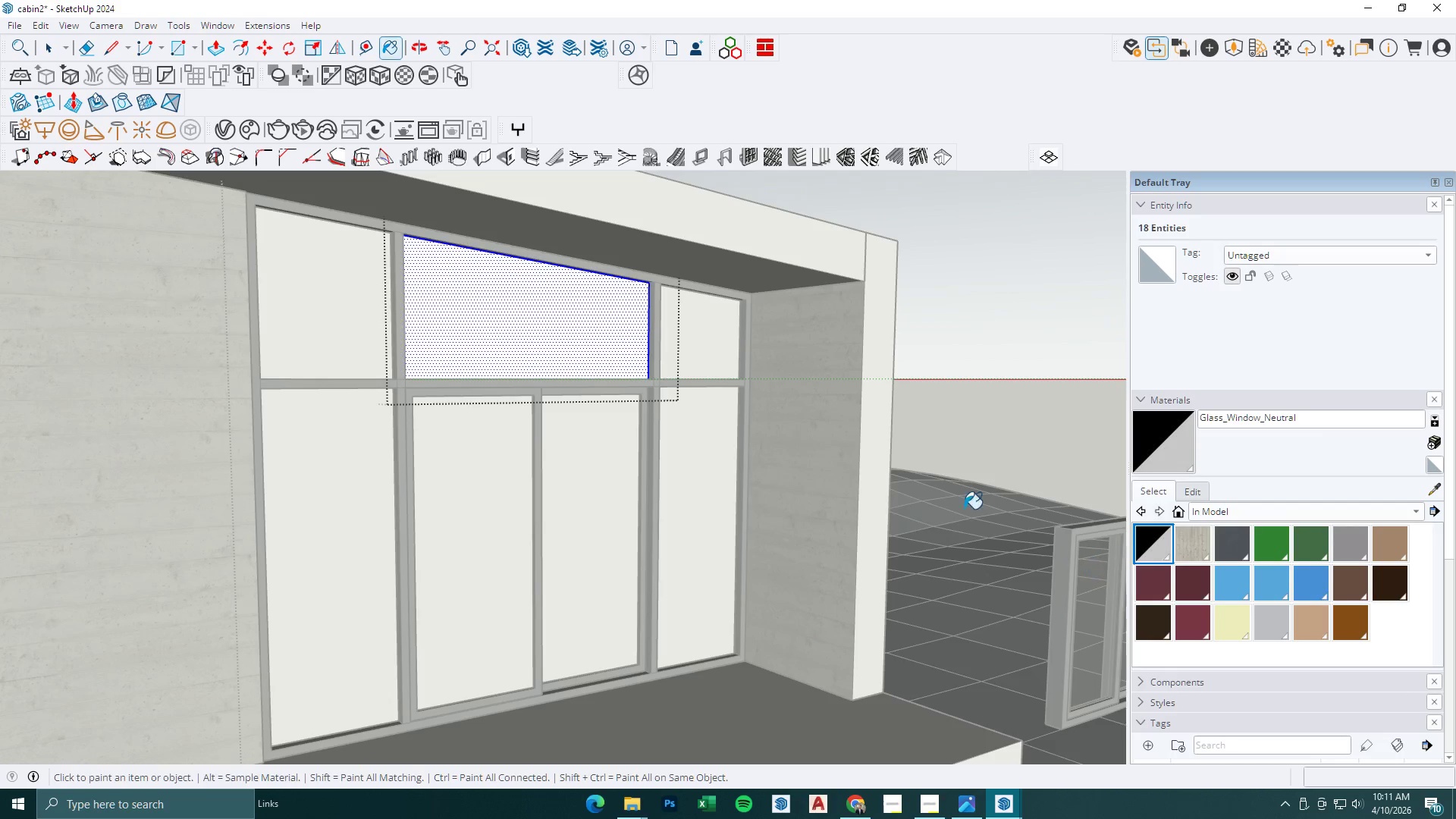 
key(Escape)
 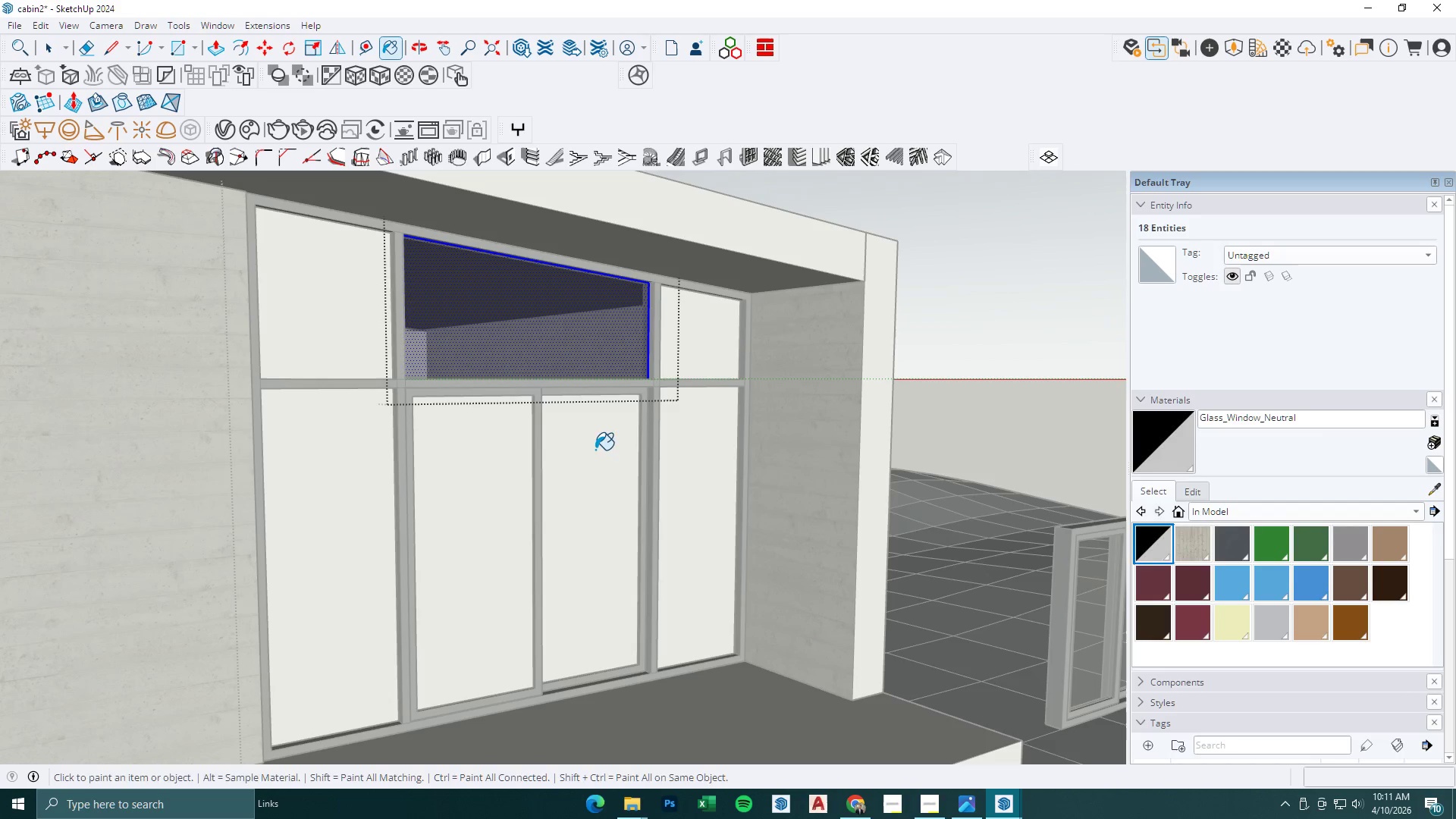 
triple_click([595, 450])
 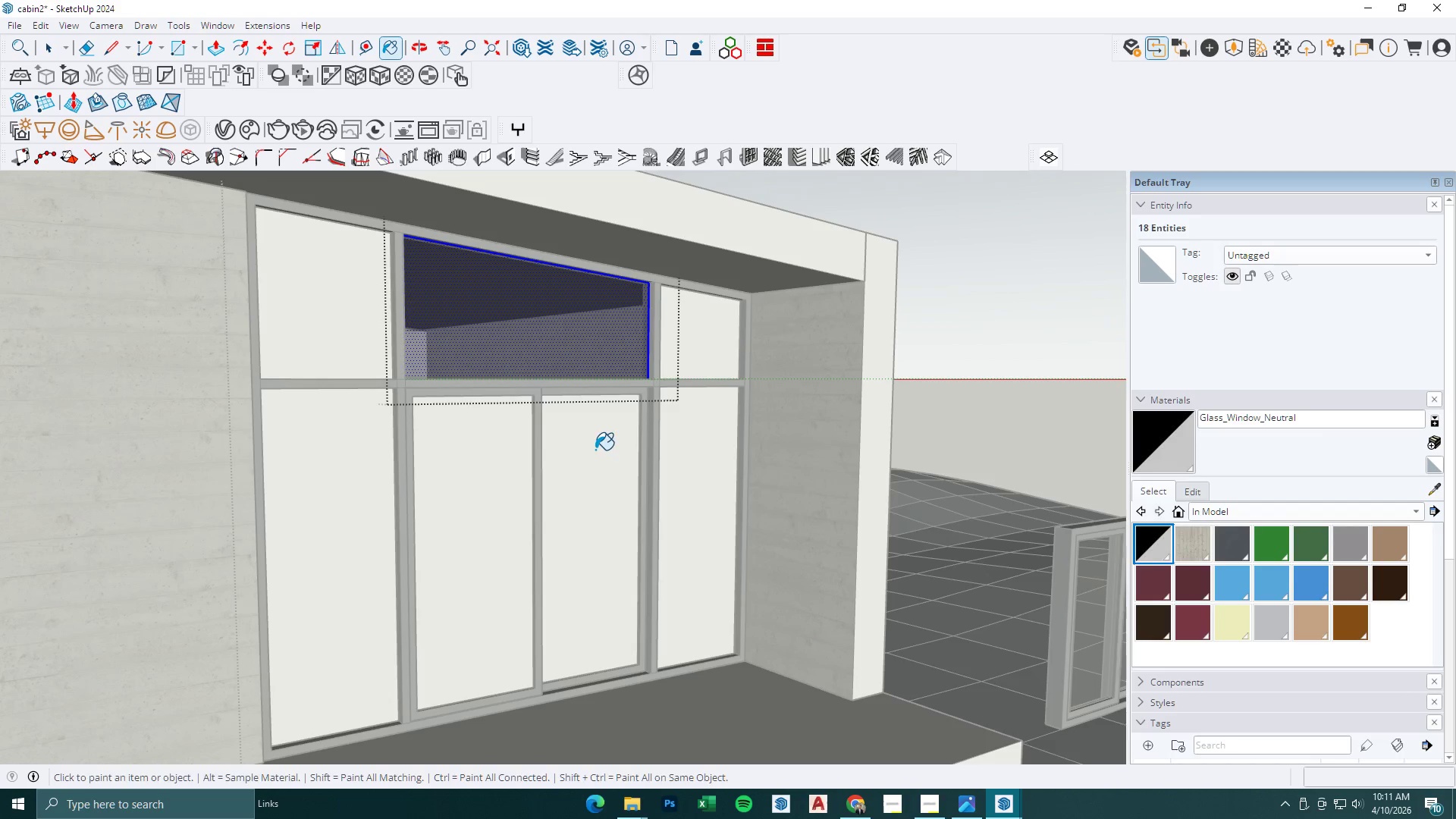 
key(Space)
 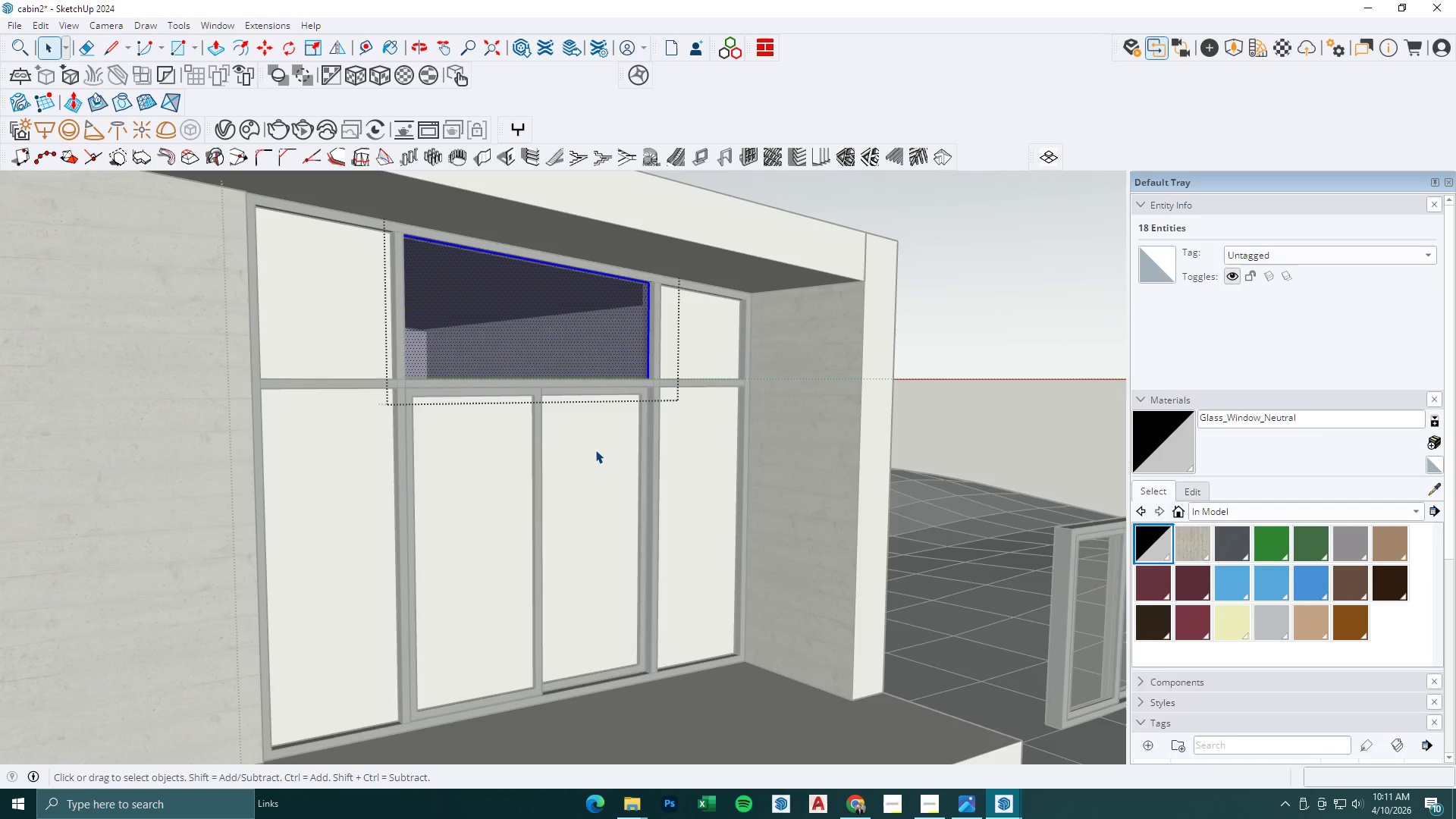 
triple_click([595, 450])
 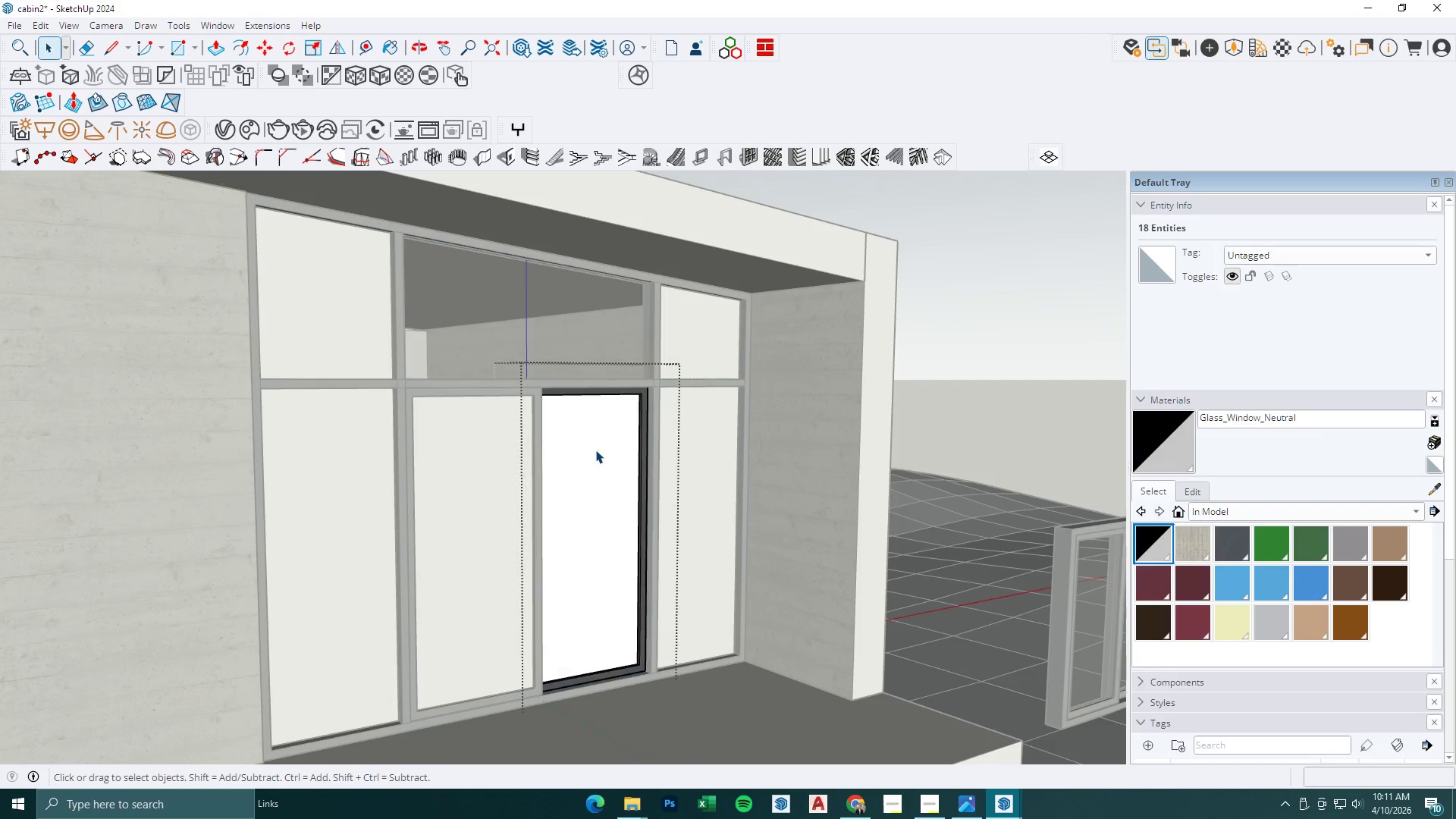 
triple_click([595, 450])
 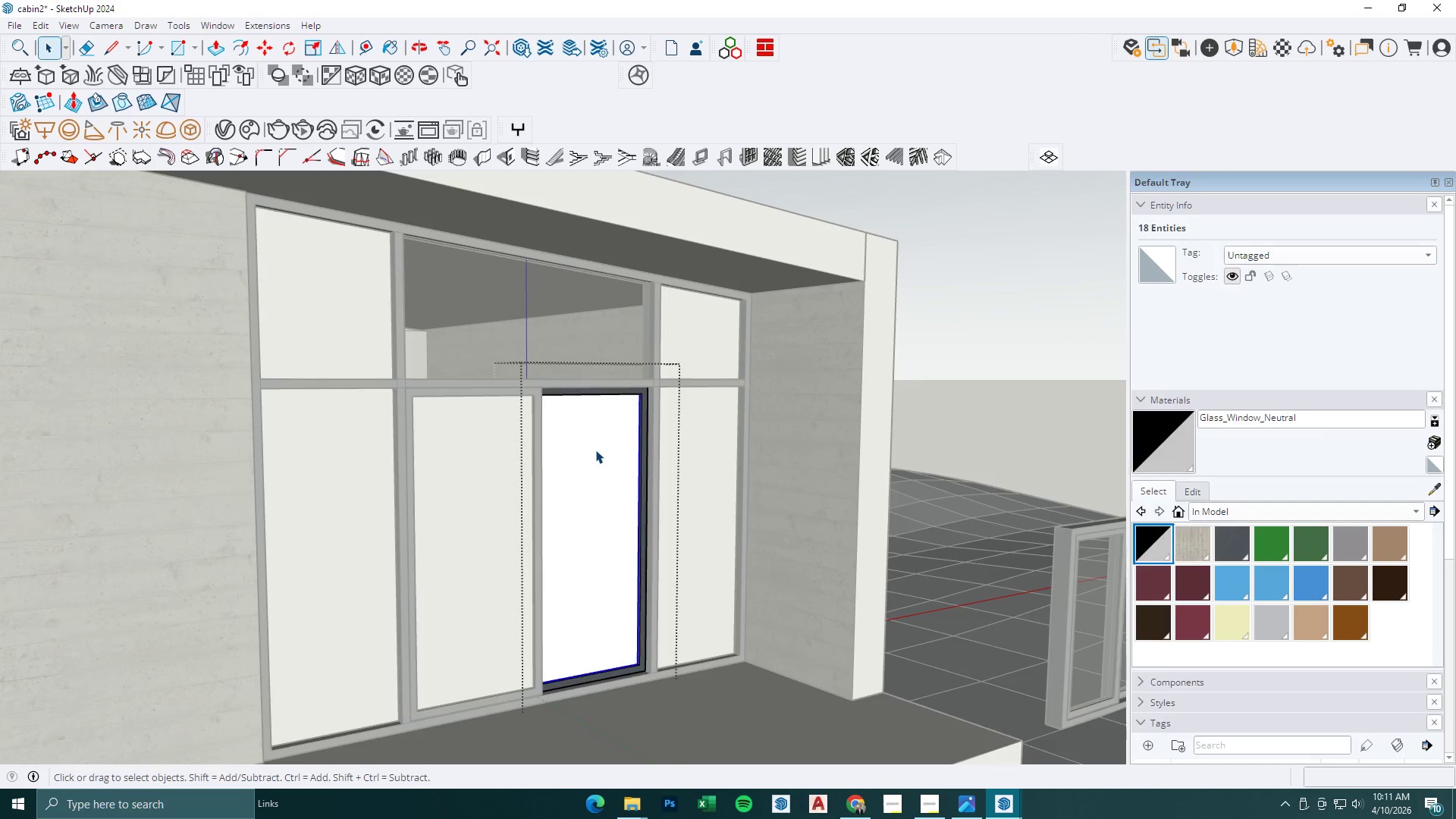 
triple_click([595, 450])
 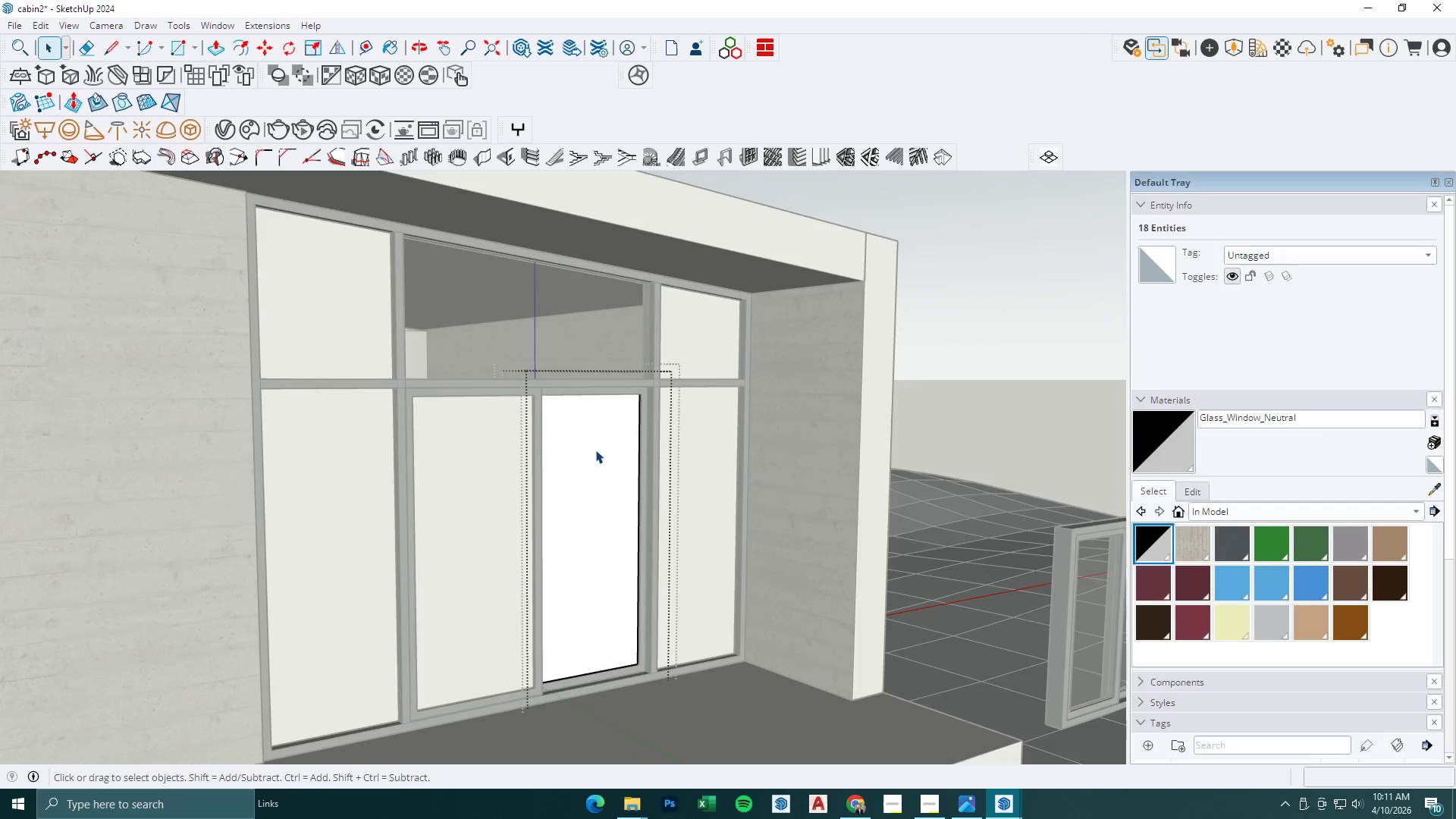 
triple_click([595, 450])
 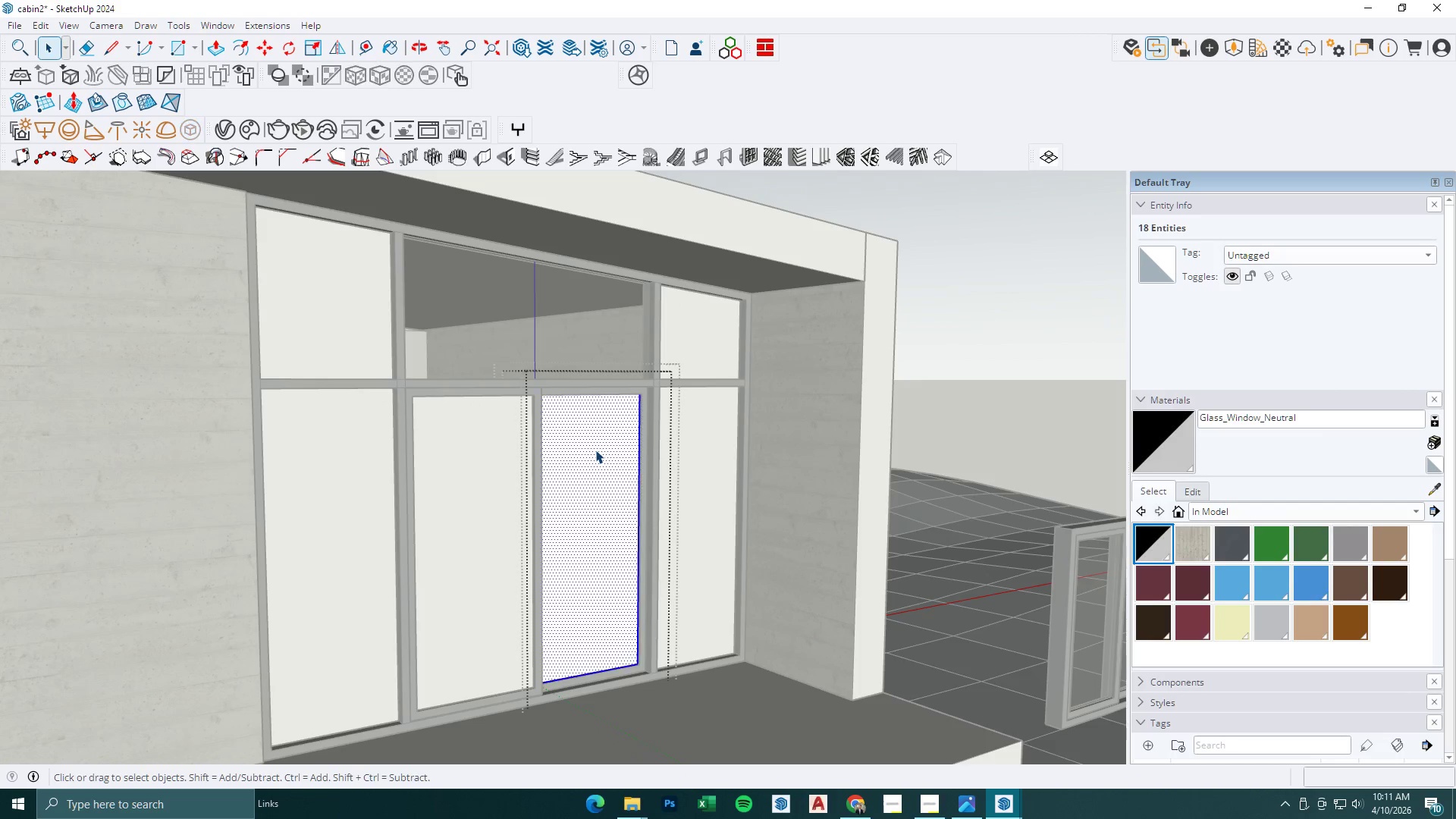 
triple_click([595, 450])
 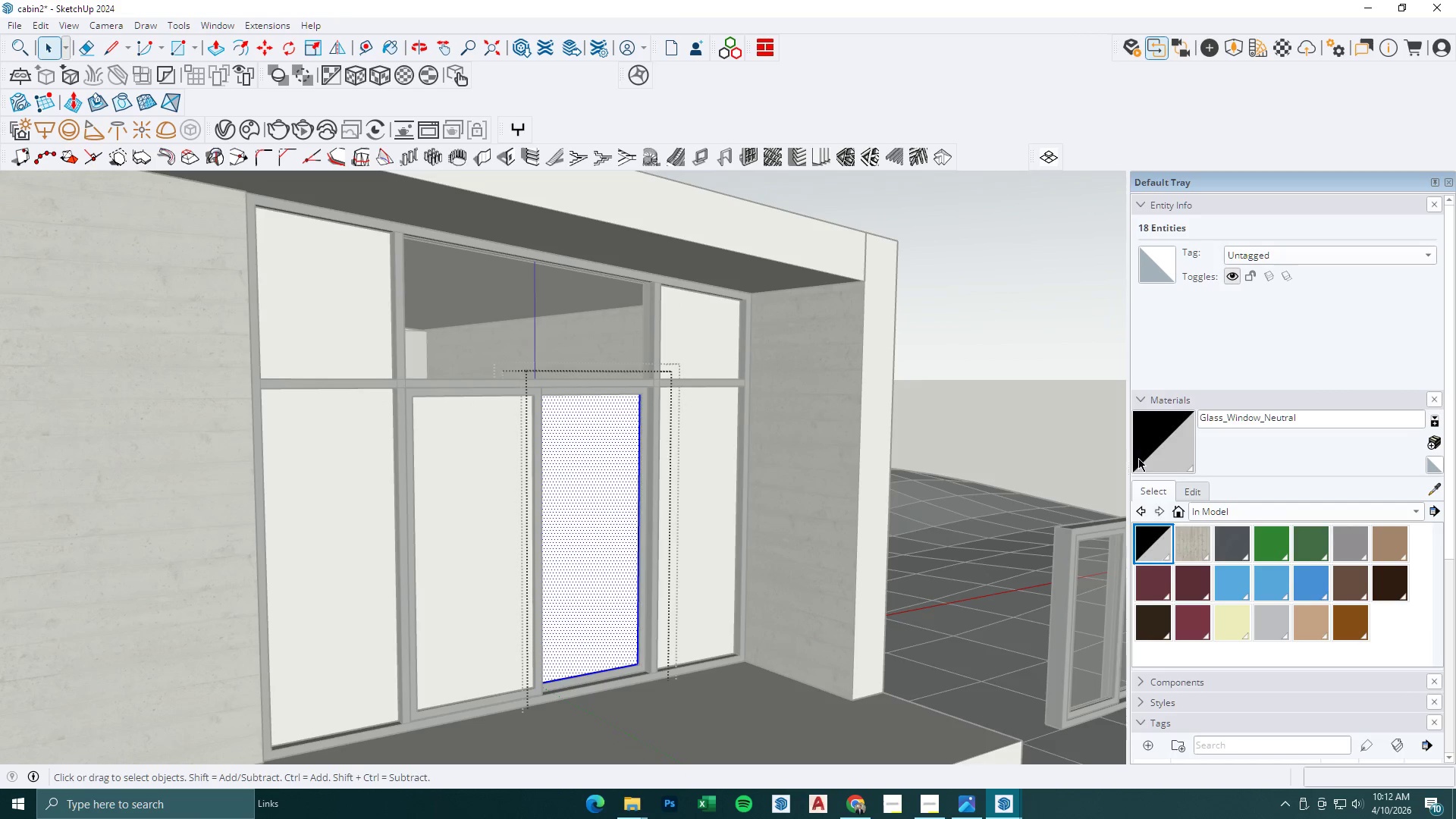 
left_click_drag(start_coordinate=[1199, 457], to_coordinate=[1191, 458])
 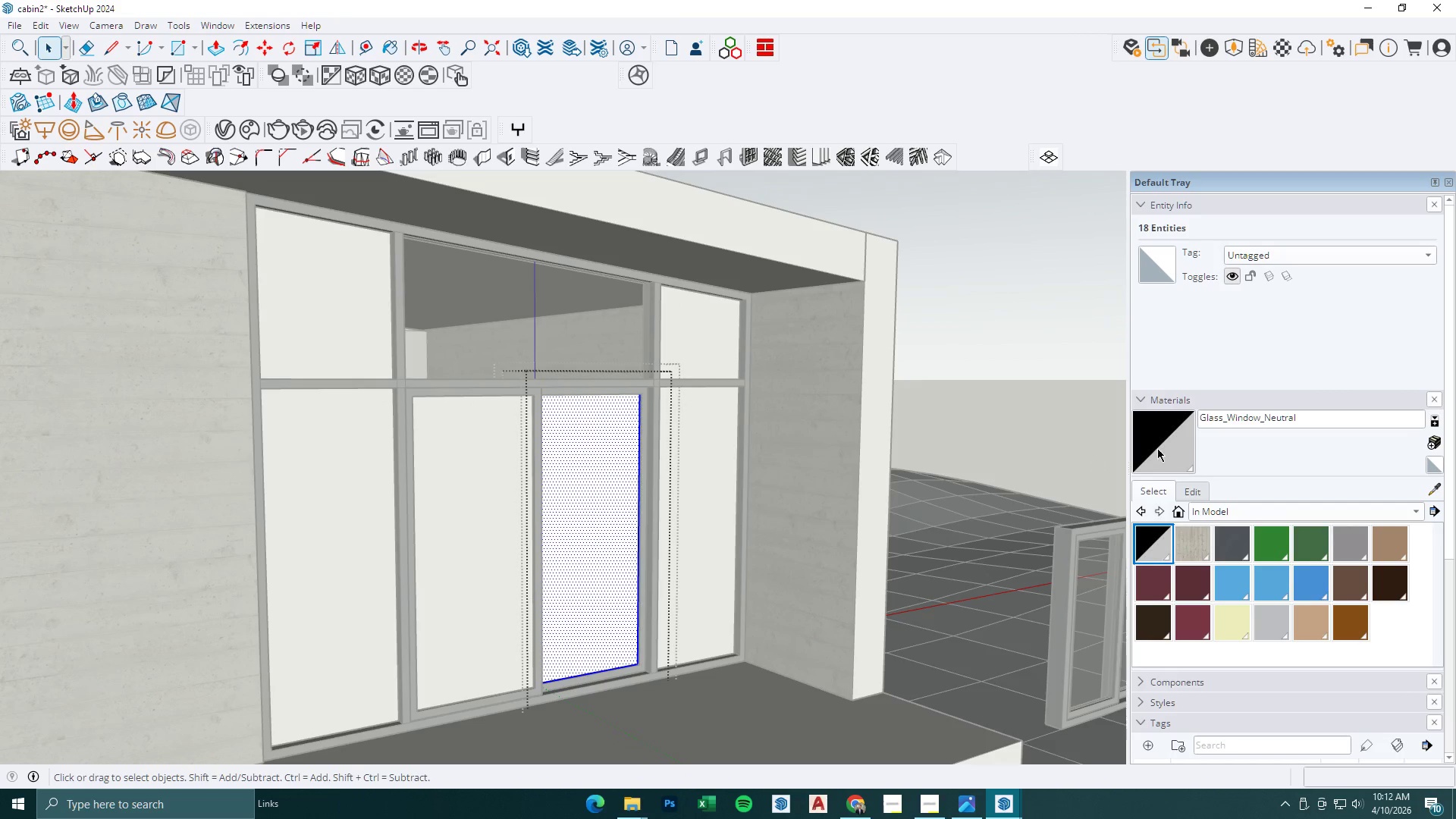 
left_click_drag(start_coordinate=[1162, 447], to_coordinate=[1154, 450])
 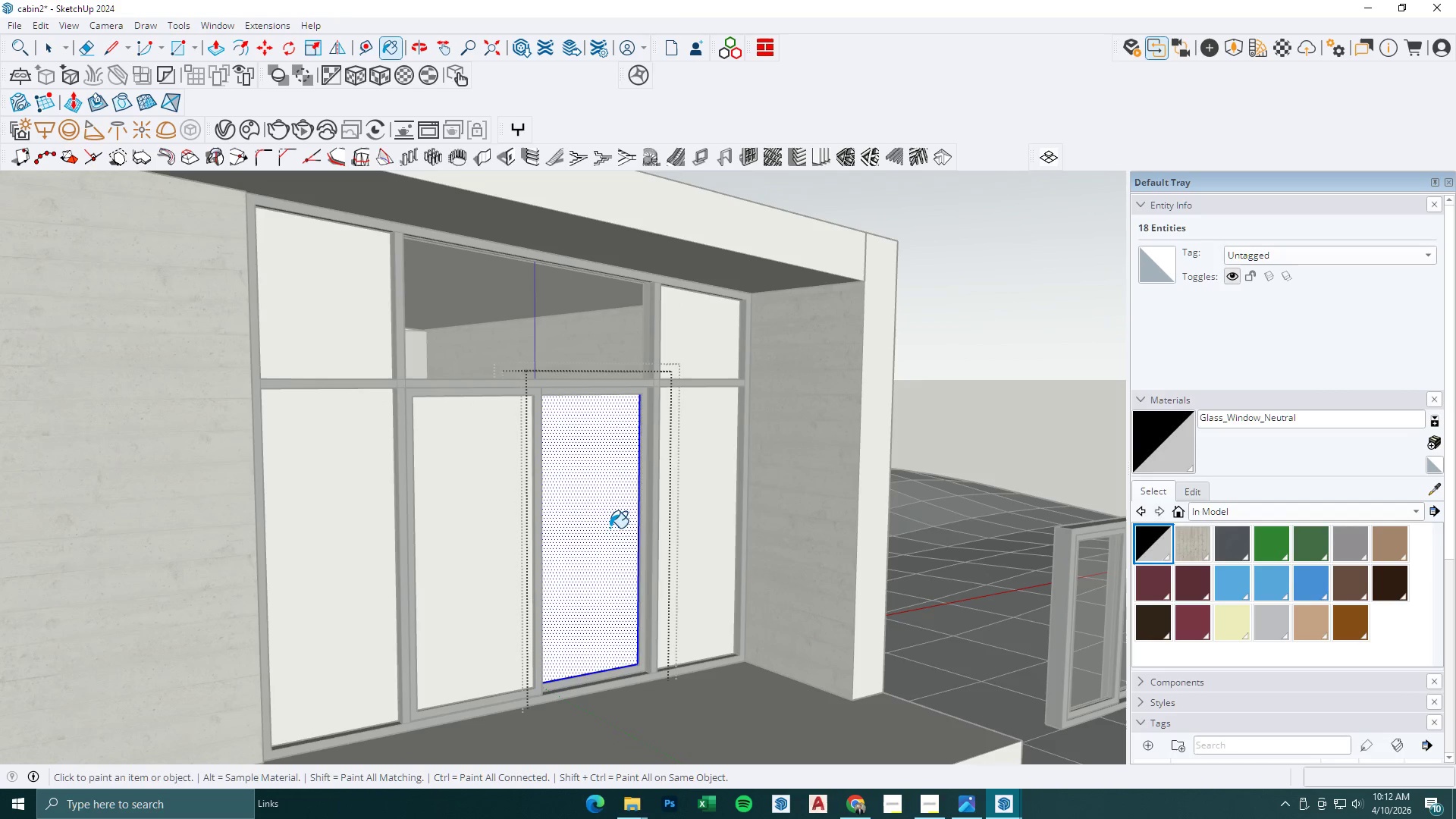 
left_click_drag(start_coordinate=[607, 524], to_coordinate=[603, 524])
 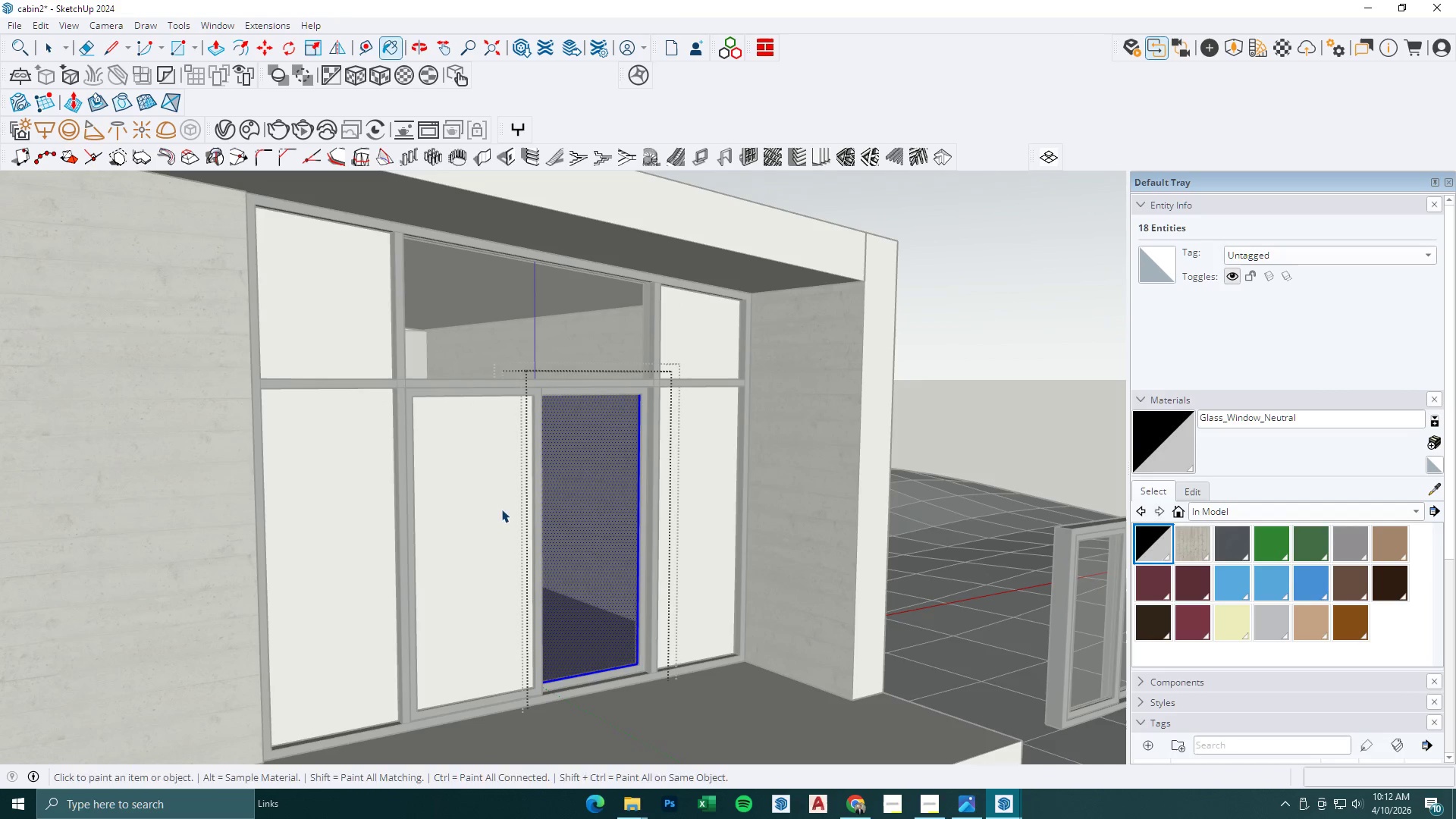 
key(Space)
 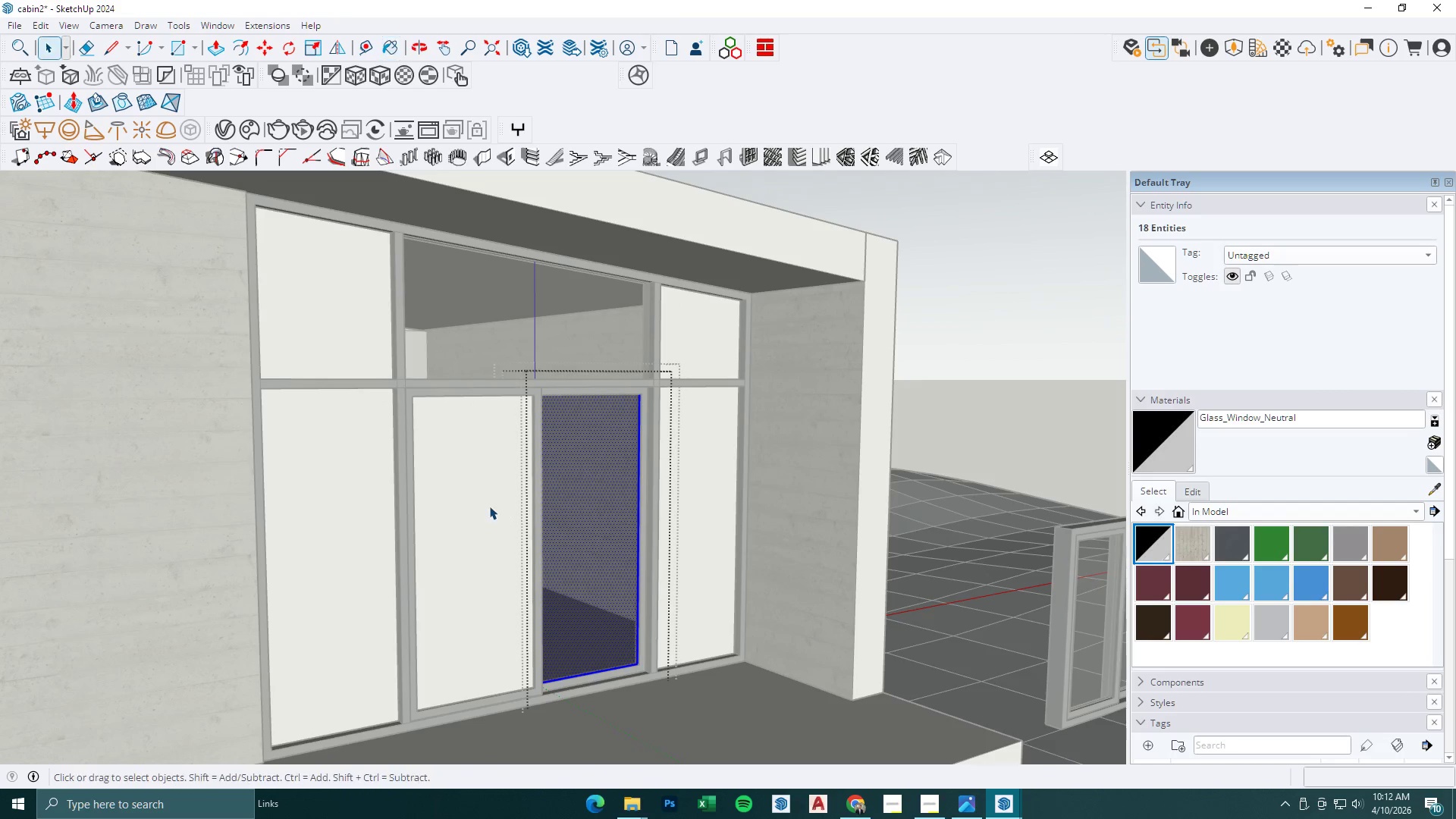 
key(Escape)
 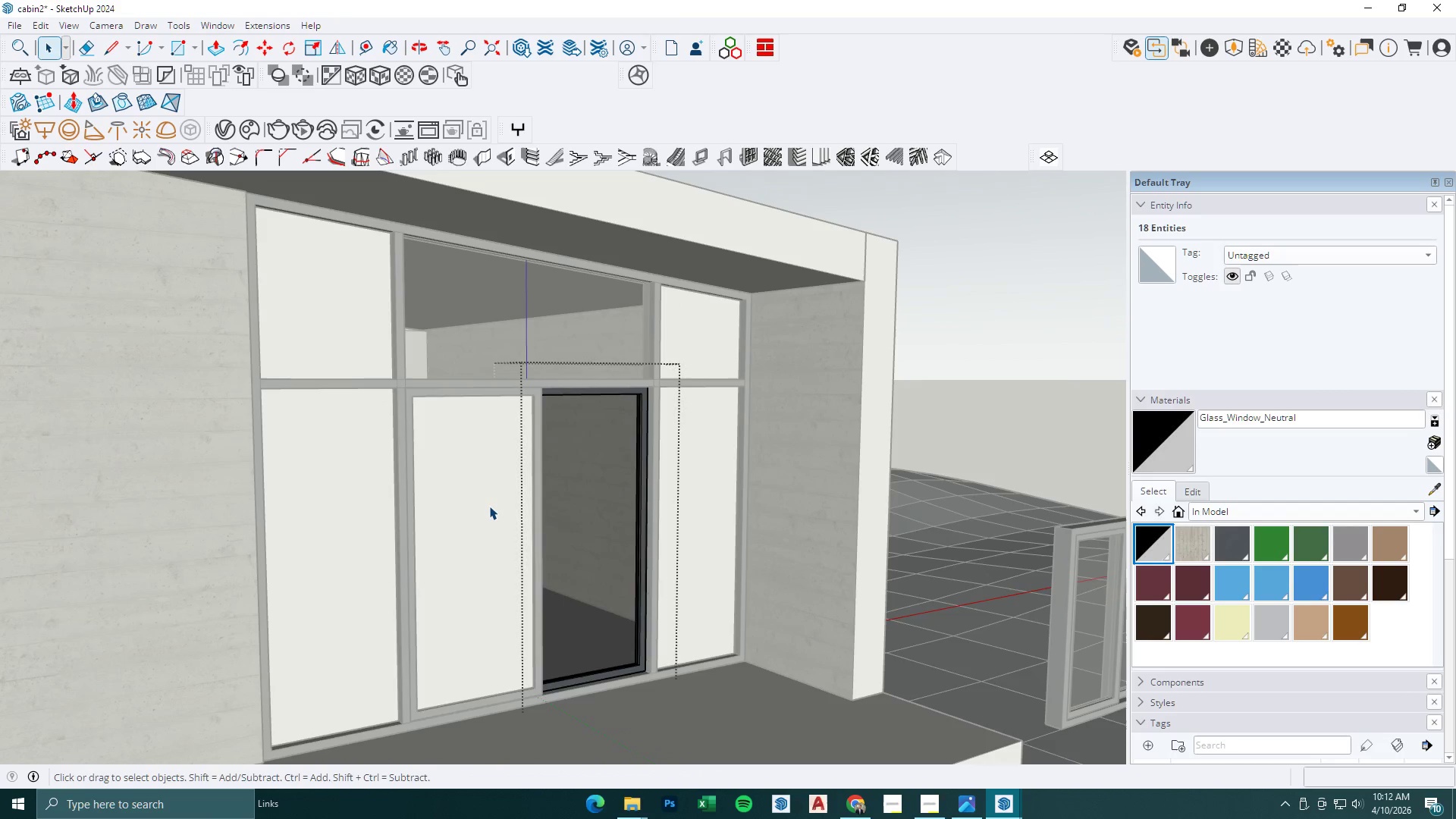 
triple_click([489, 506])
 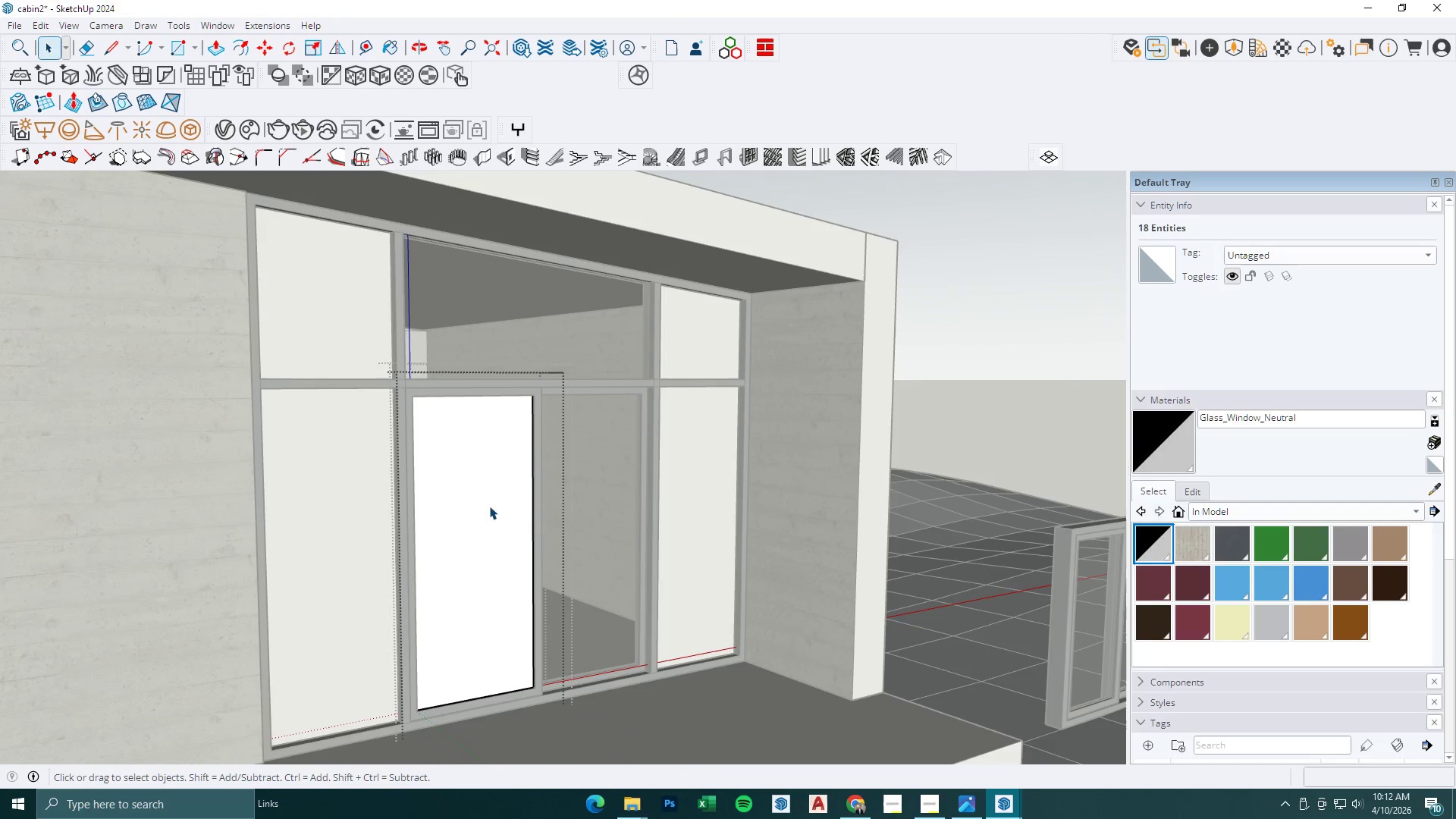 
triple_click([489, 506])
 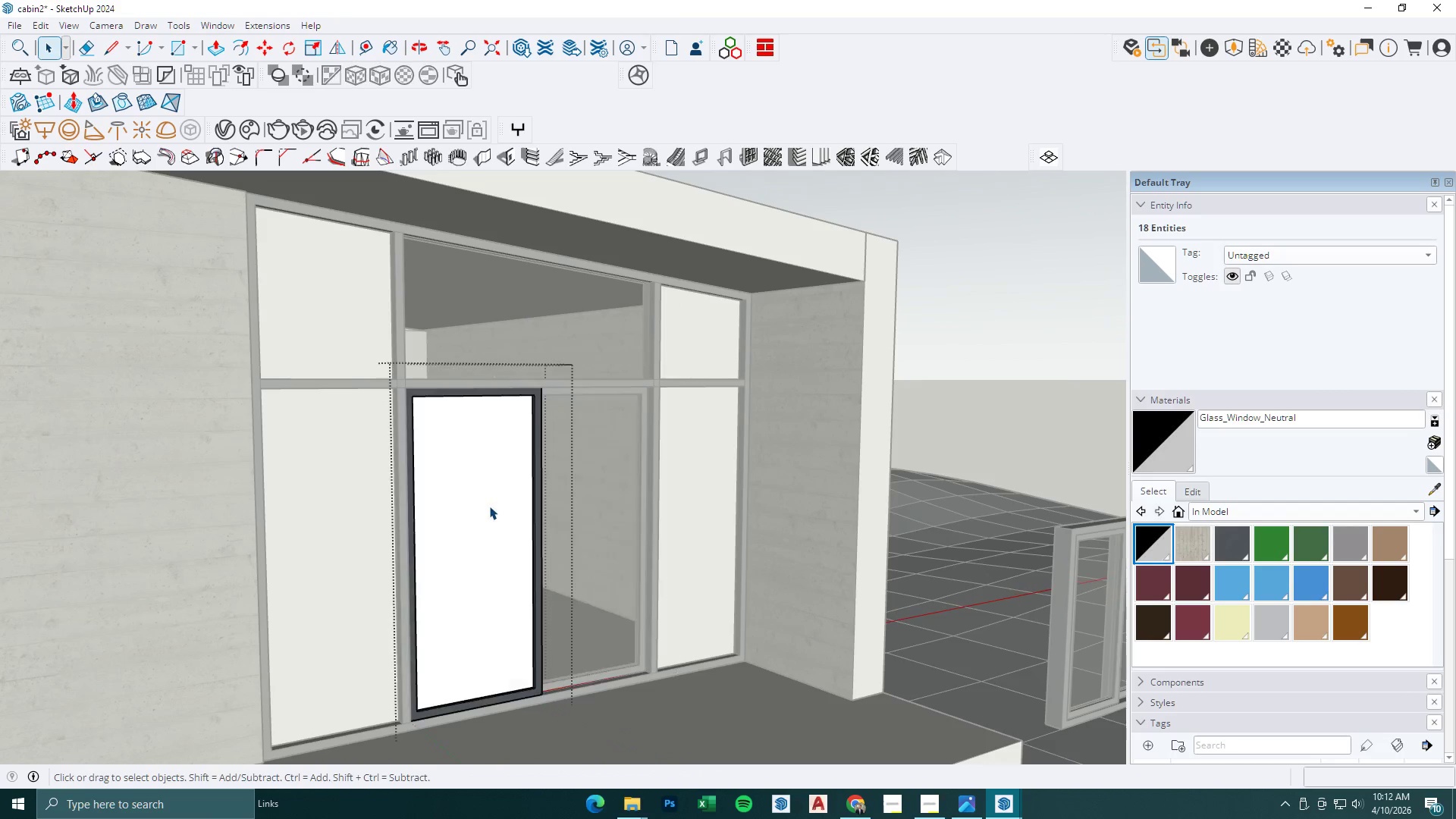 
triple_click([489, 506])
 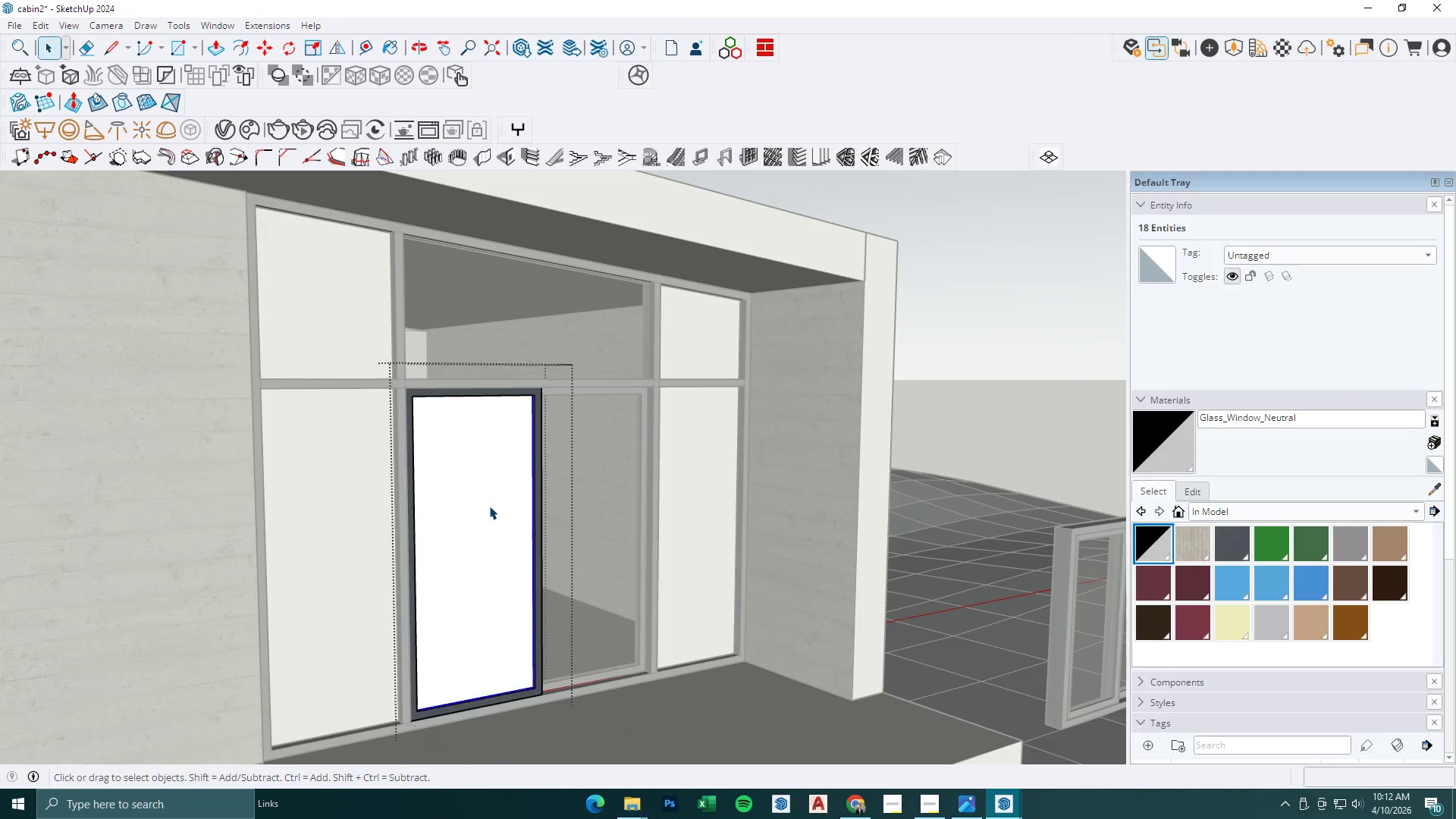 
triple_click([489, 506])
 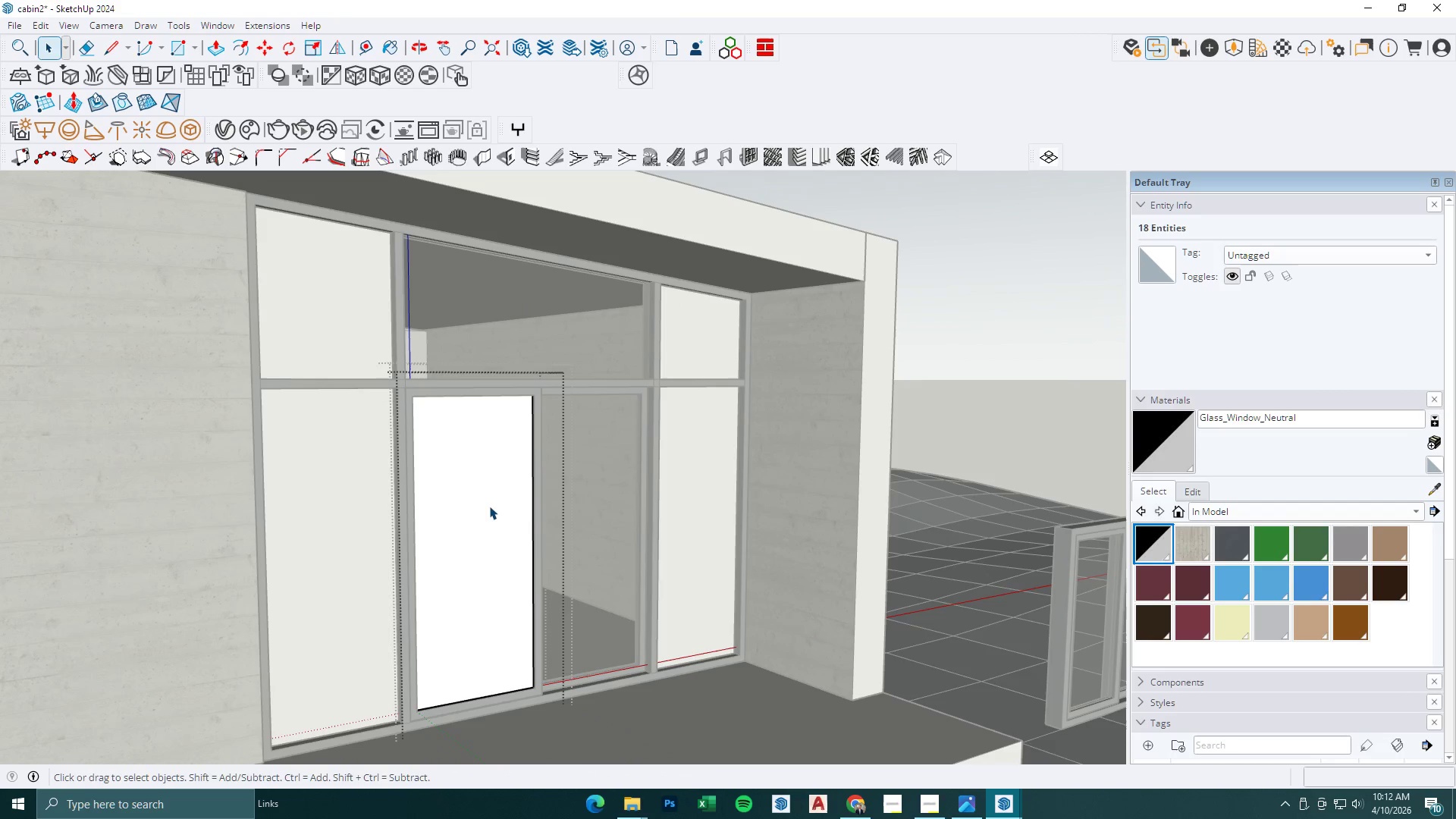 
triple_click([489, 506])
 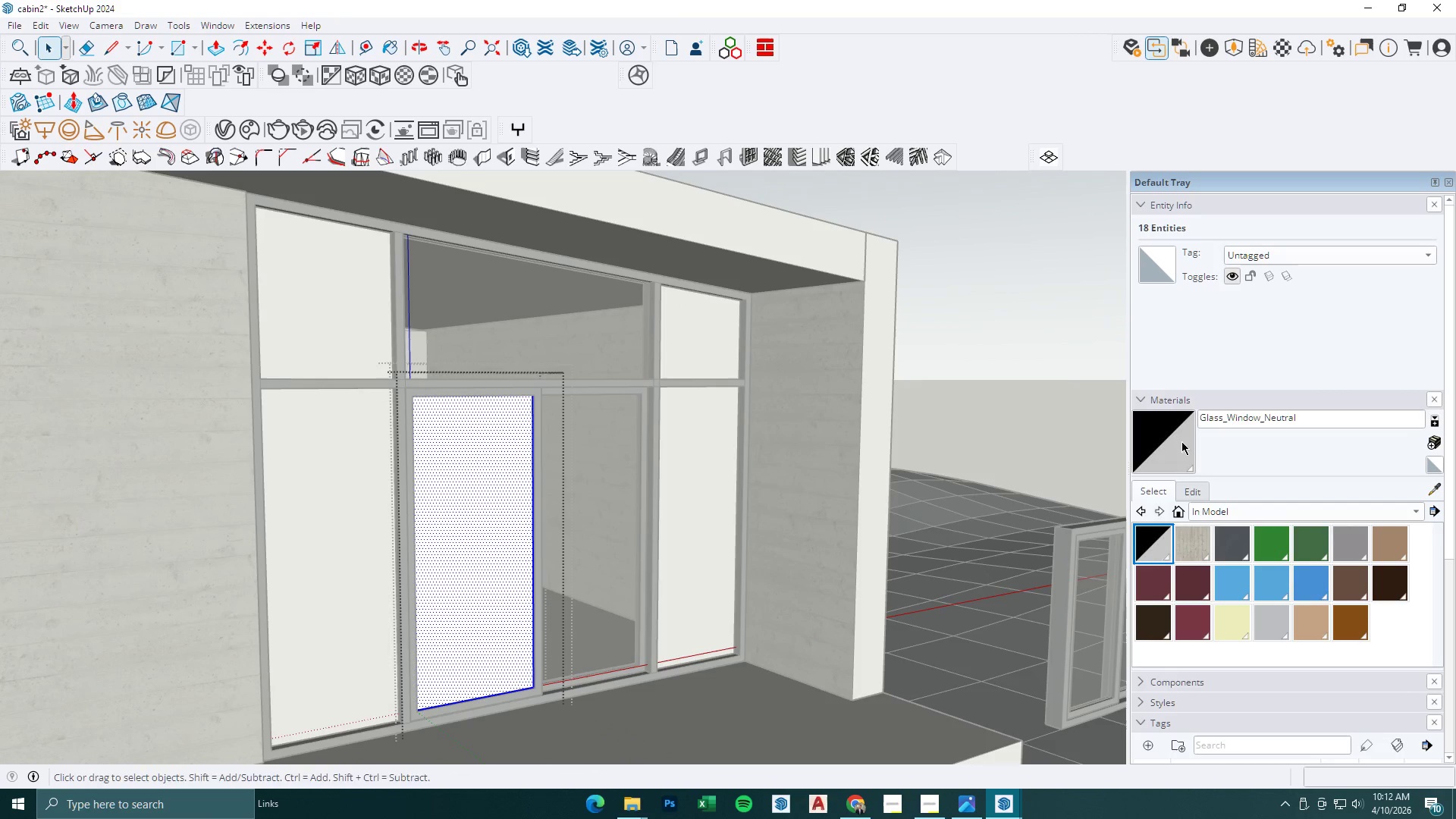 
double_click([452, 487])
 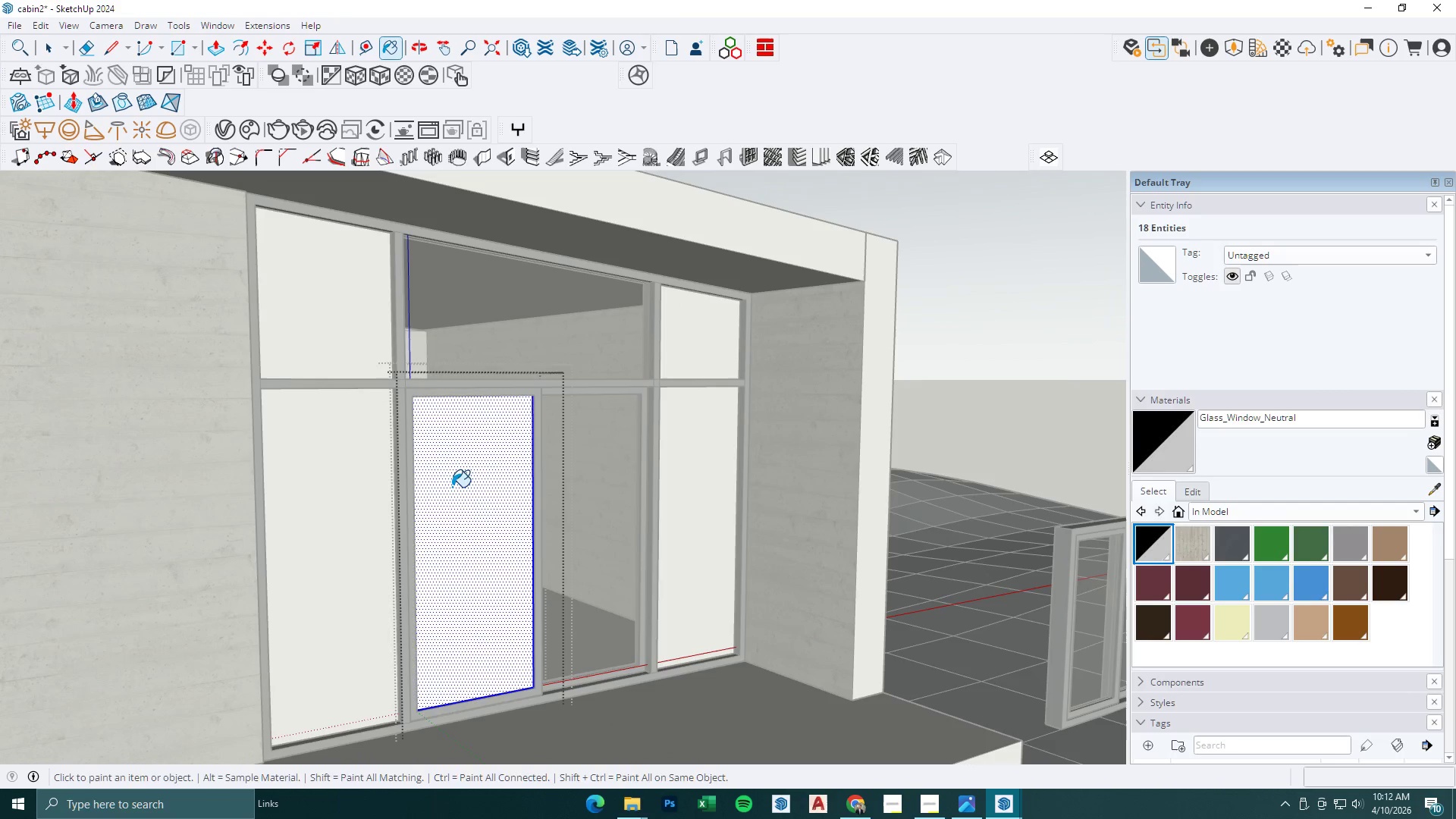 
key(Space)
 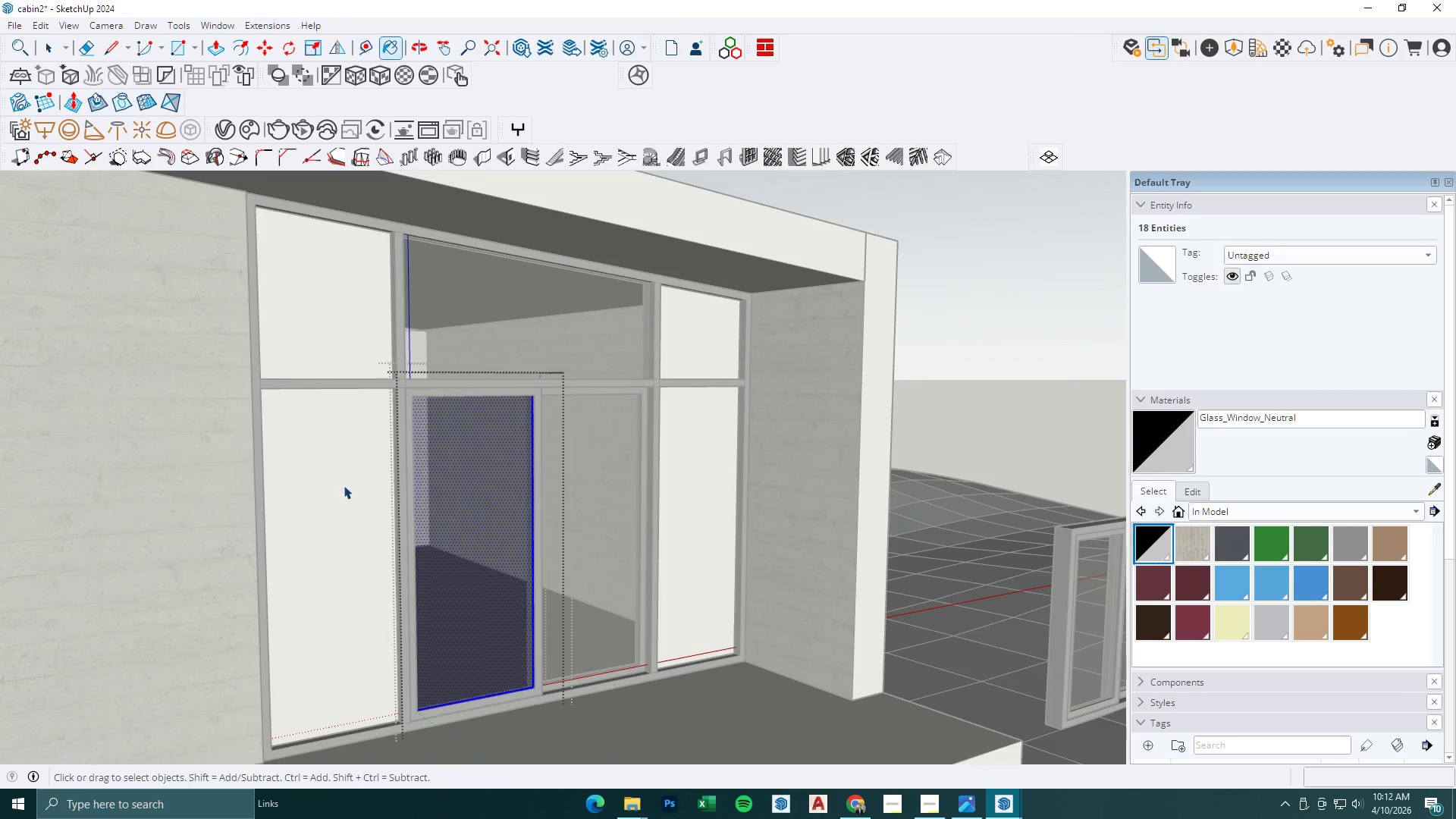 
triple_click([341, 485])
 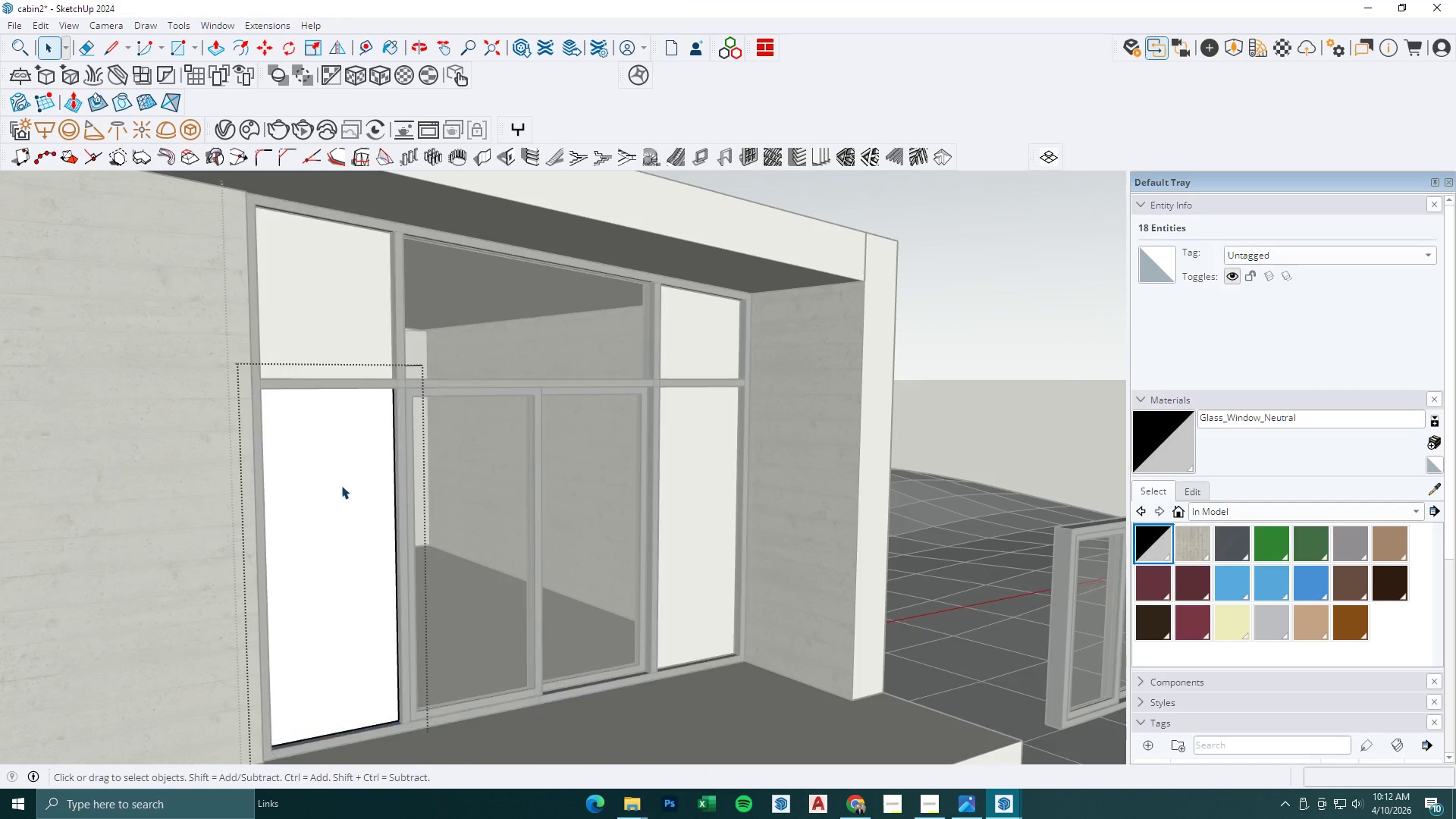 
key(Escape)
 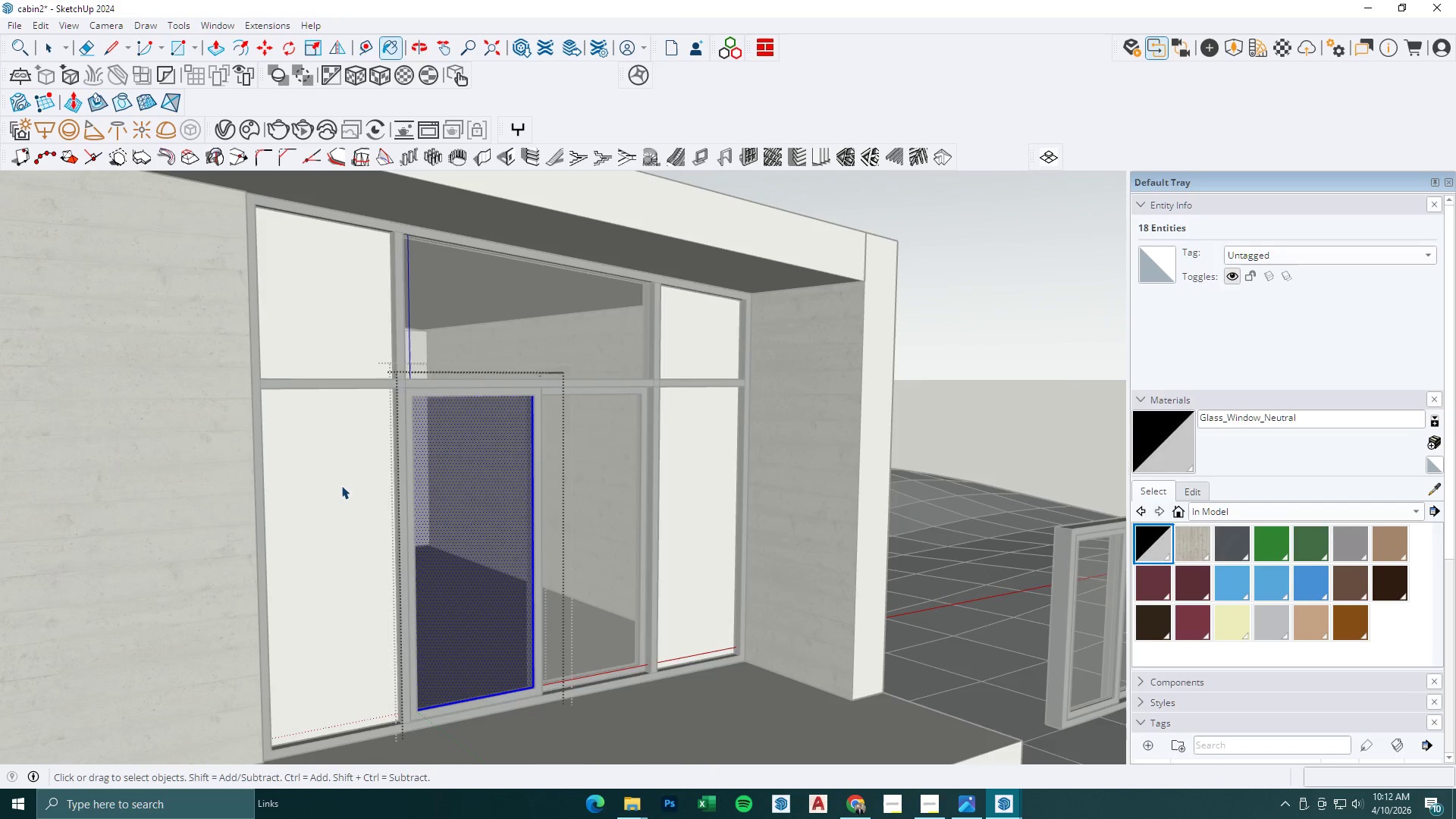 
triple_click([341, 485])
 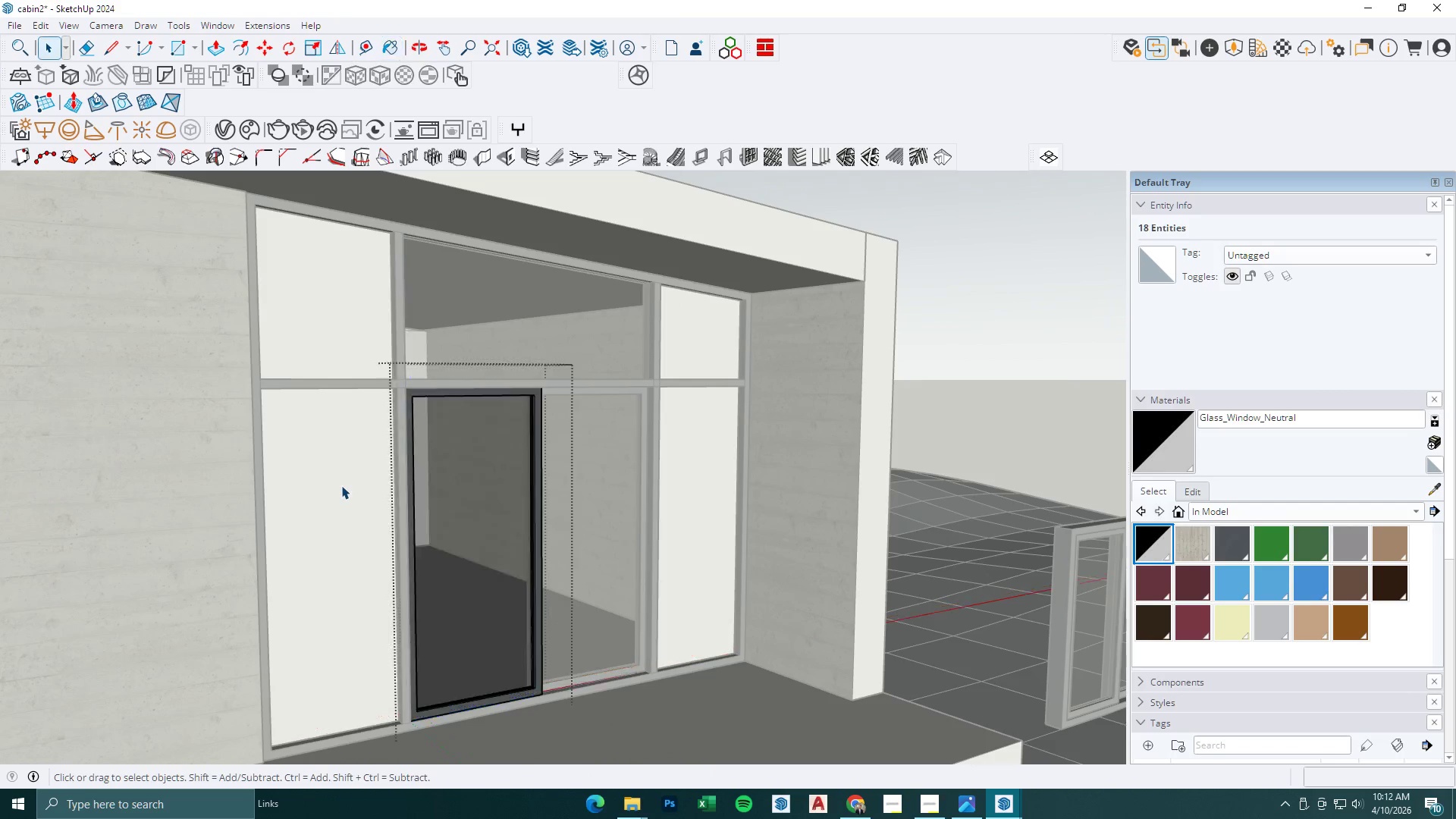 
triple_click([341, 485])
 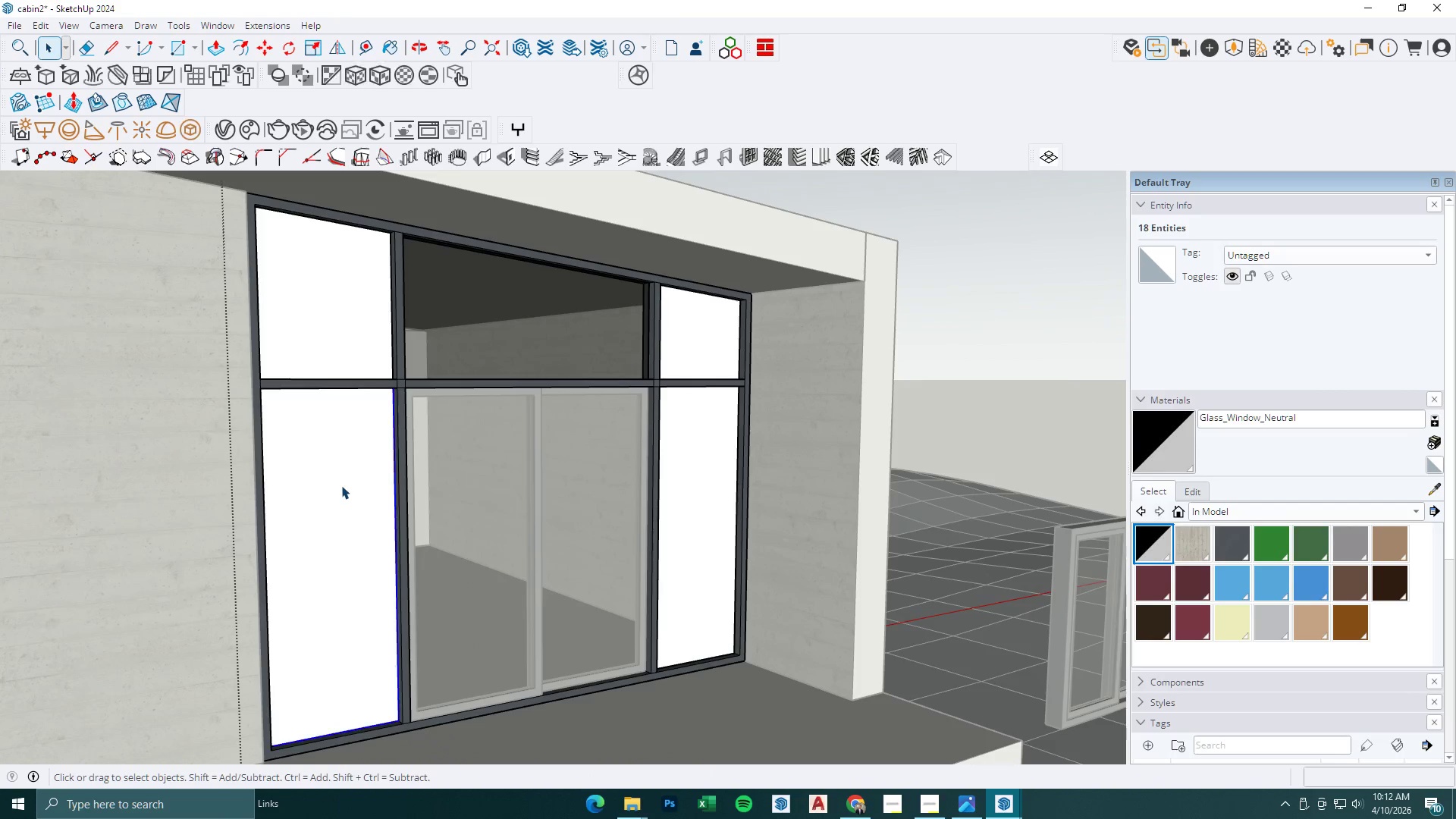 
triple_click([341, 485])
 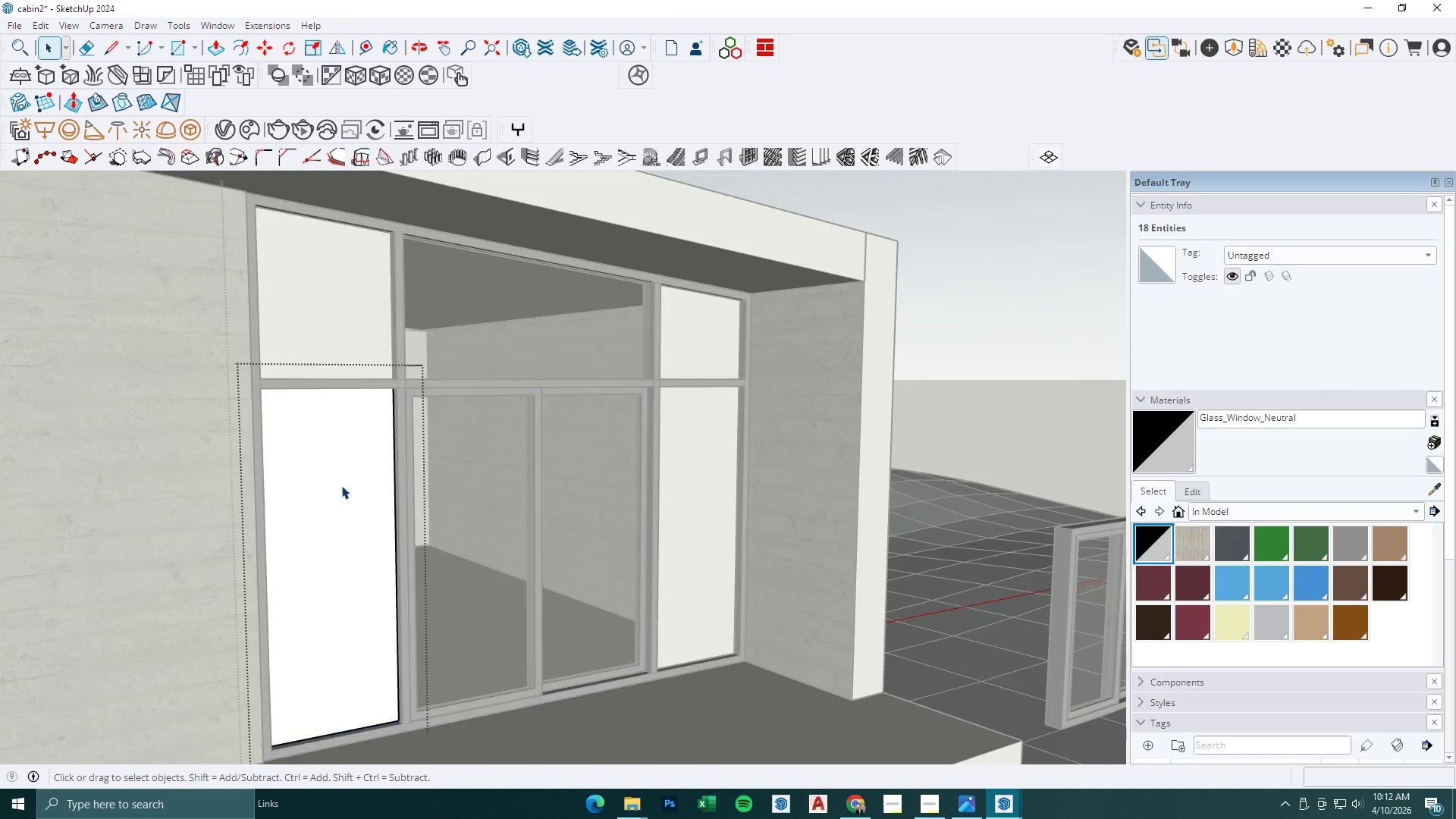 
triple_click([341, 485])
 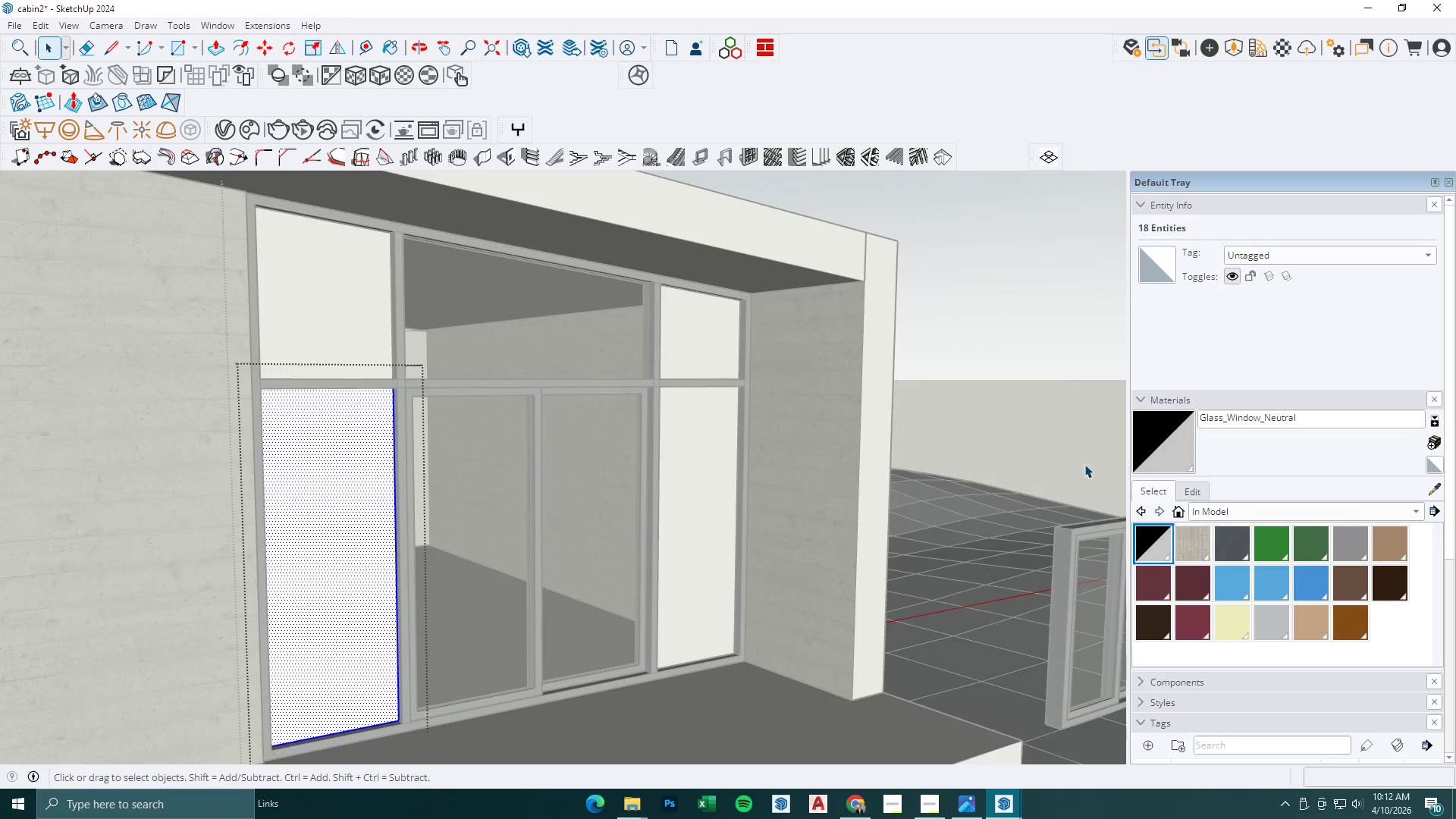 
left_click_drag(start_coordinate=[1165, 444], to_coordinate=[1157, 445])
 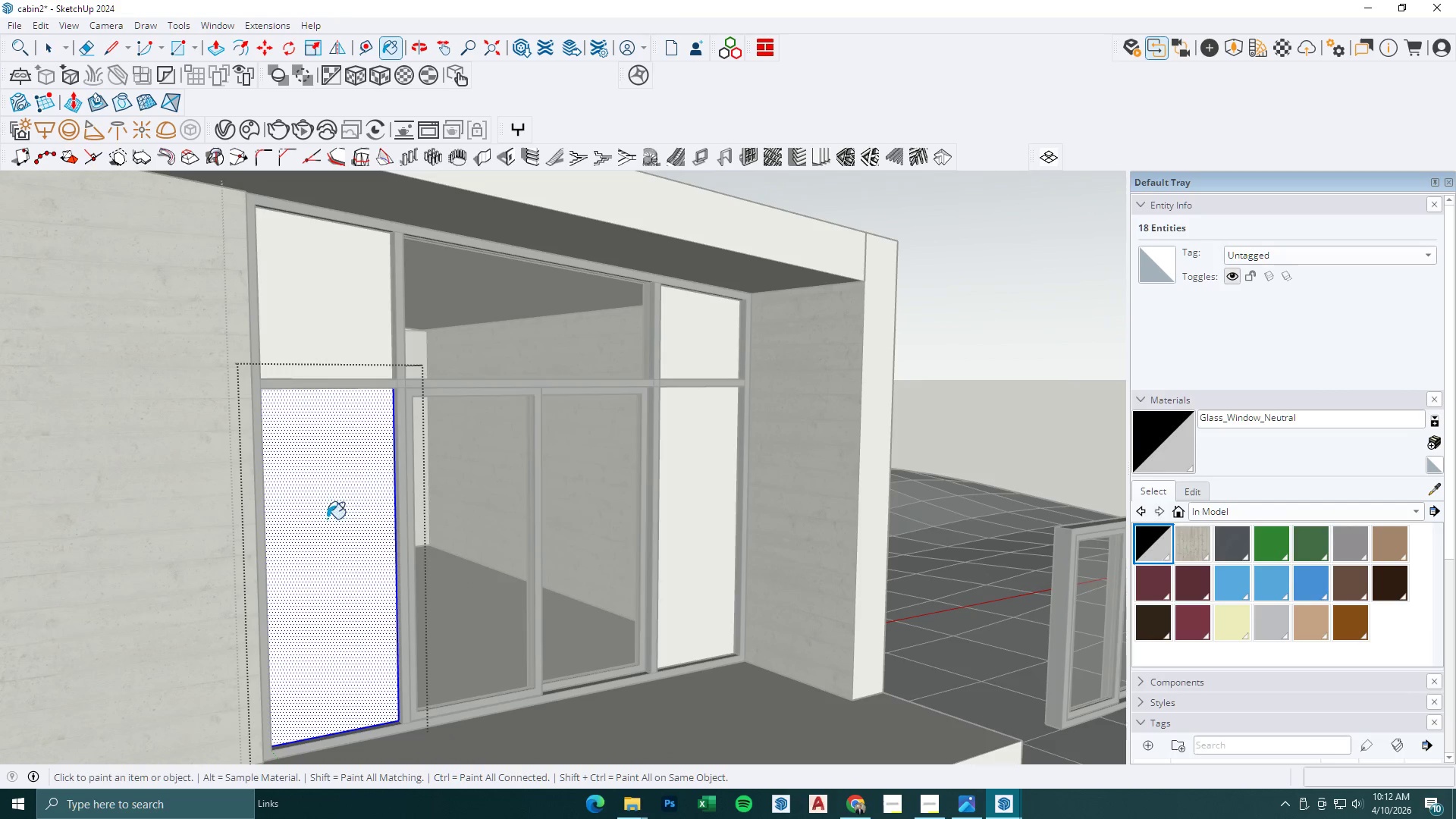 
key(Space)
 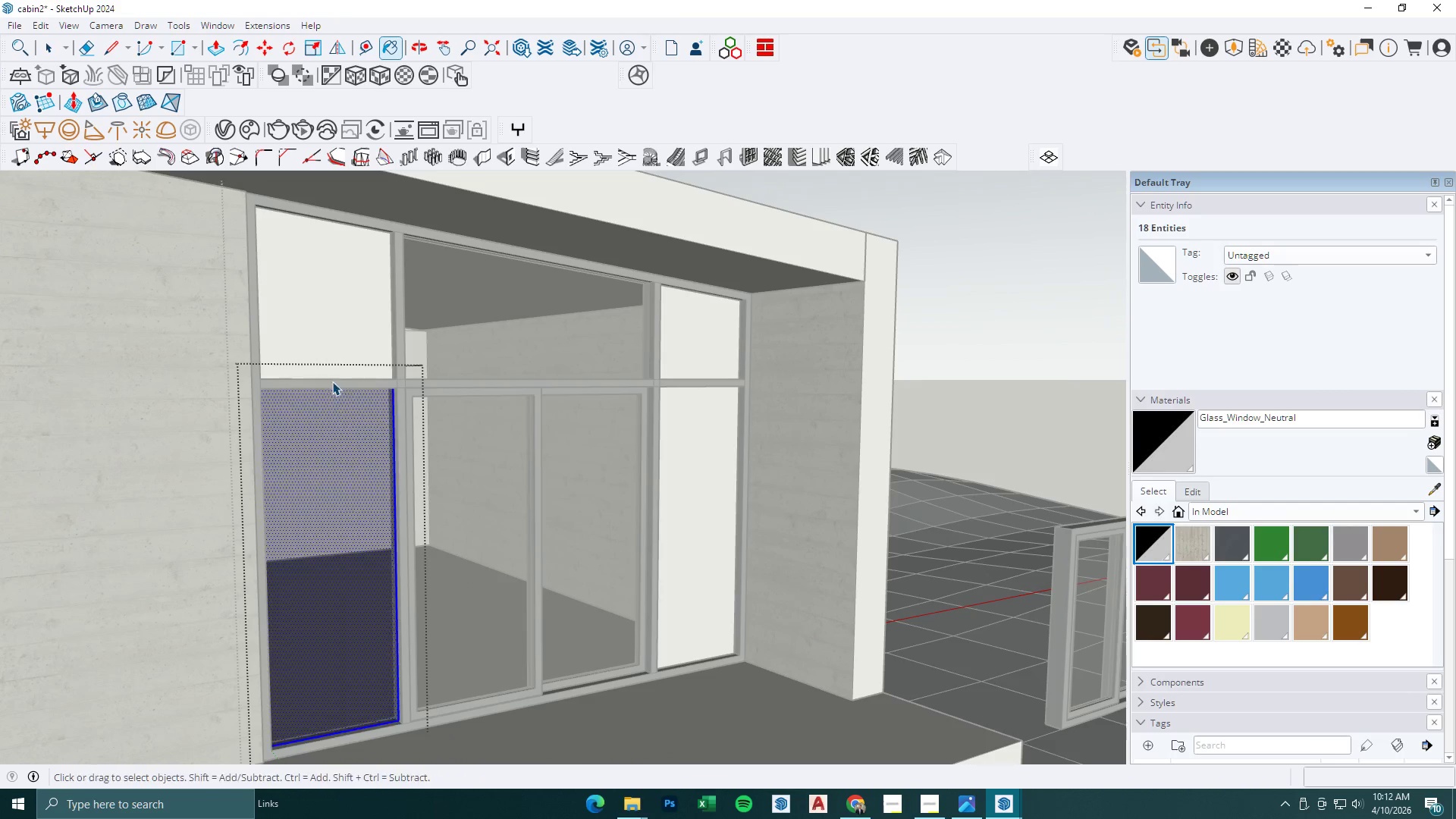 
key(Escape)
 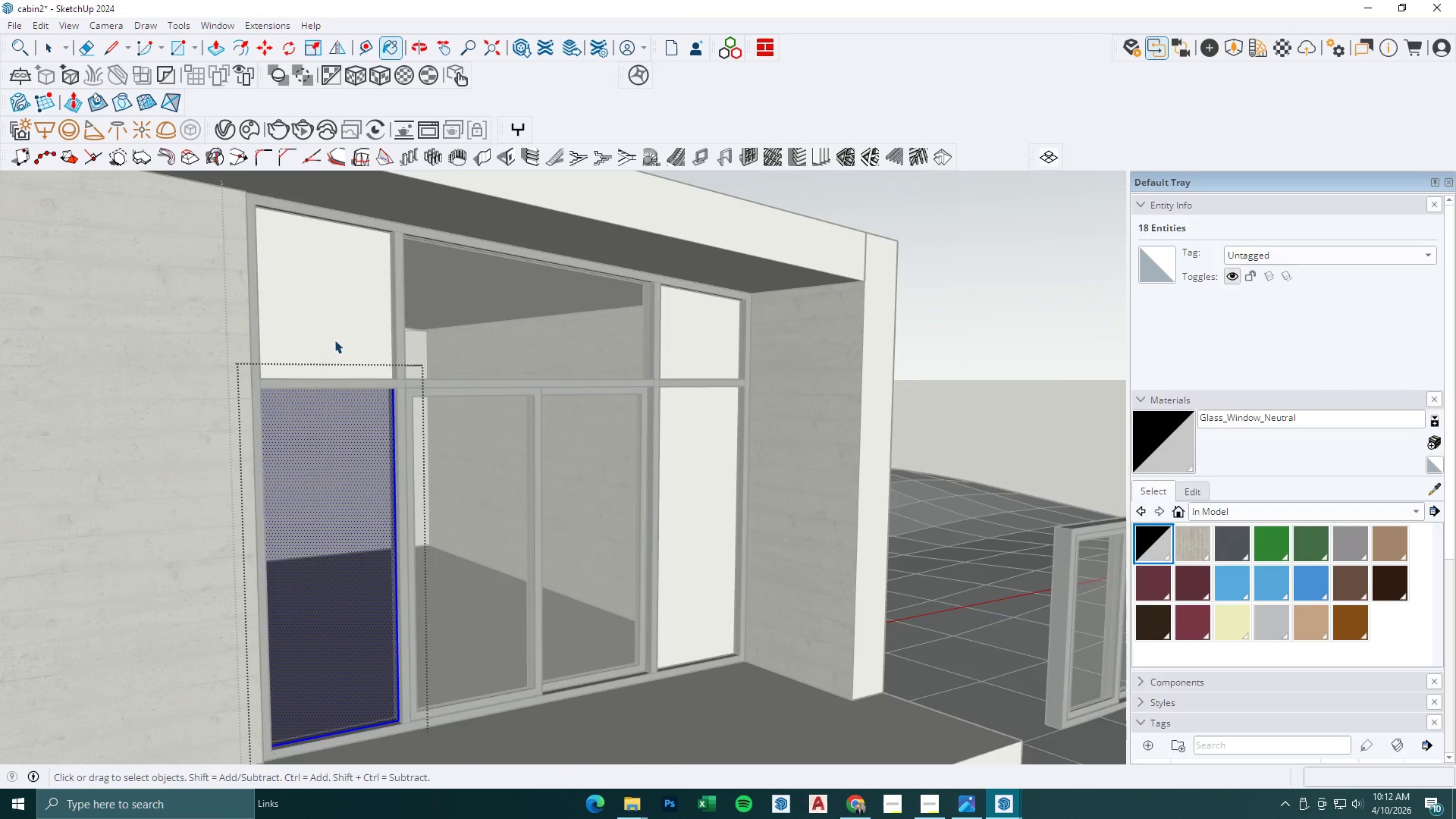 
triple_click([336, 337])
 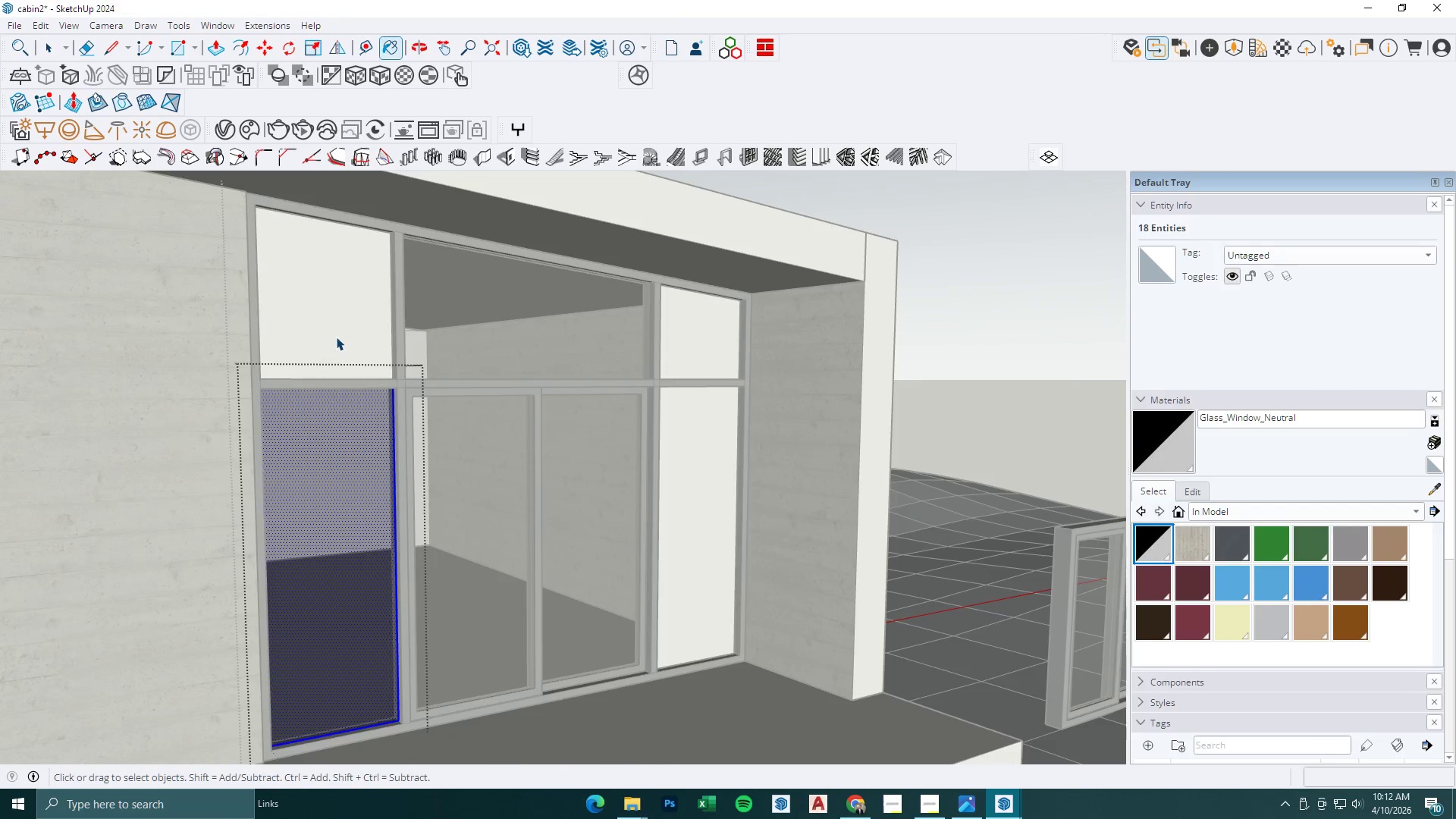 
triple_click([336, 337])
 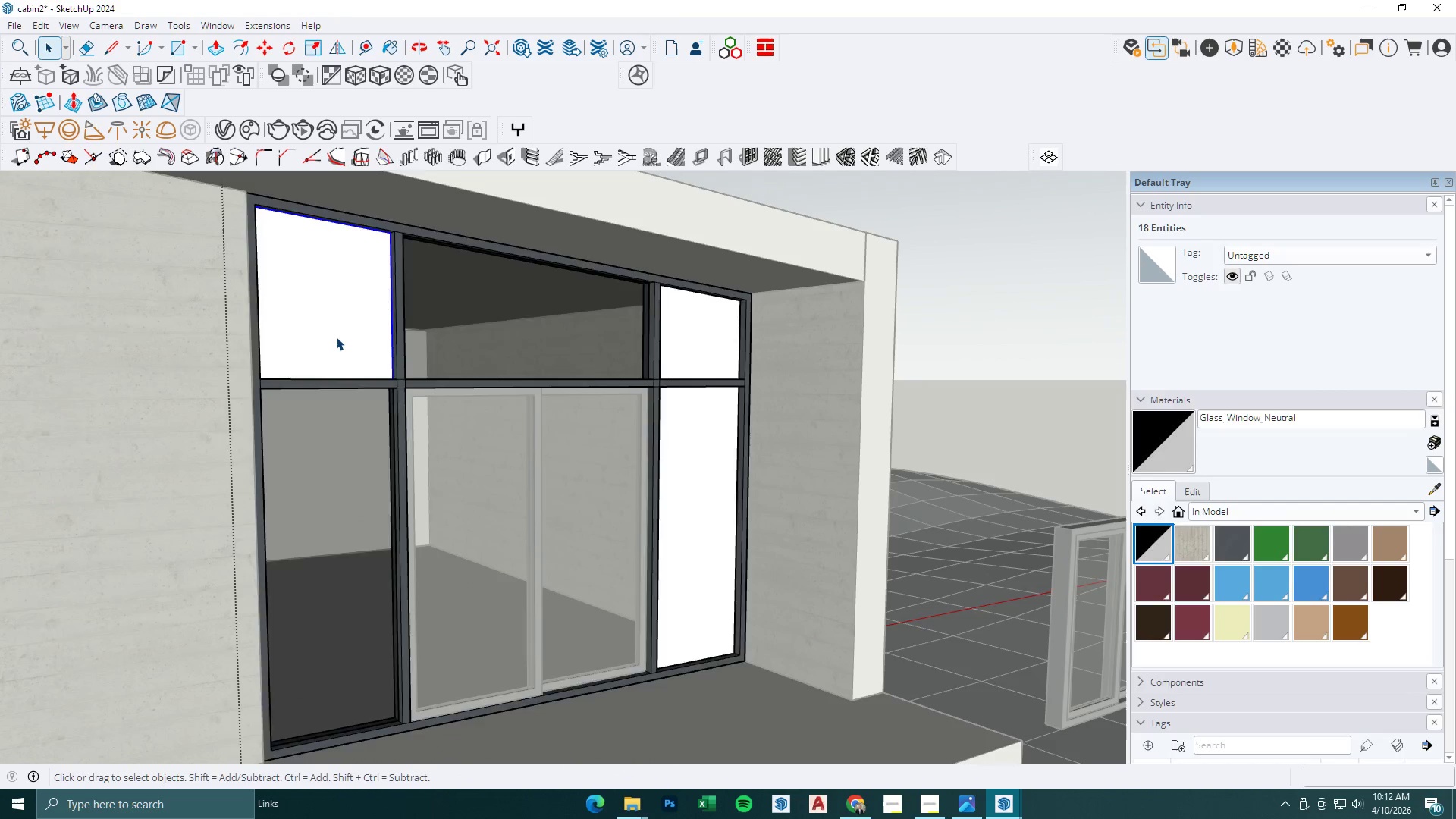 
triple_click([336, 337])
 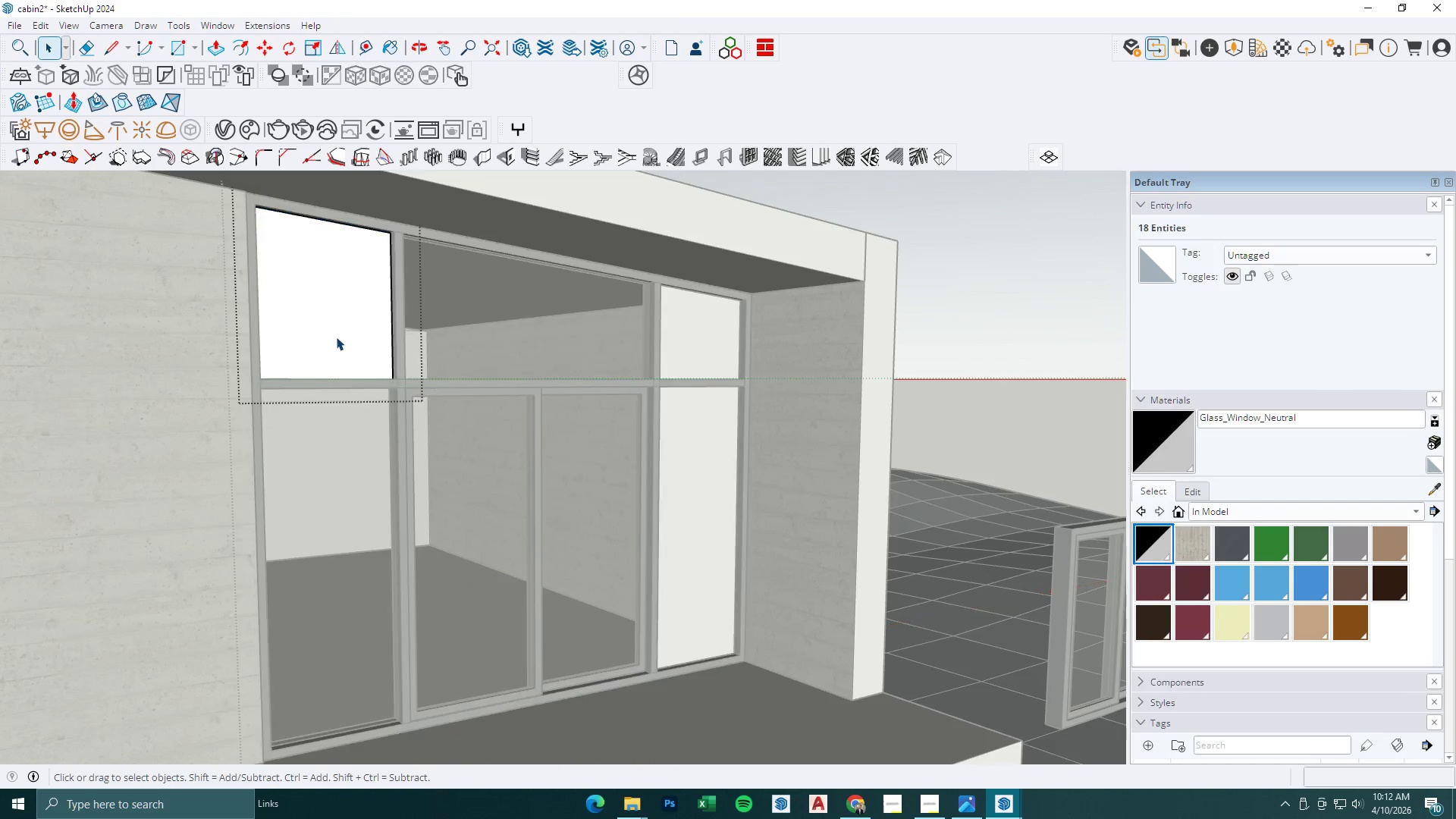 
triple_click([336, 337])
 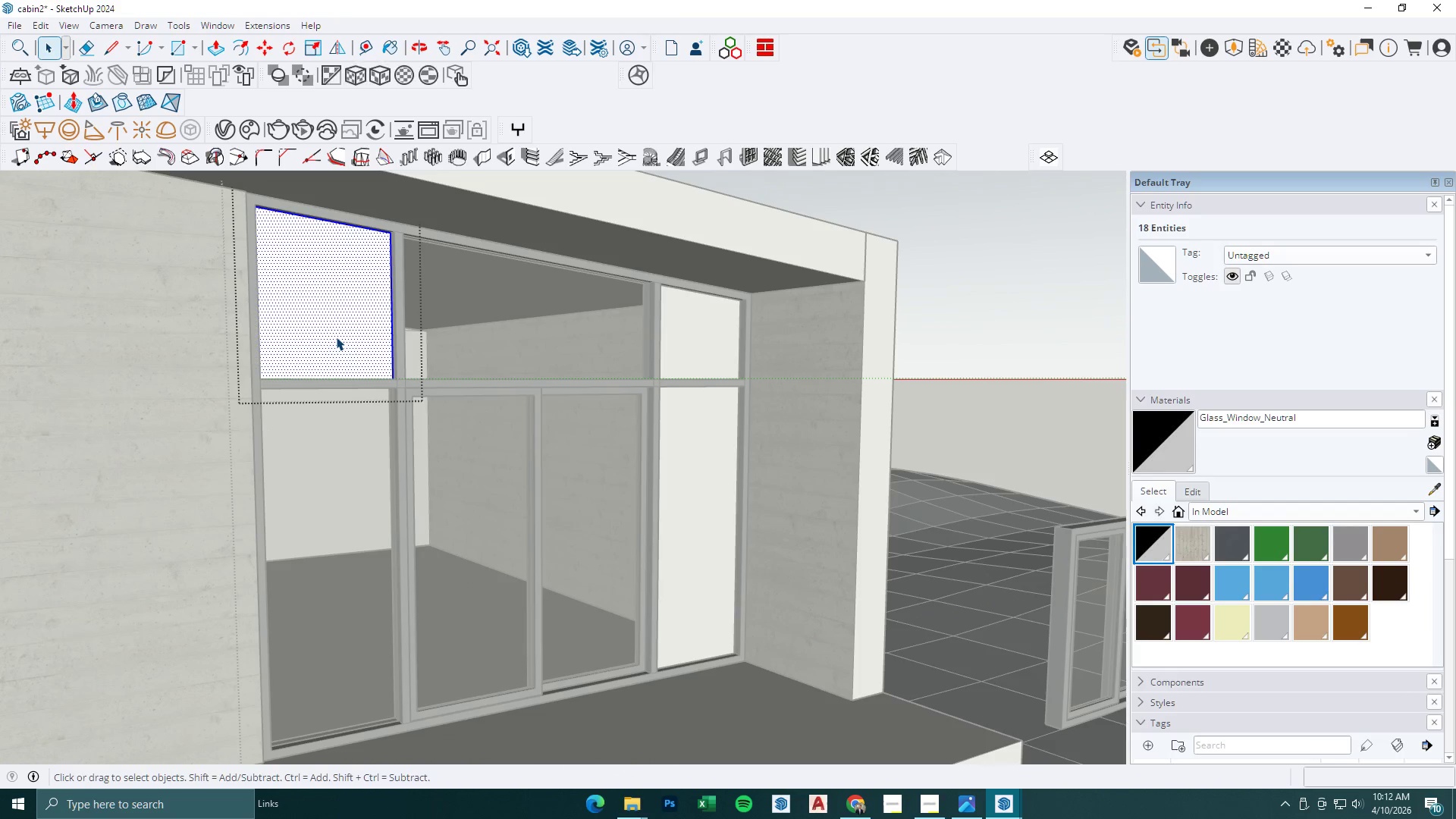 
triple_click([336, 337])
 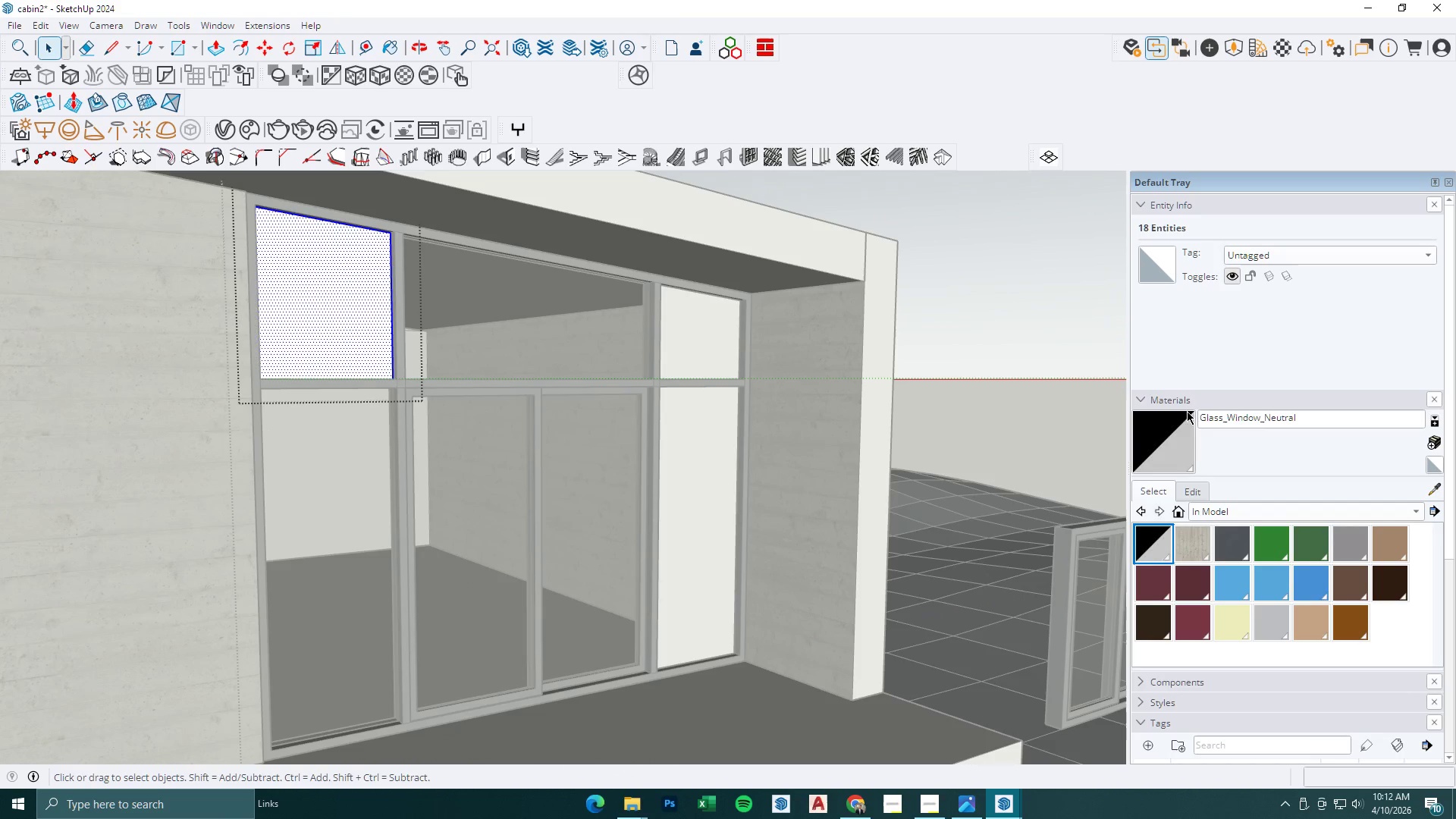 
left_click_drag(start_coordinate=[1161, 438], to_coordinate=[1153, 439])
 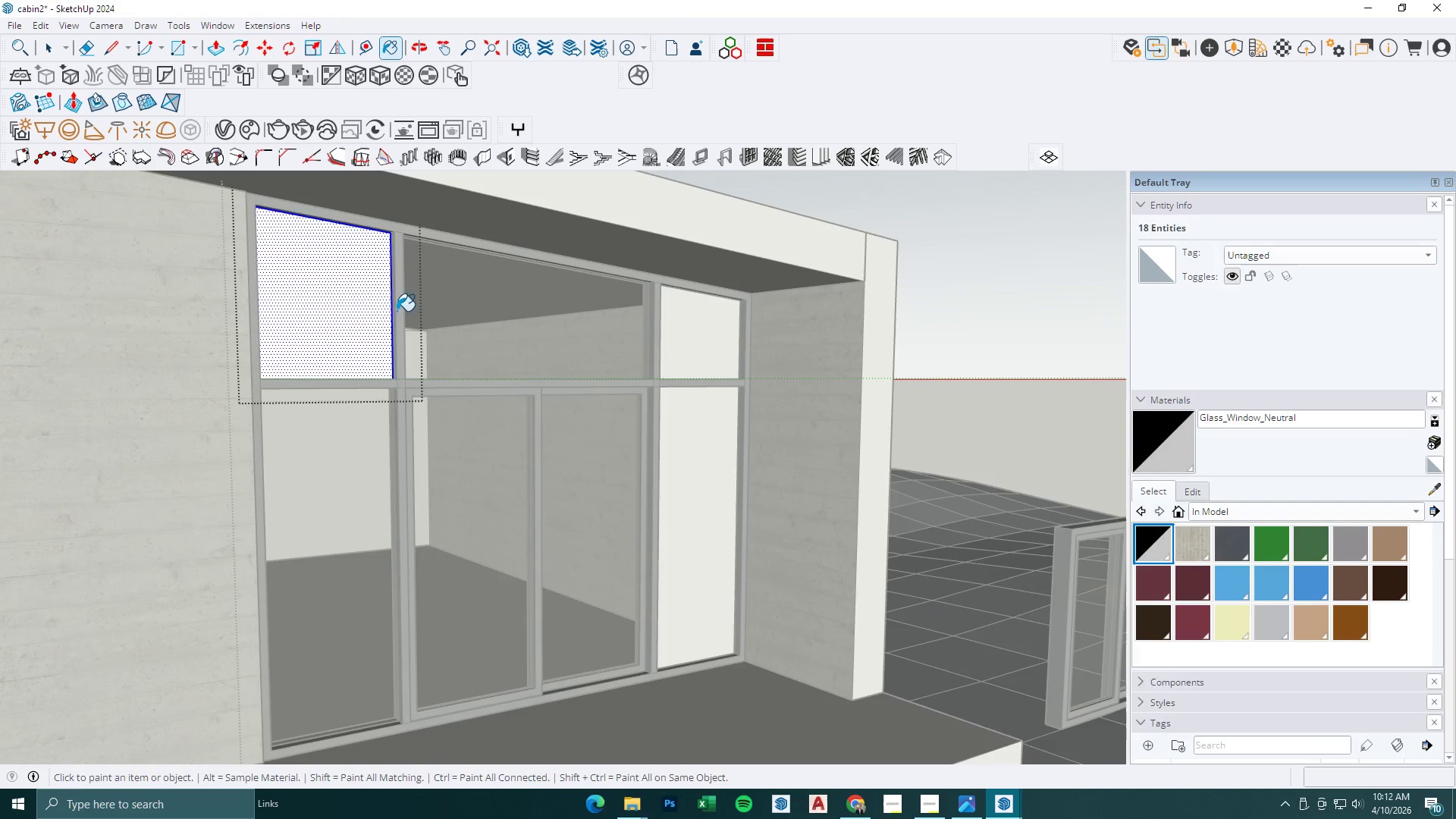 
double_click([344, 311])
 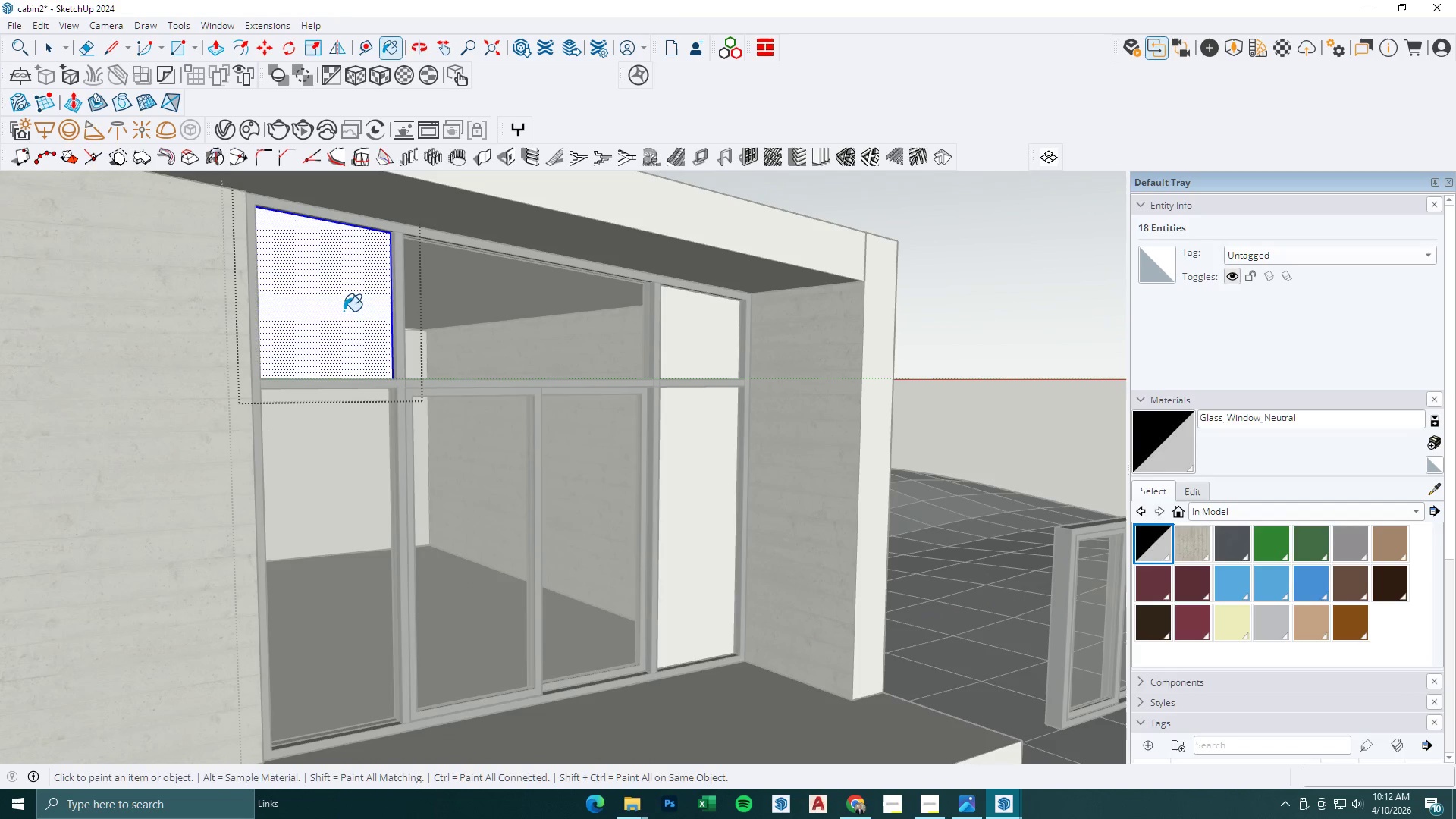 
key(Space)
 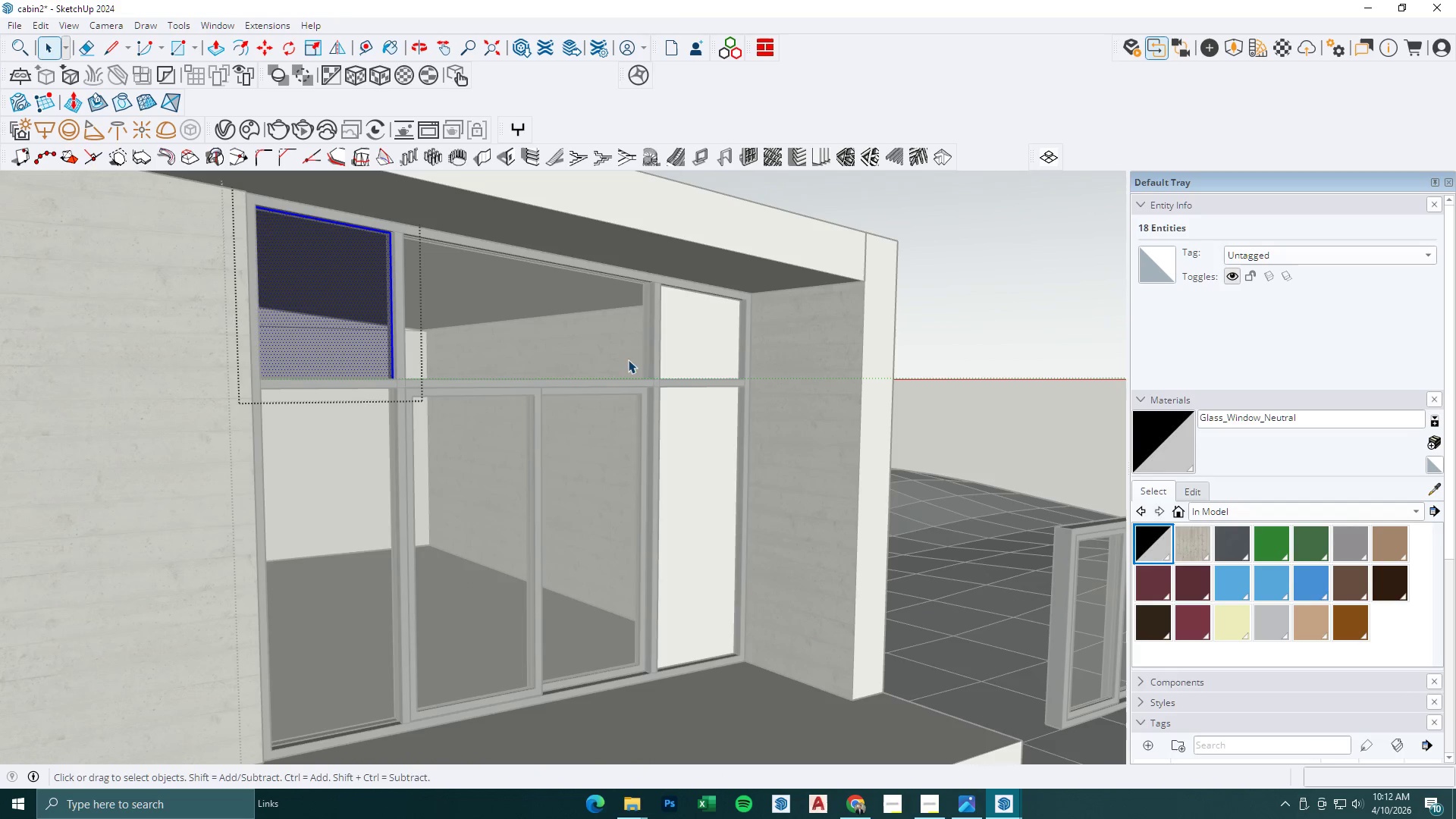 
key(Escape)
 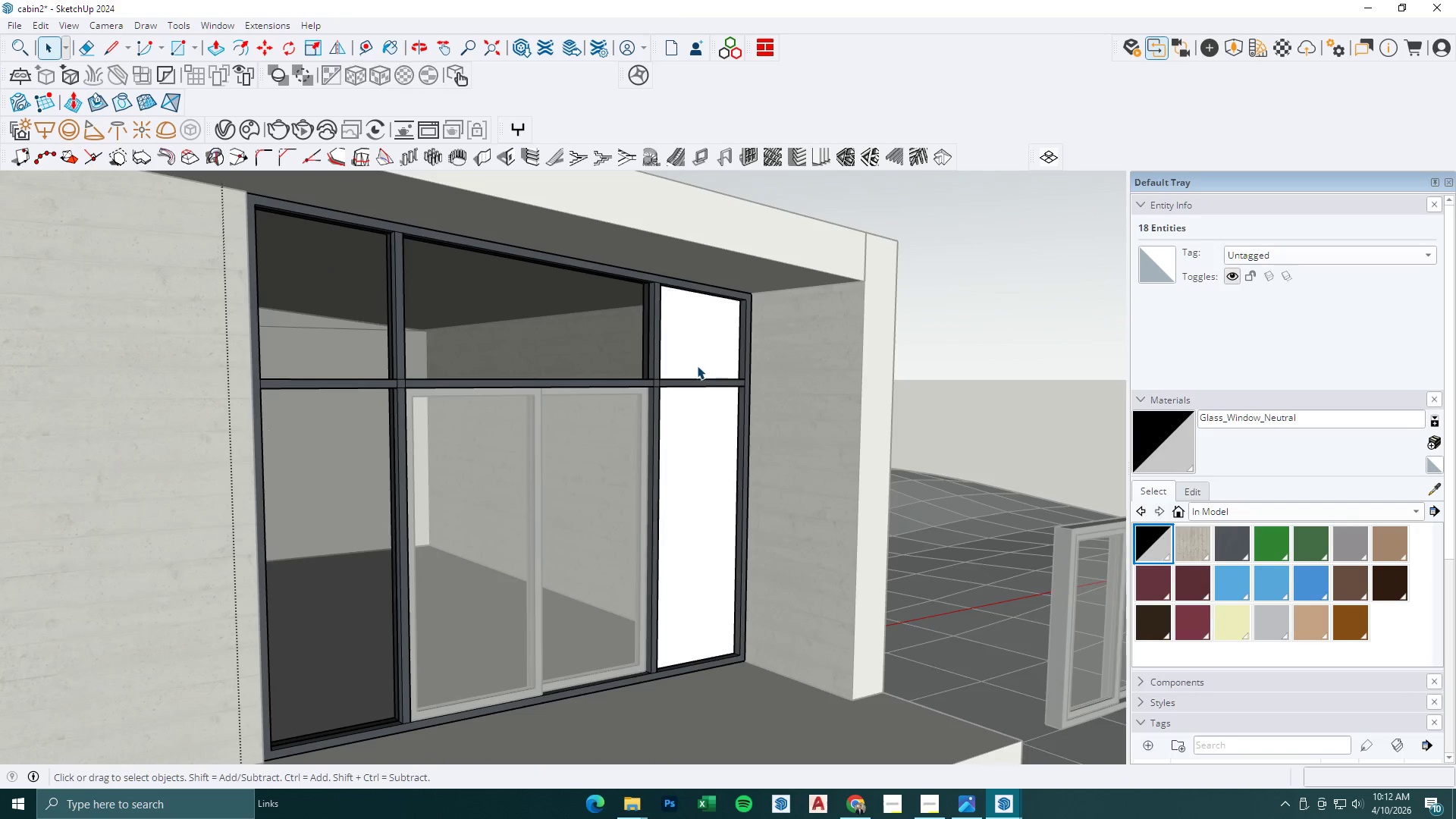 
double_click([697, 366])
 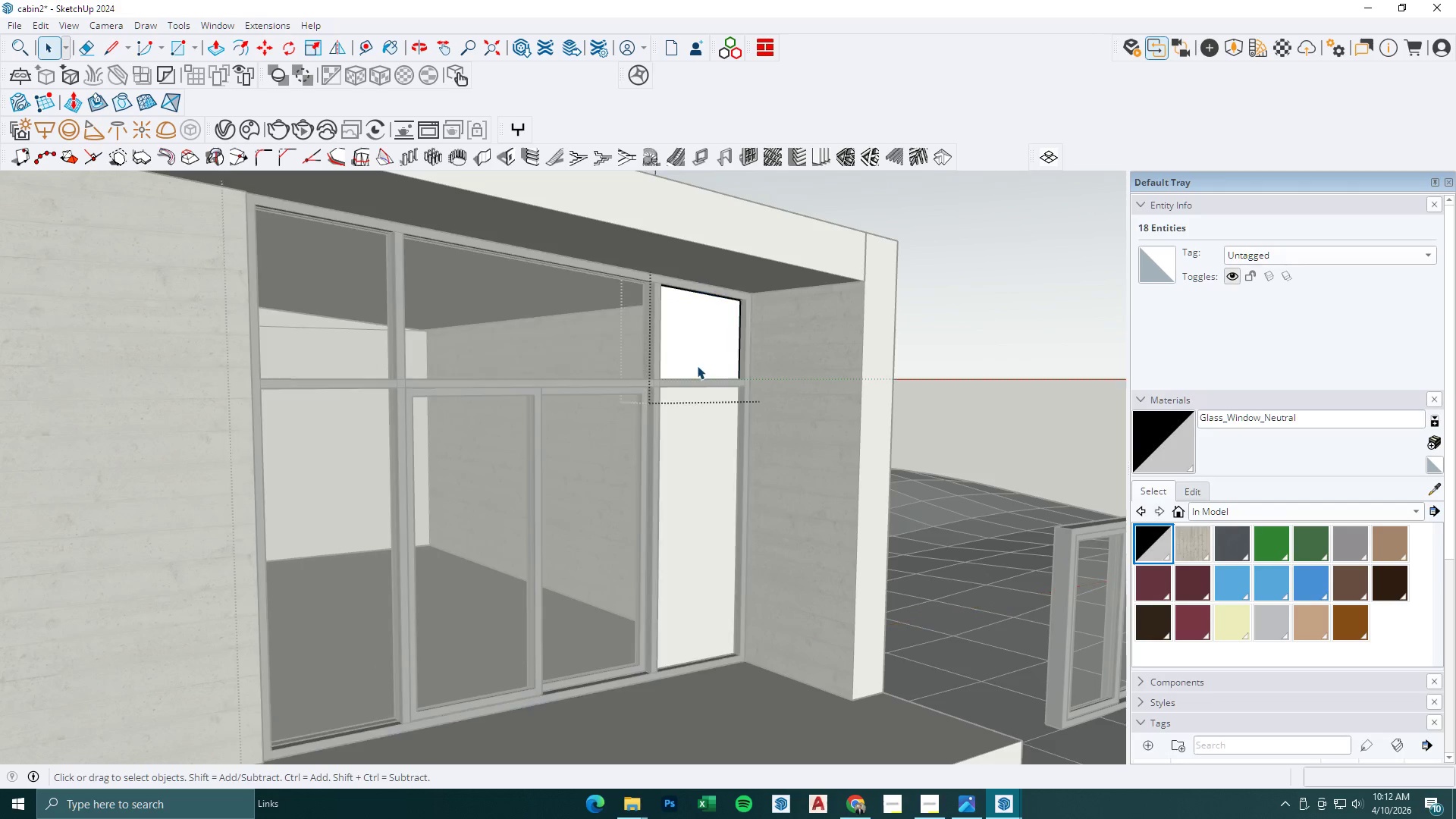 
triple_click([697, 366])
 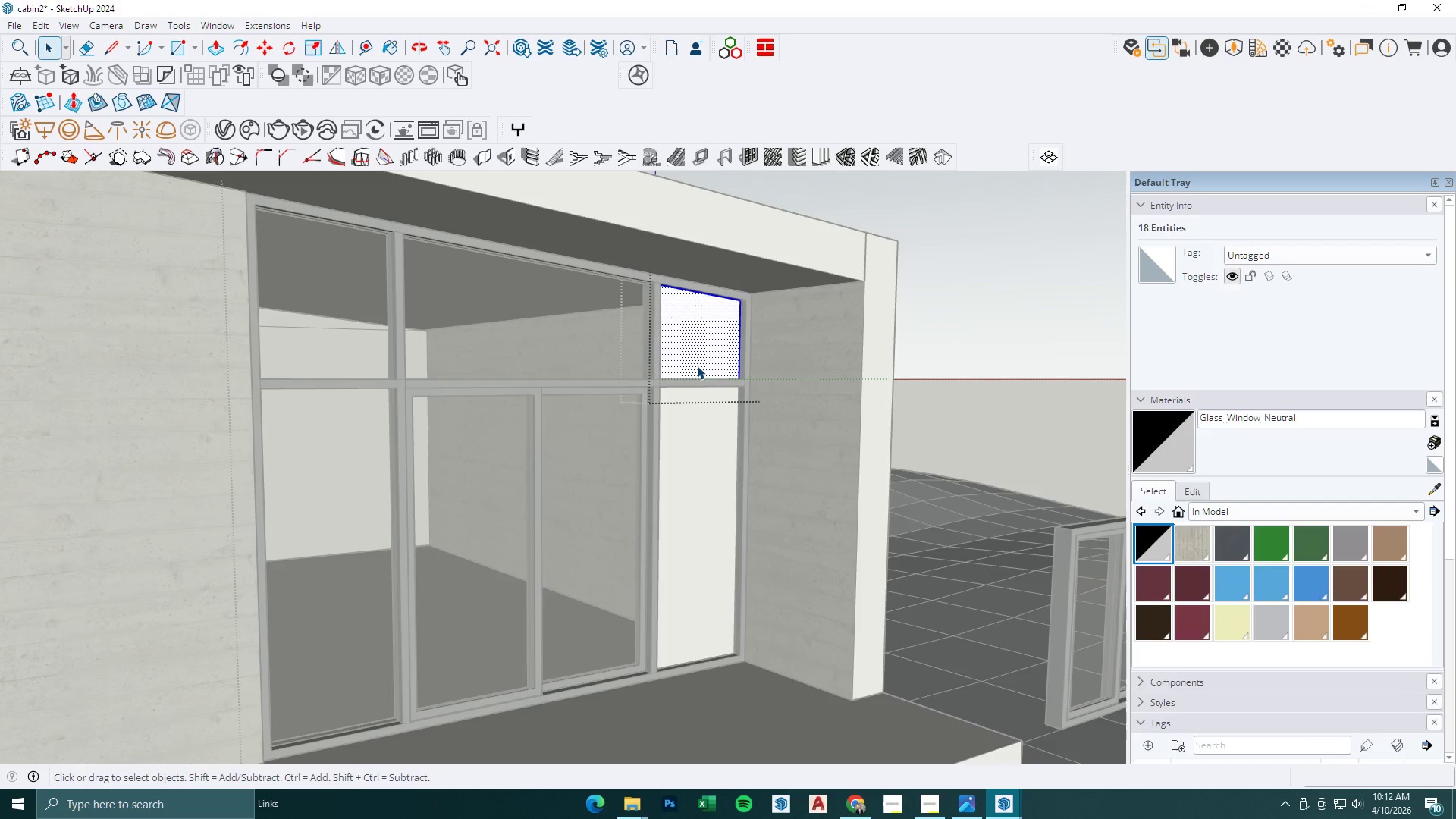 
triple_click([697, 366])
 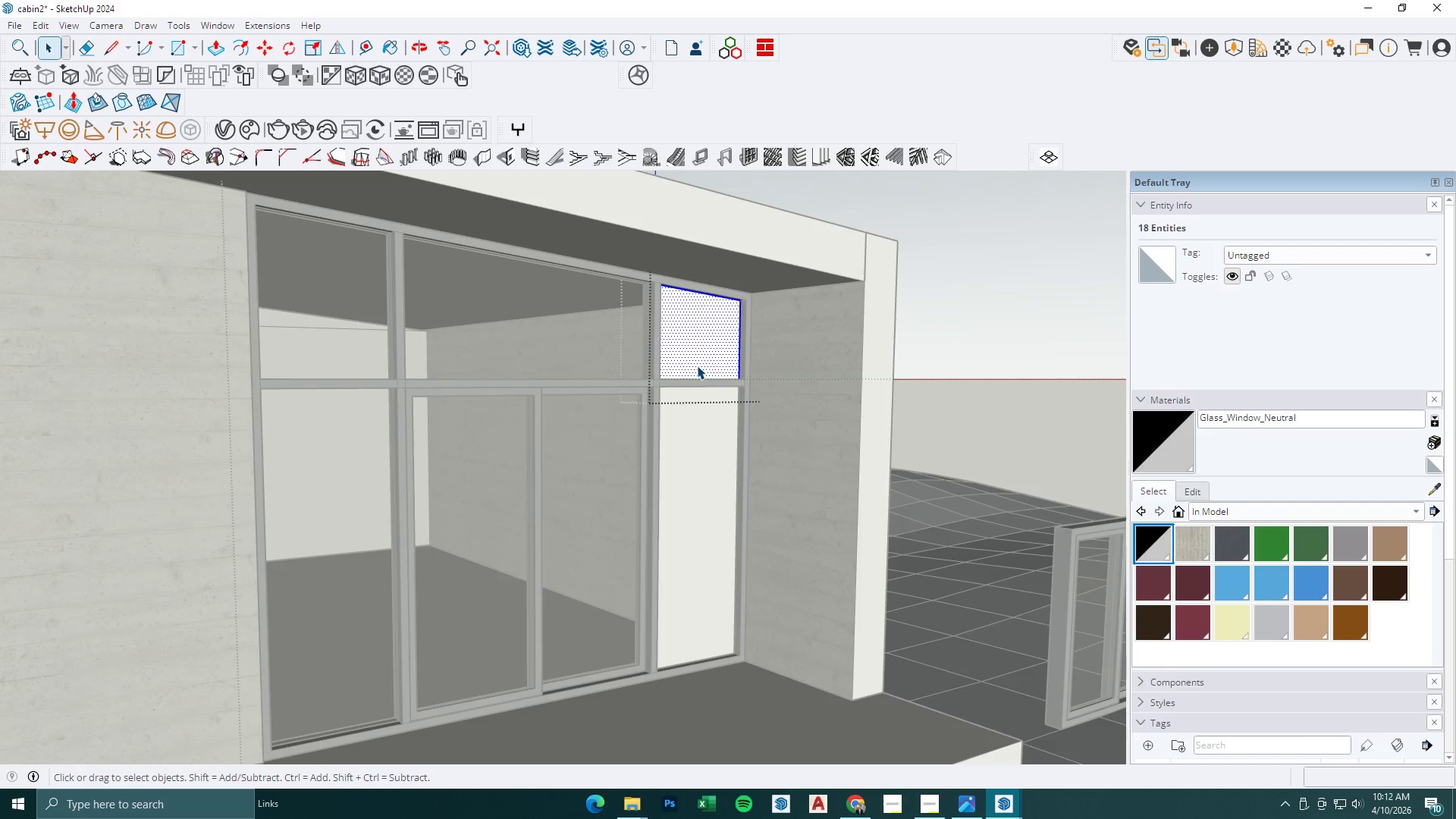 
triple_click([697, 366])
 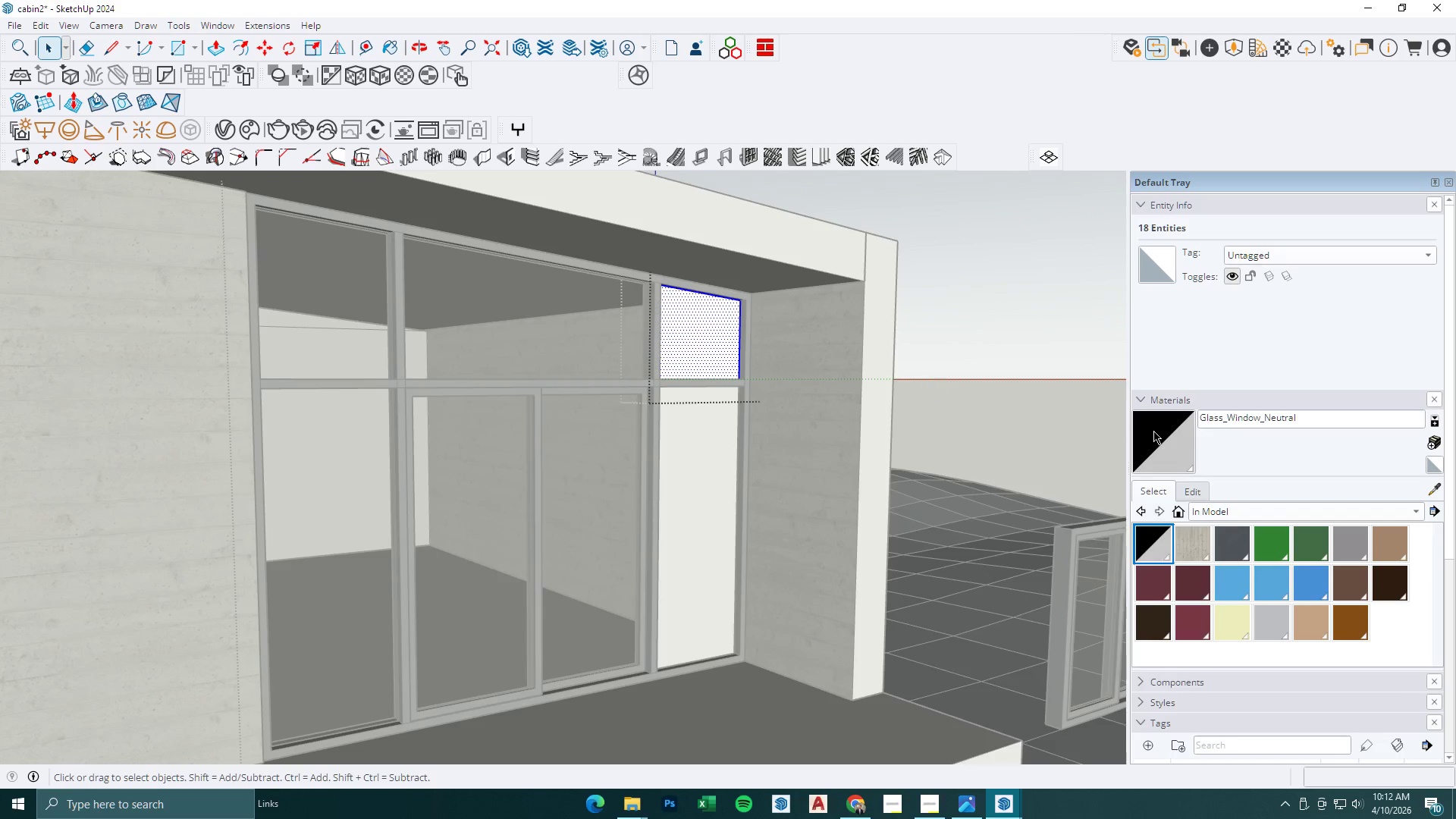 
triple_click([1181, 435])
 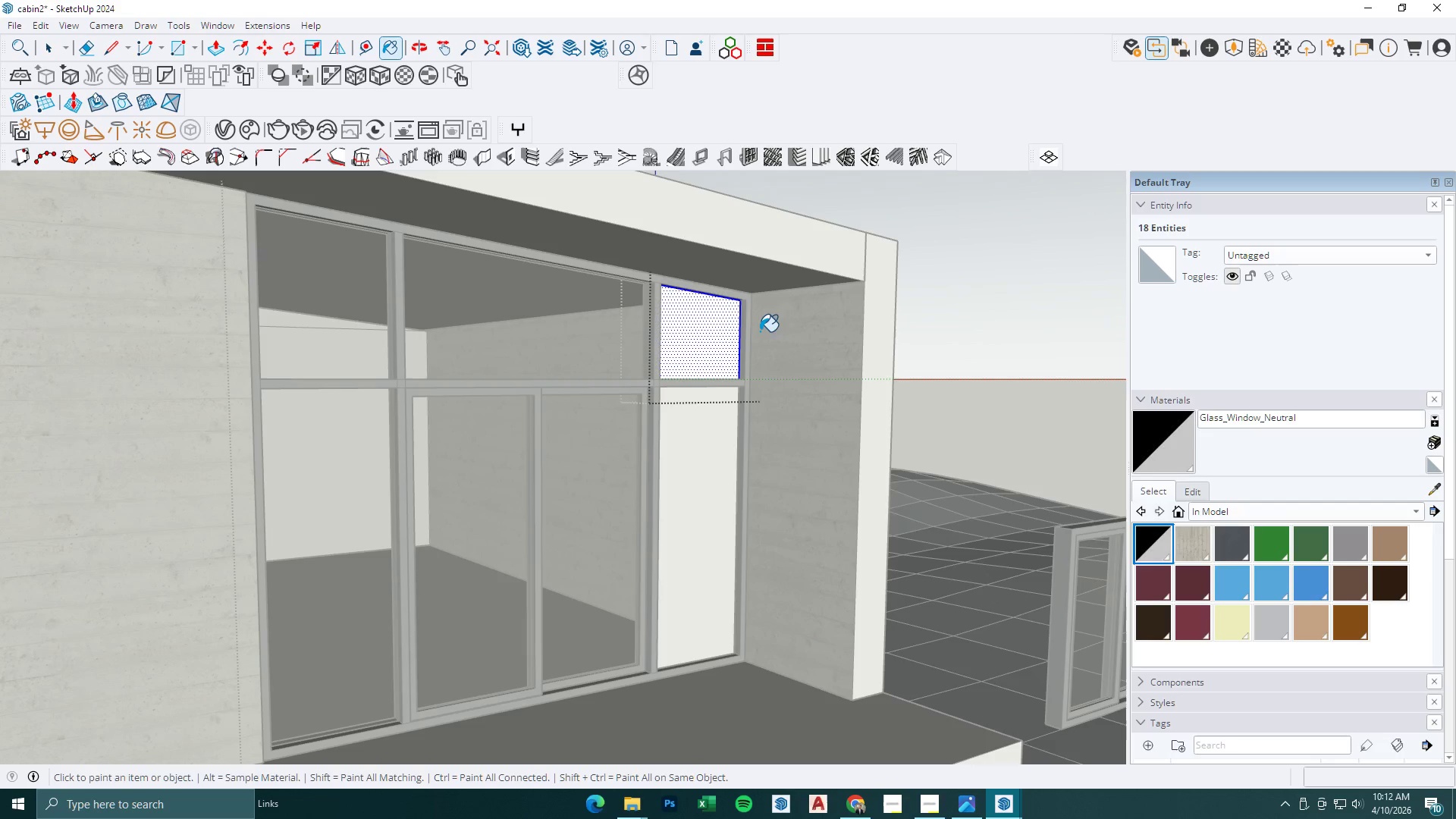 
triple_click([703, 331])
 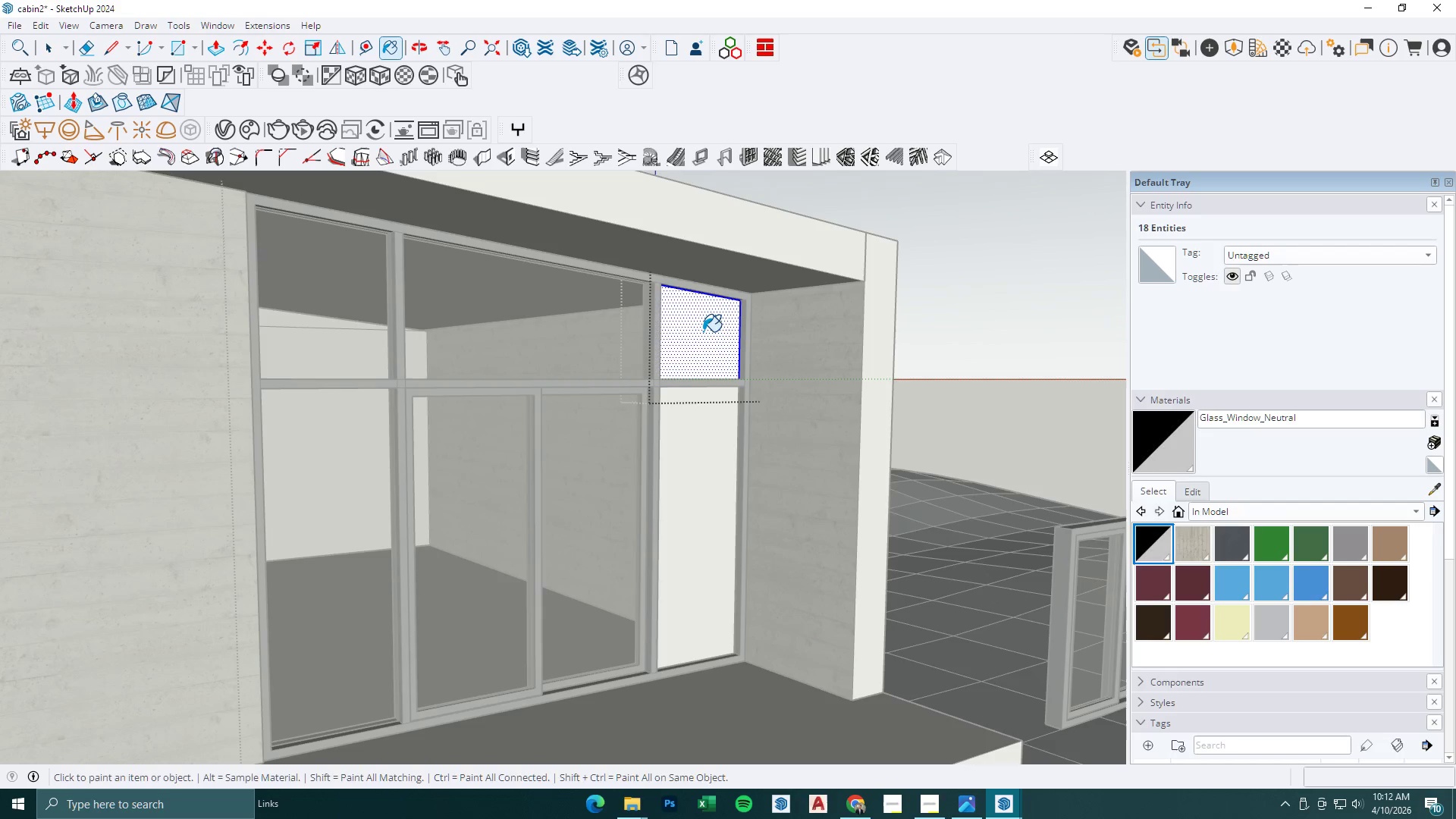 
key(Space)
 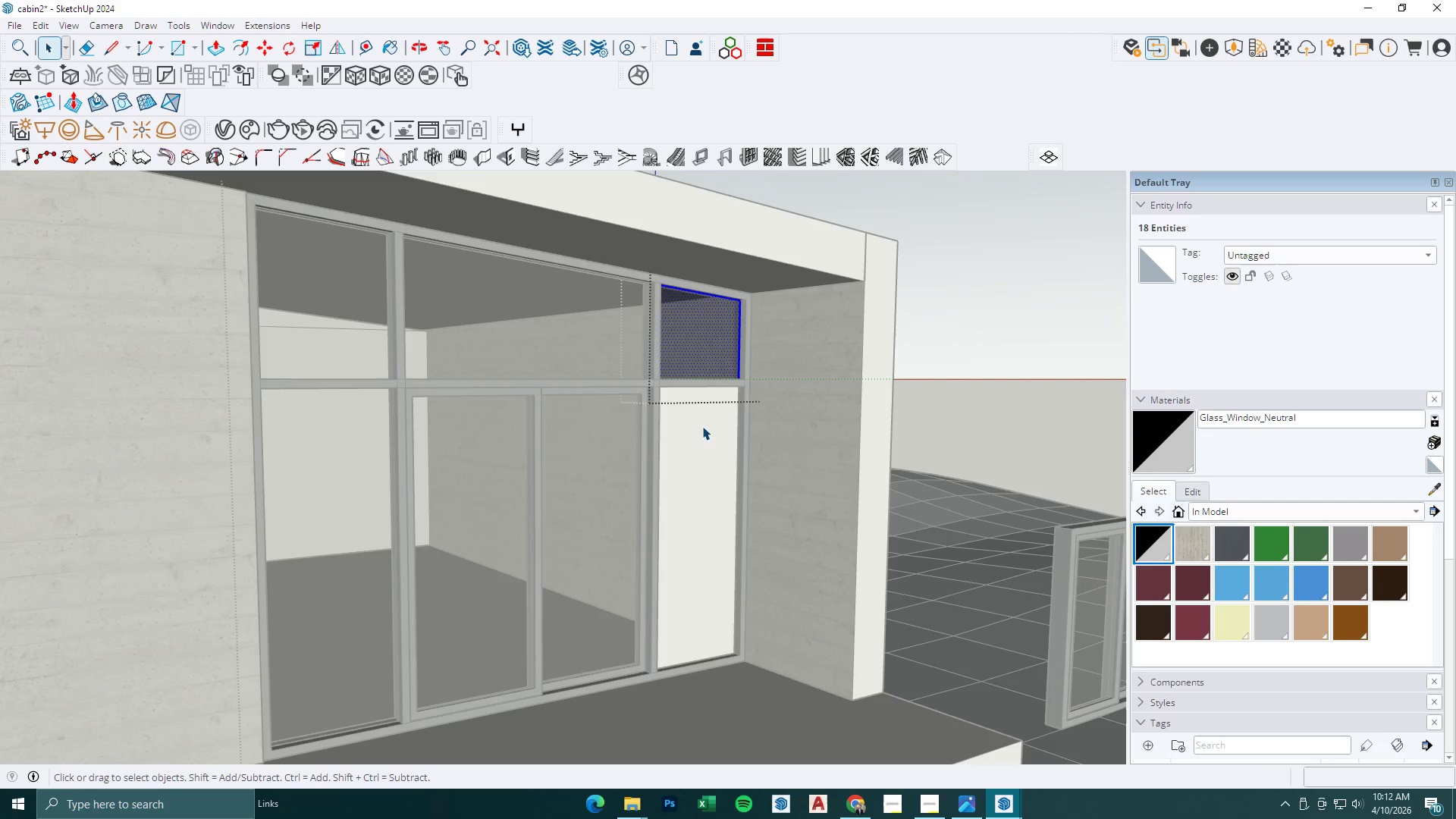 
key(Escape)
 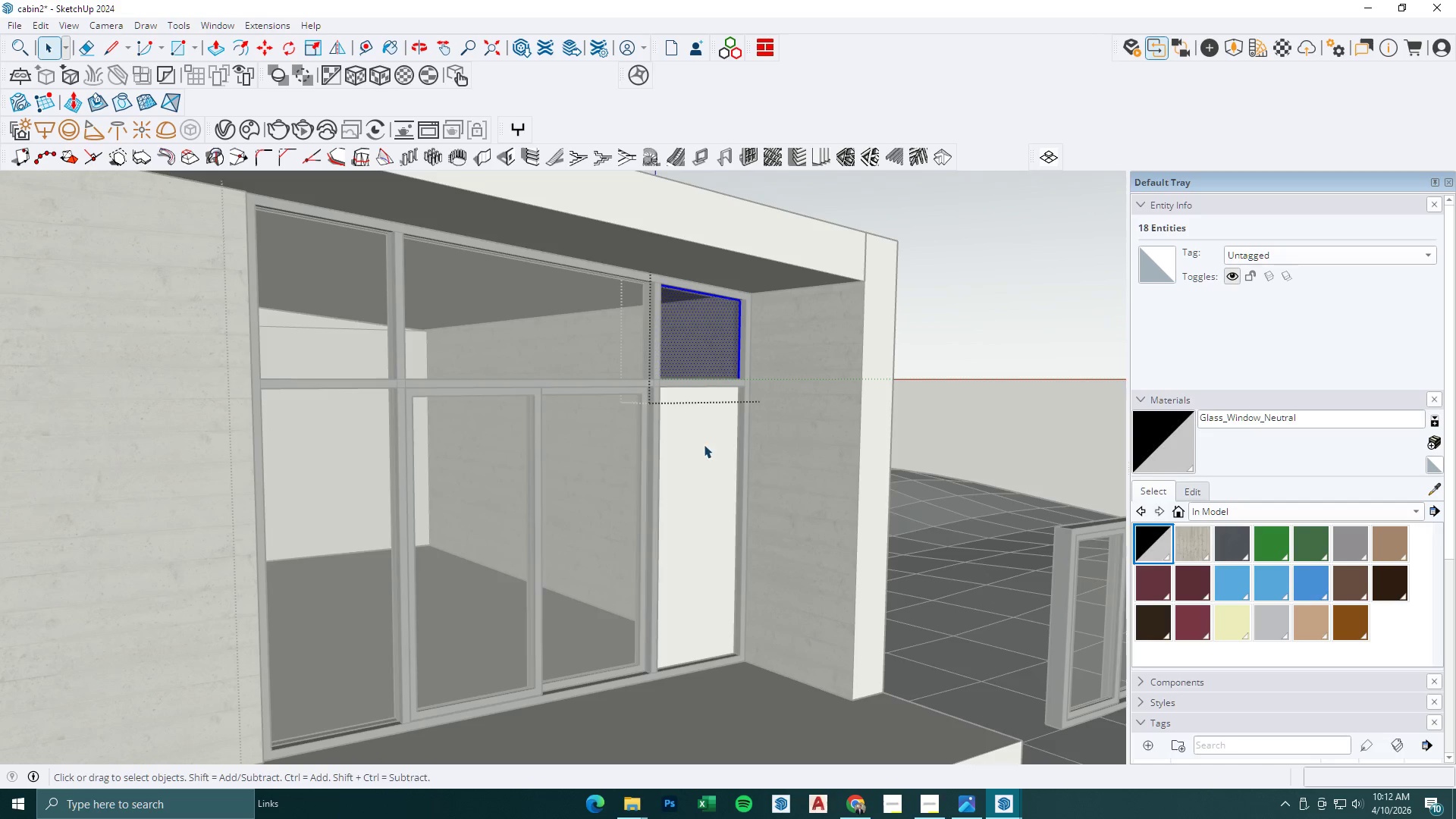 
triple_click([704, 445])
 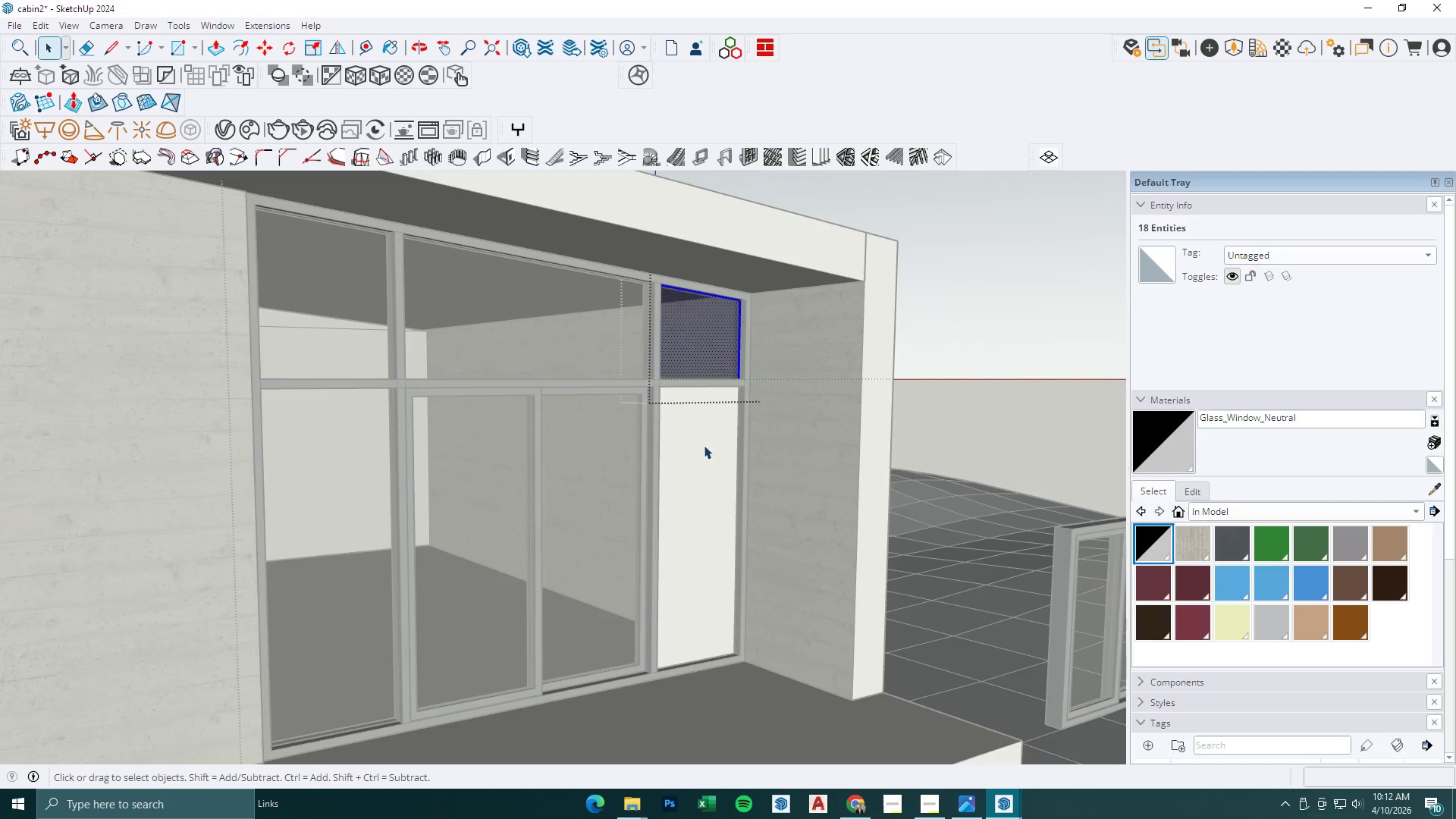 
triple_click([704, 445])
 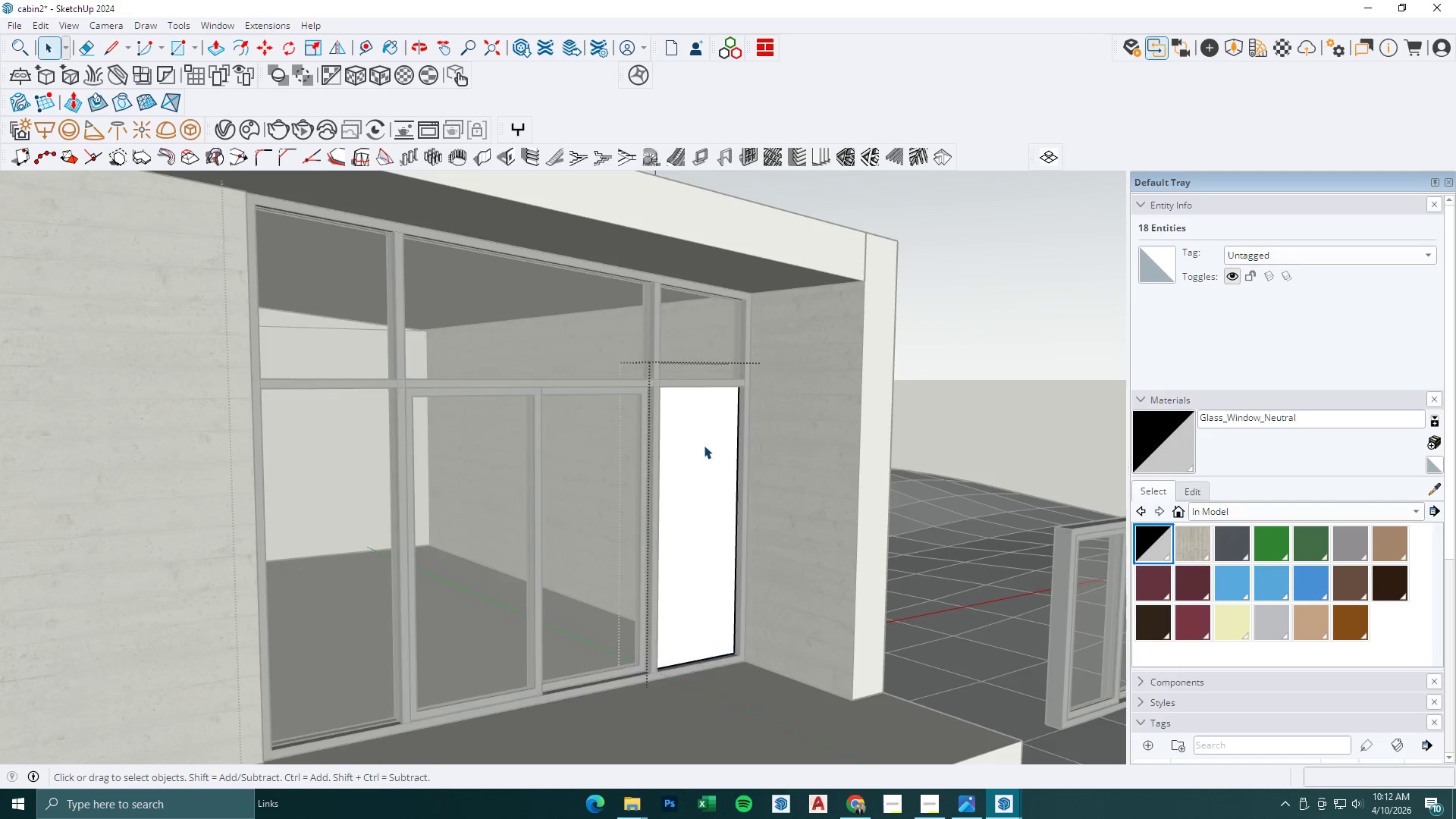 
triple_click([704, 445])
 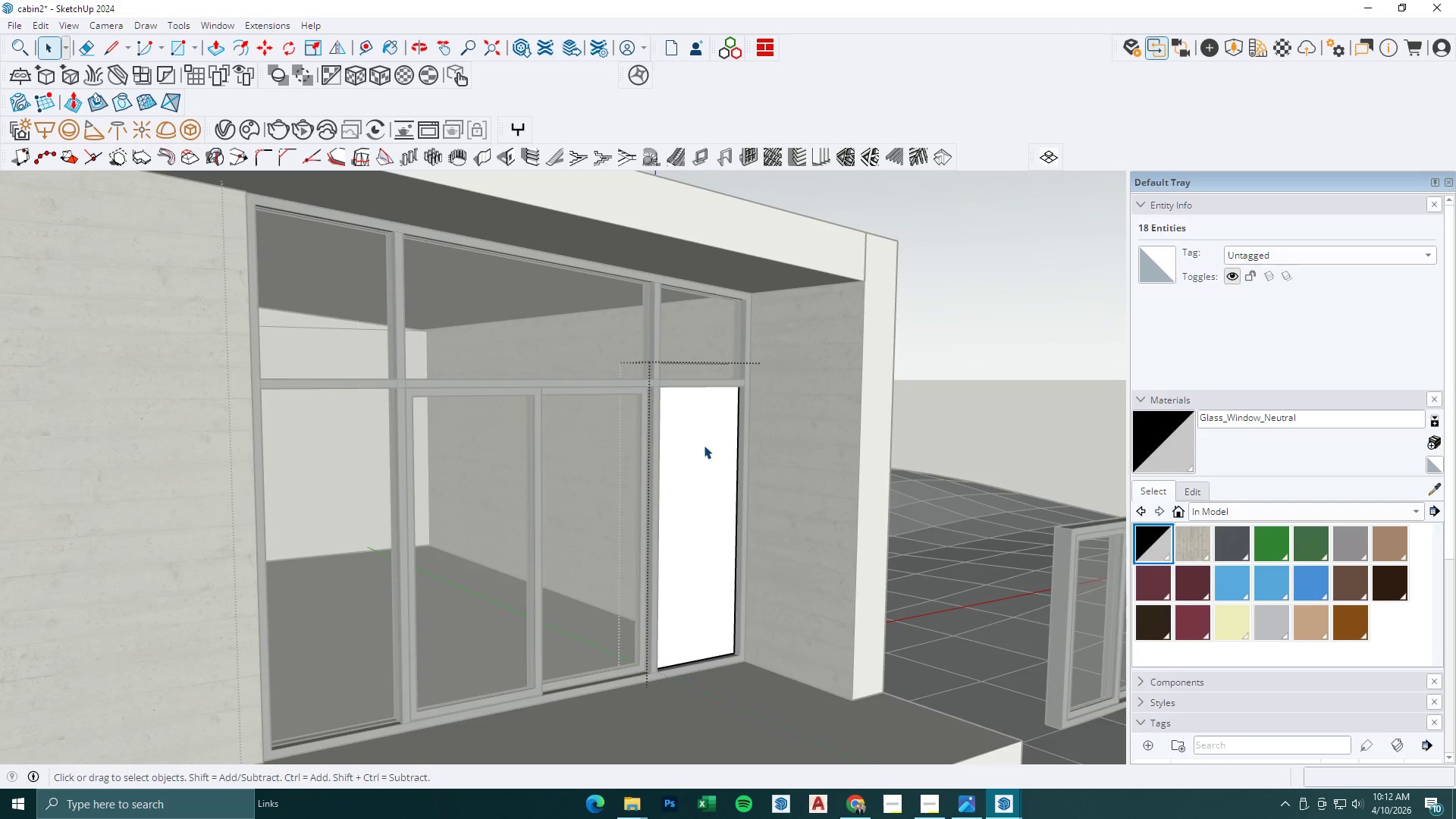 
triple_click([704, 445])
 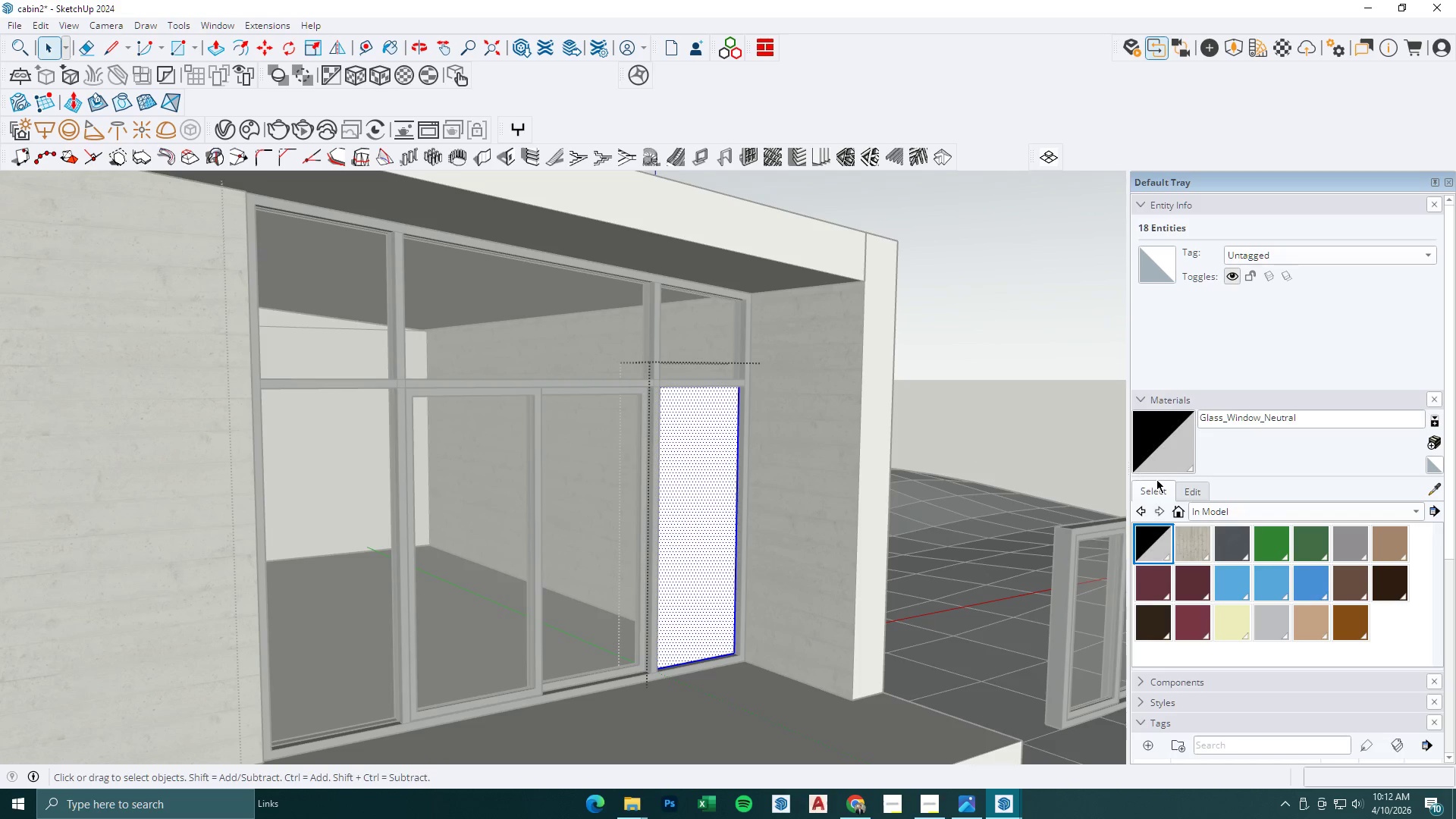 
left_click_drag(start_coordinate=[1189, 444], to_coordinate=[1177, 444])
 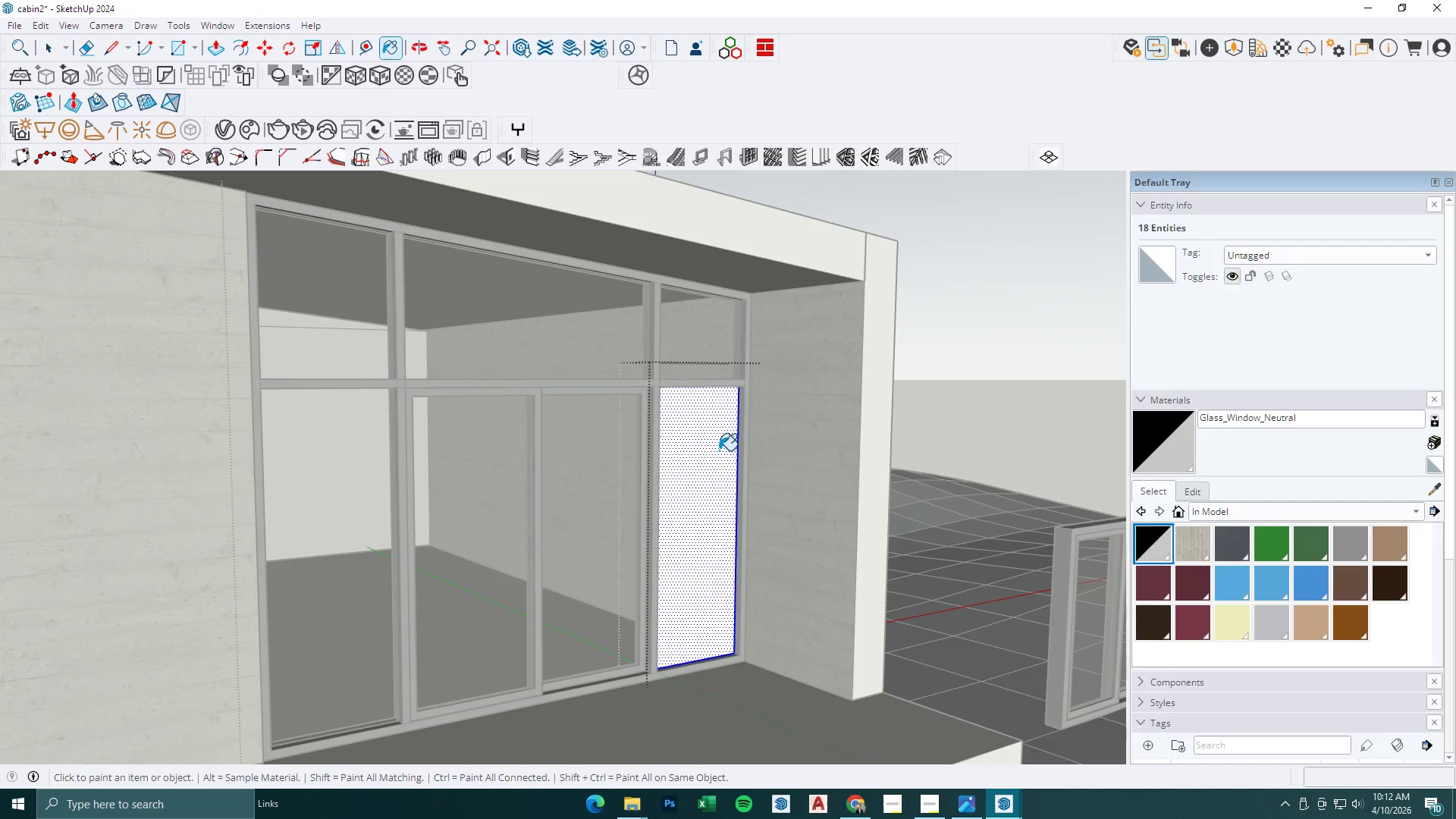 
key(Space)
 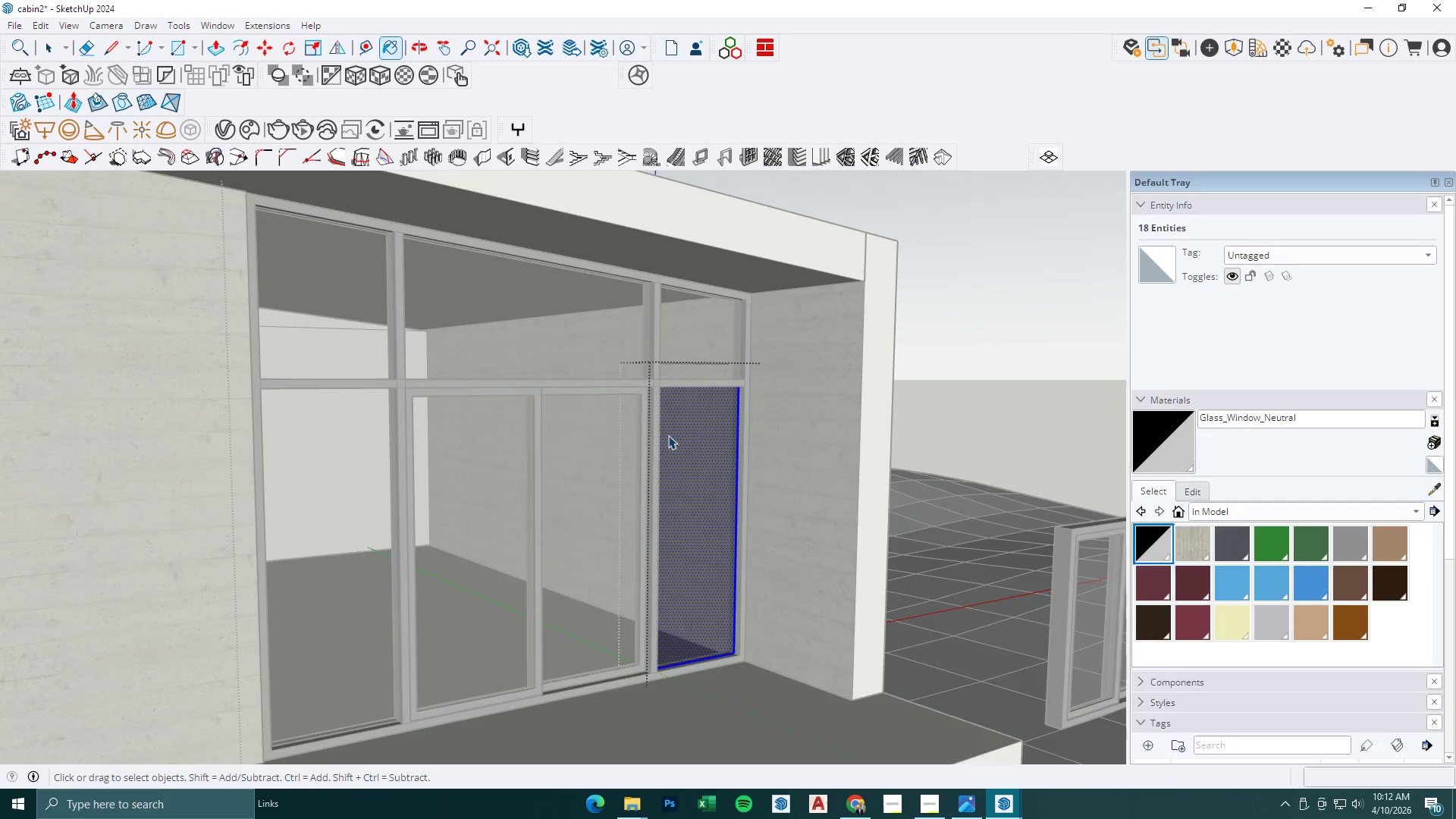 
key(Escape)
 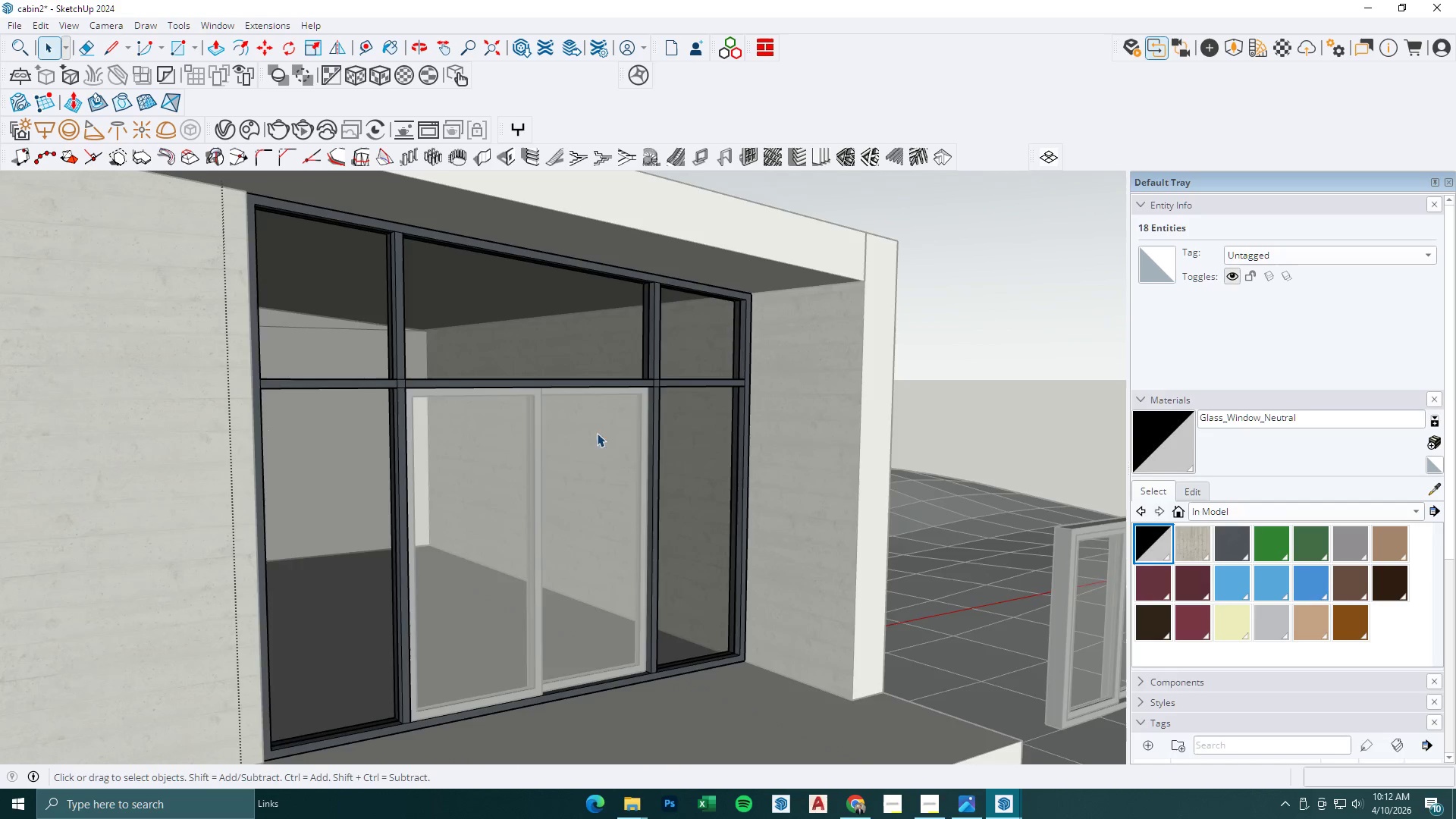 
key(Escape)
 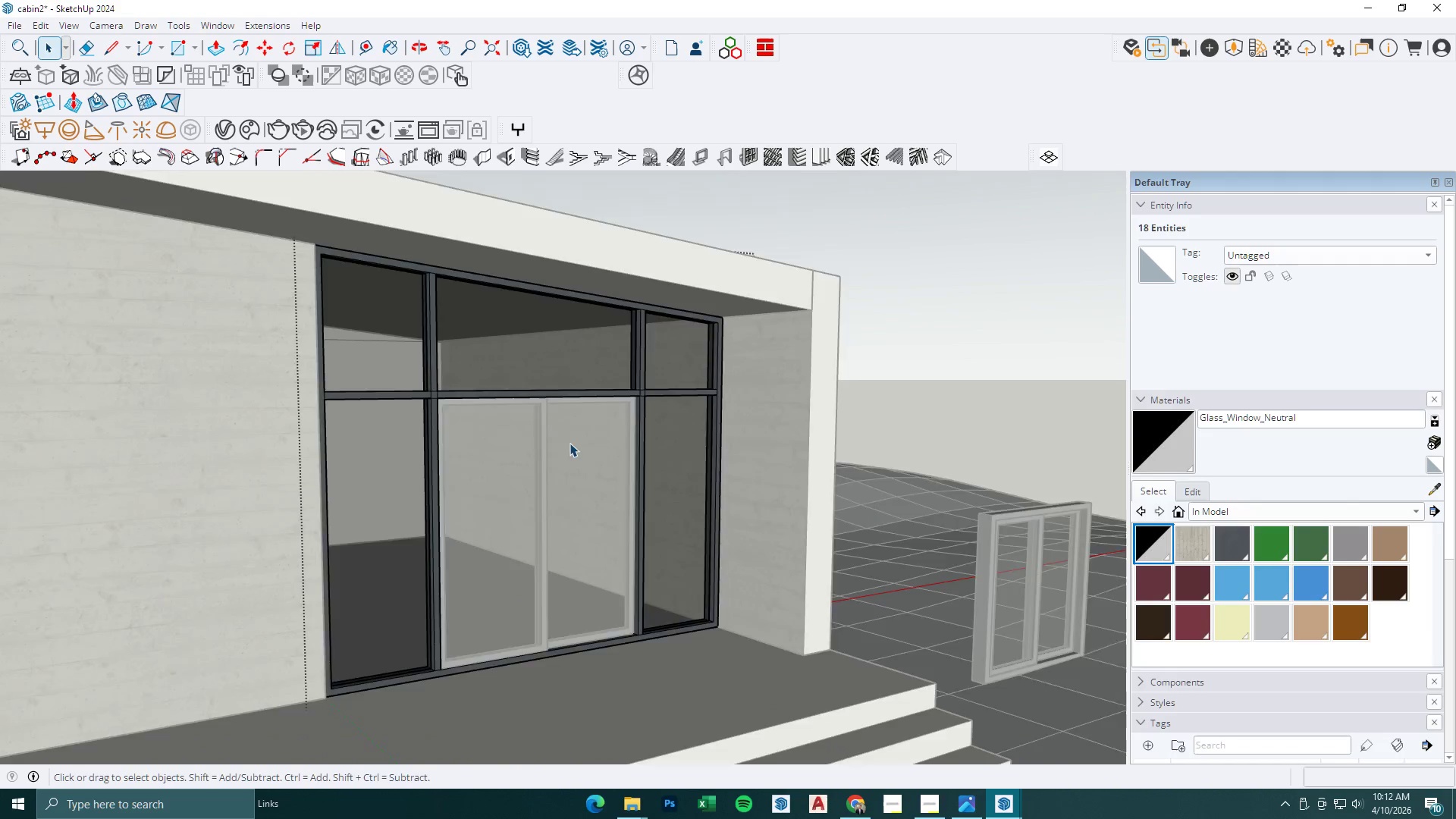 
key(Escape)
 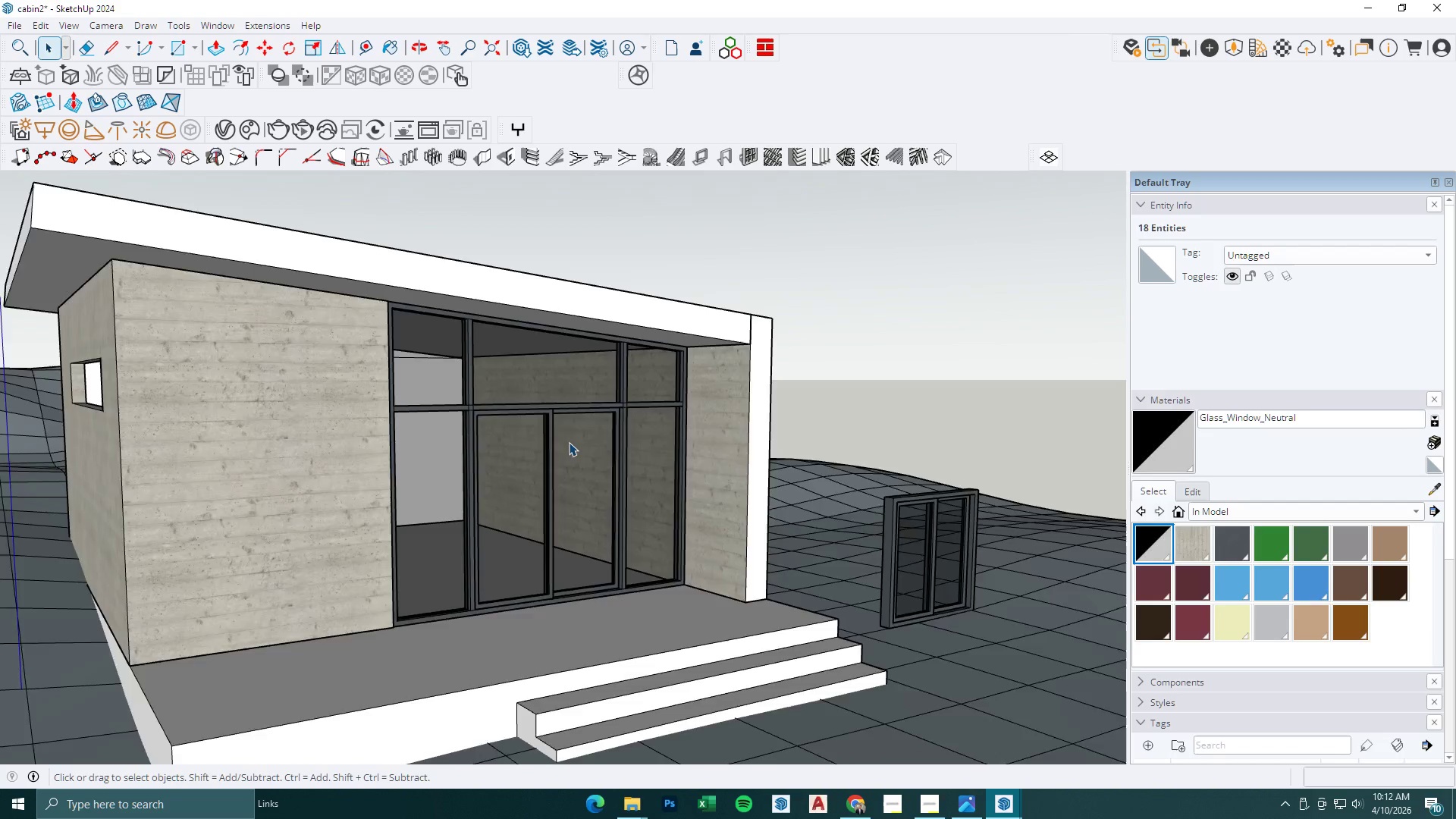 
key(Escape)
 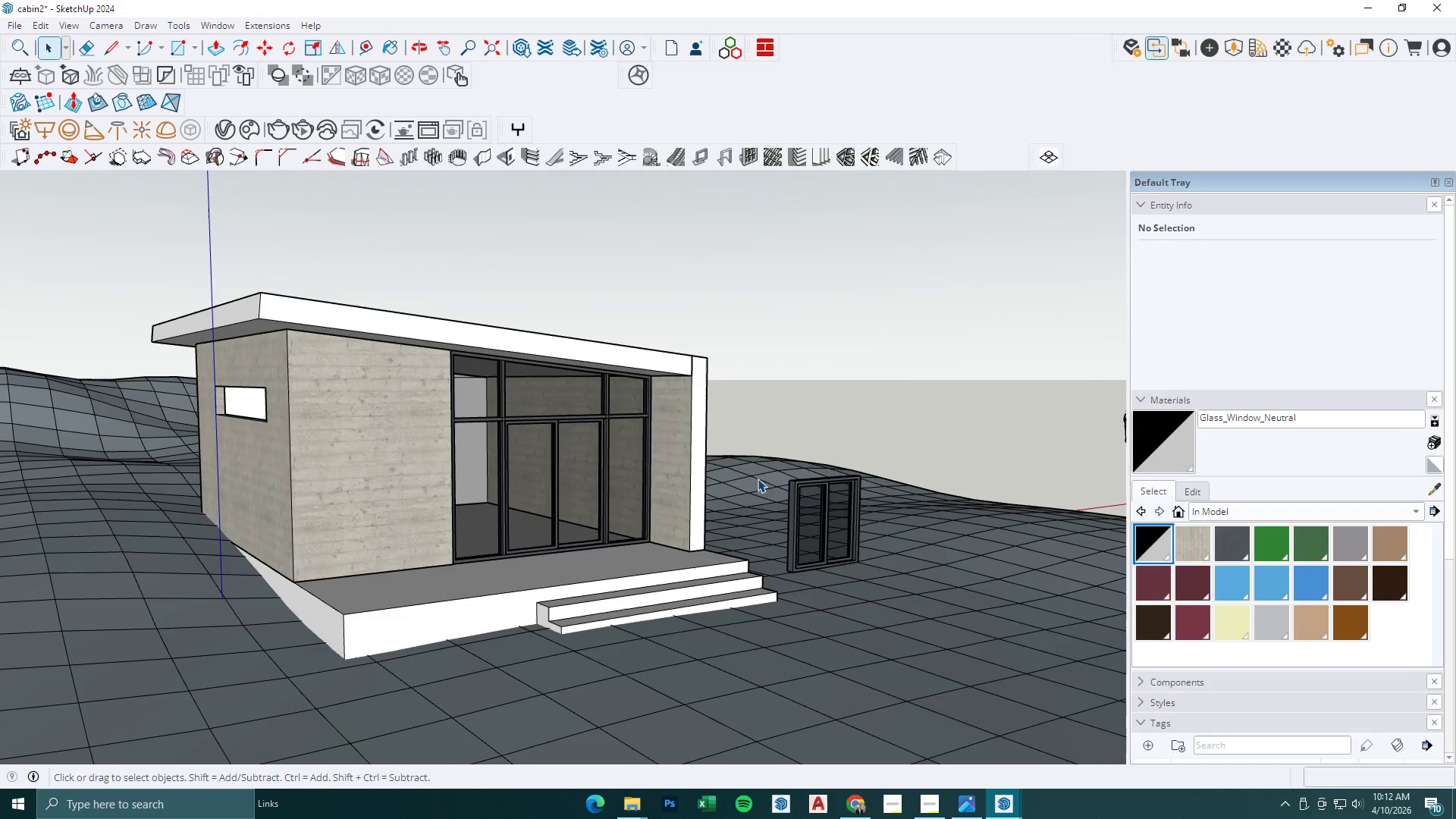 
scroll: coordinate [569, 442], scroll_direction: down, amount: 11.0
 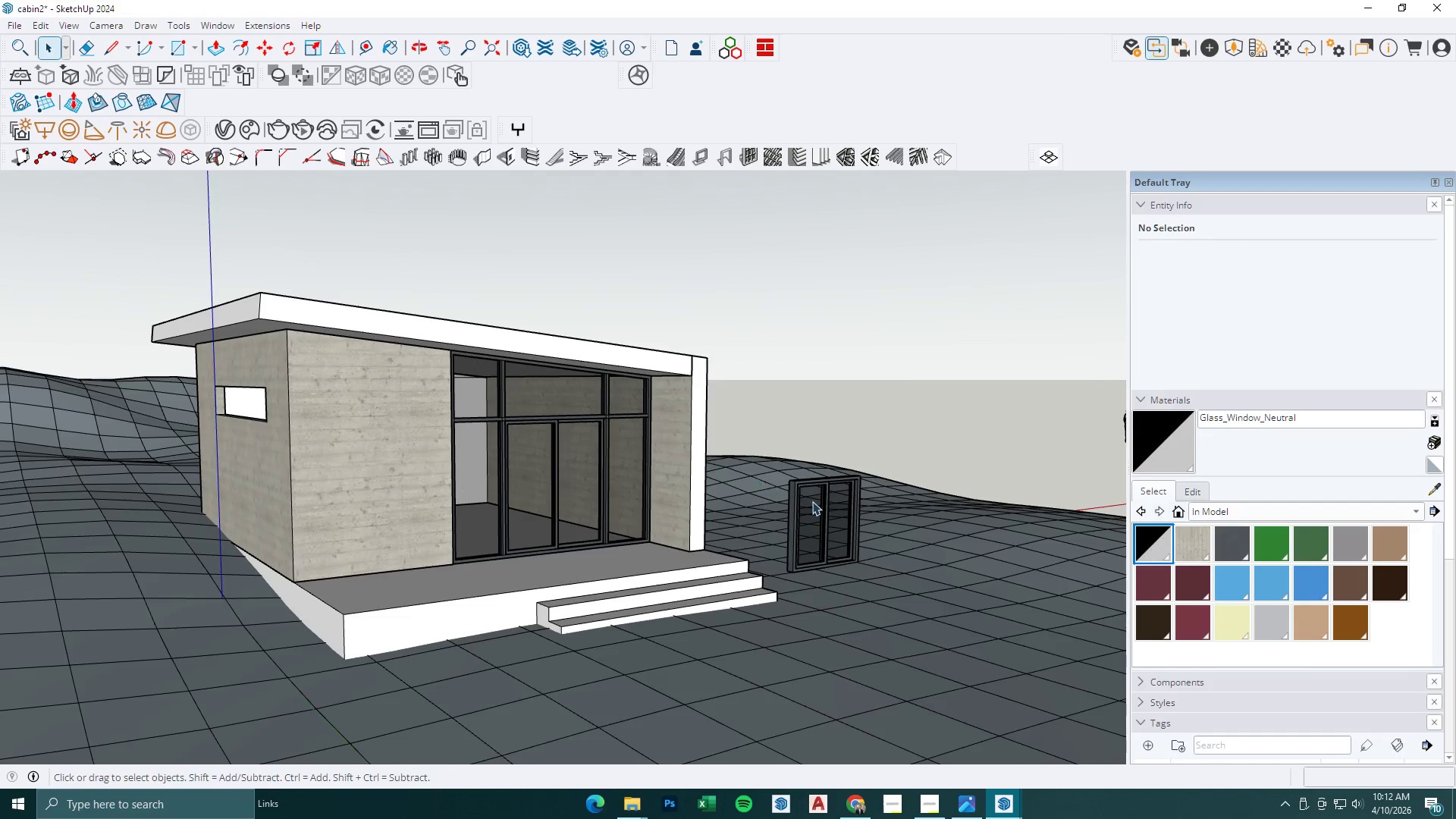 
left_click([812, 501])
 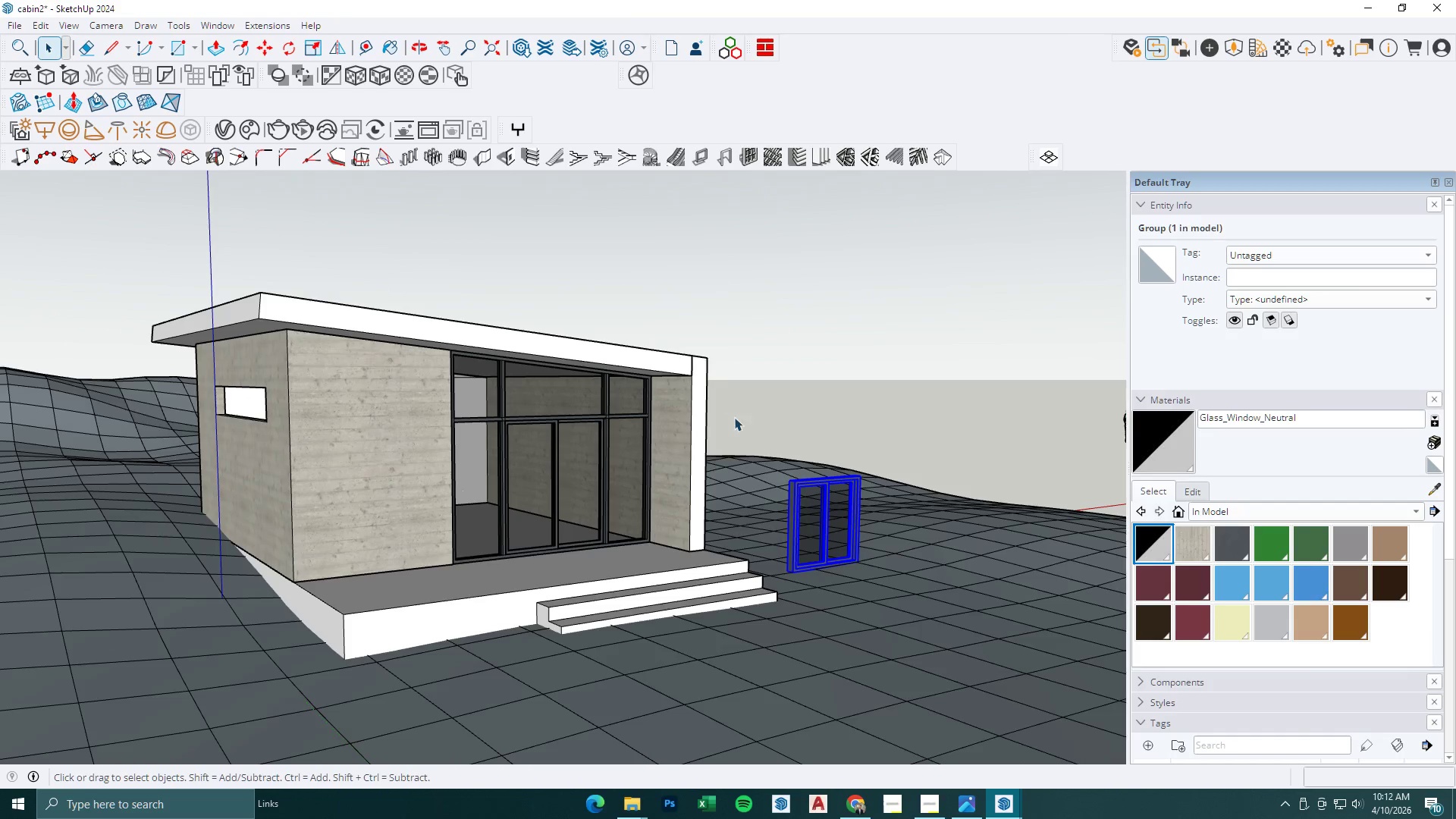 
key(Delete)
 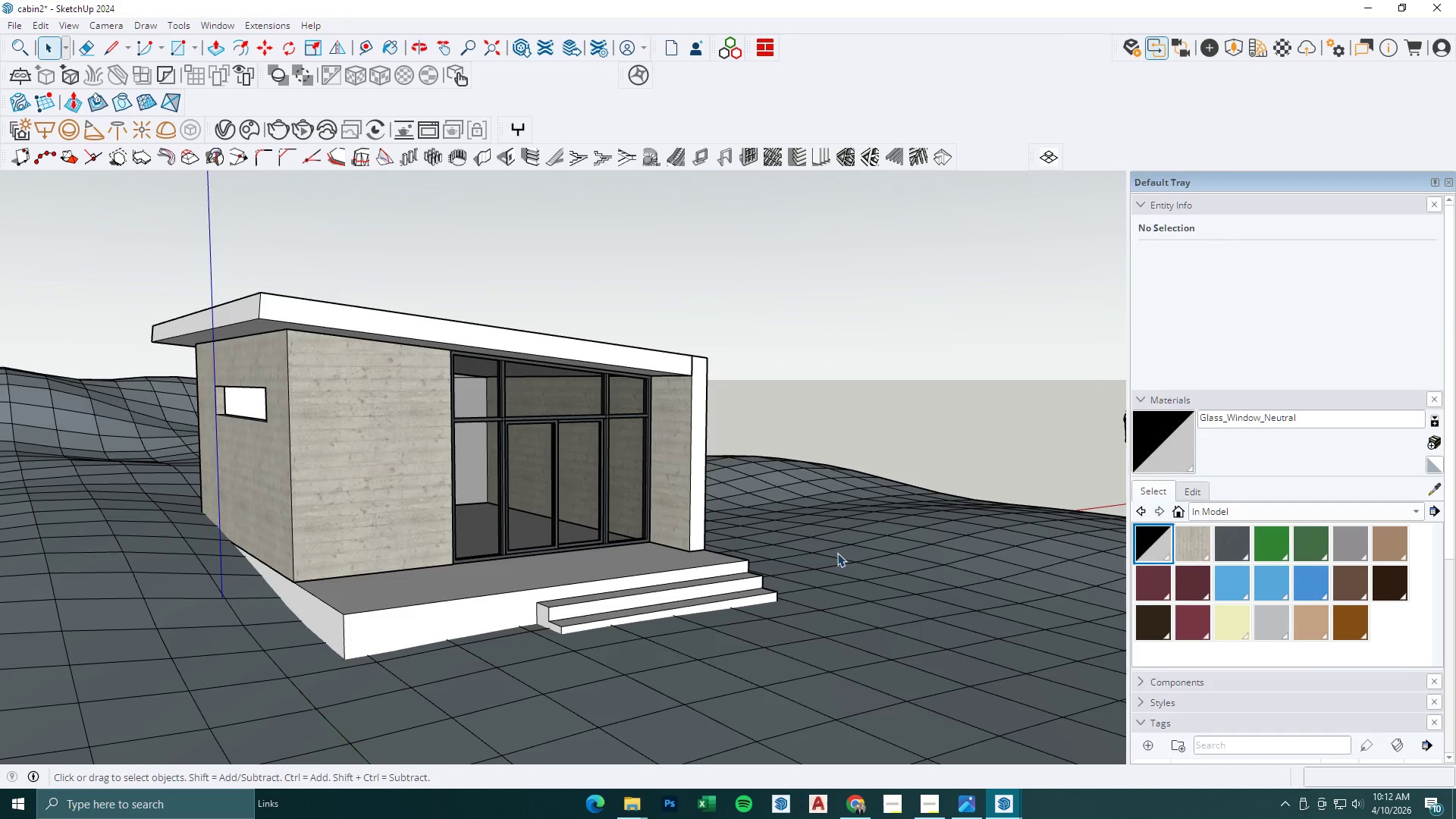 
key(Space)
 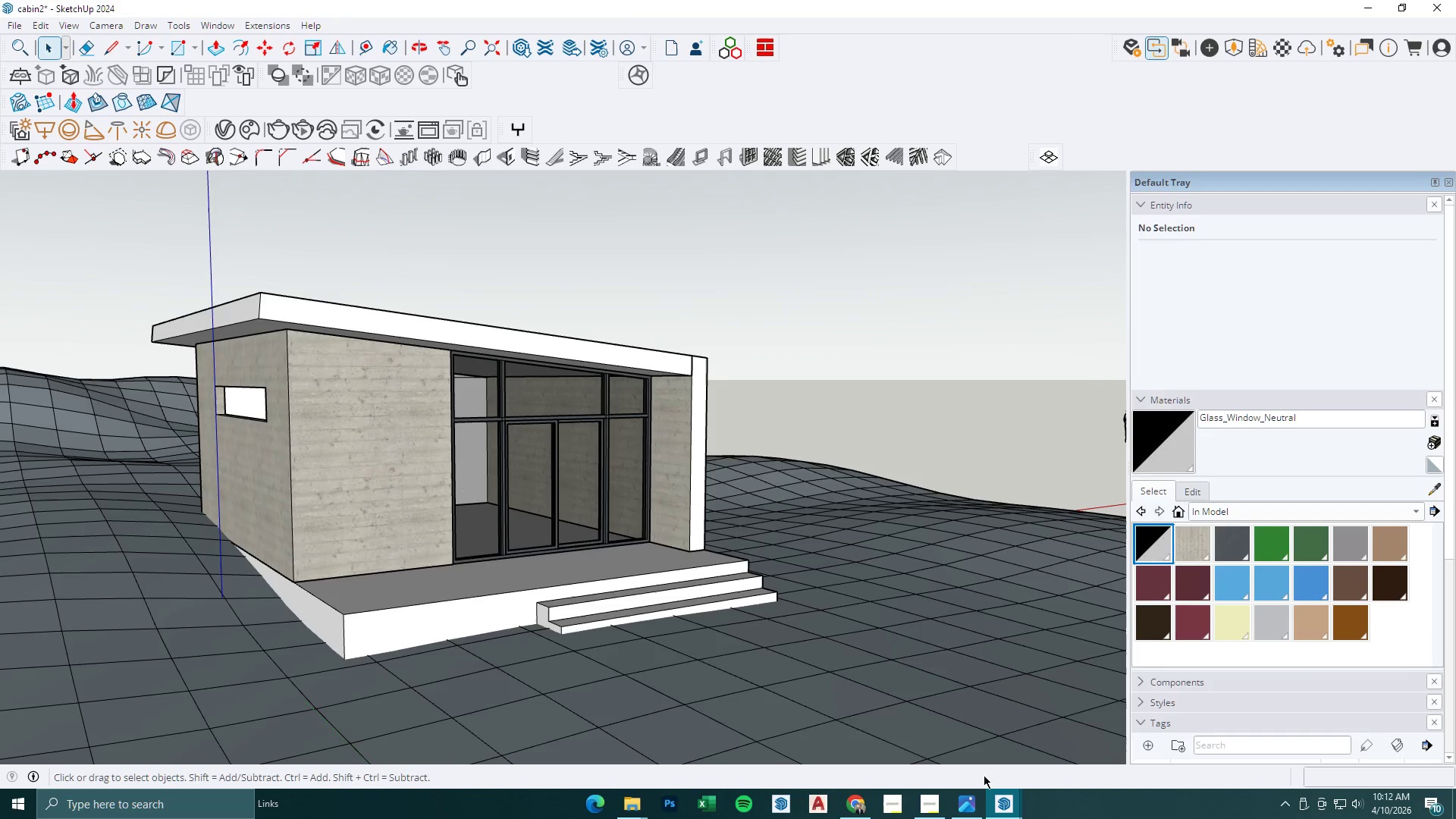 
key(Escape)
 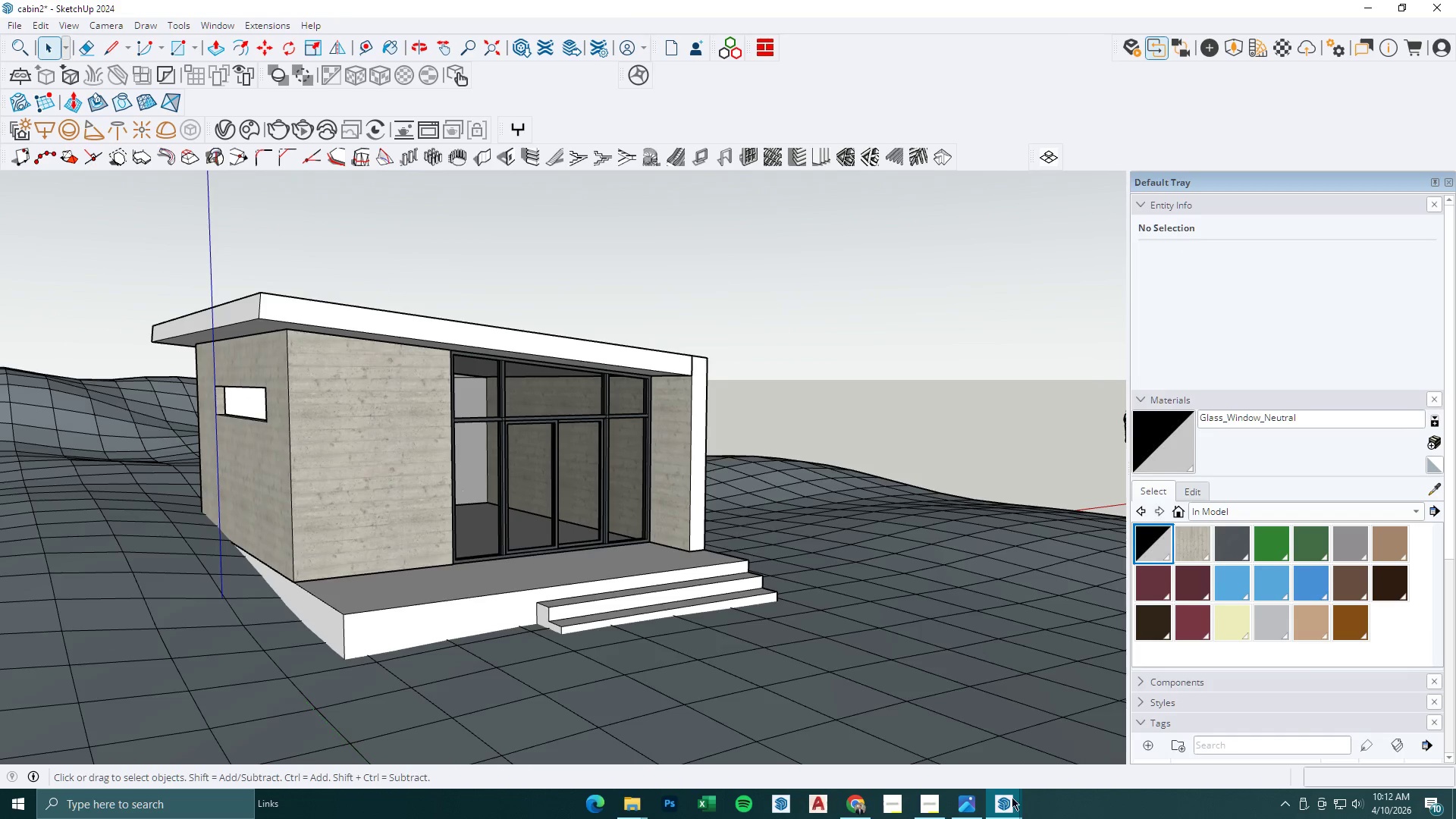 
left_click([1013, 799])
 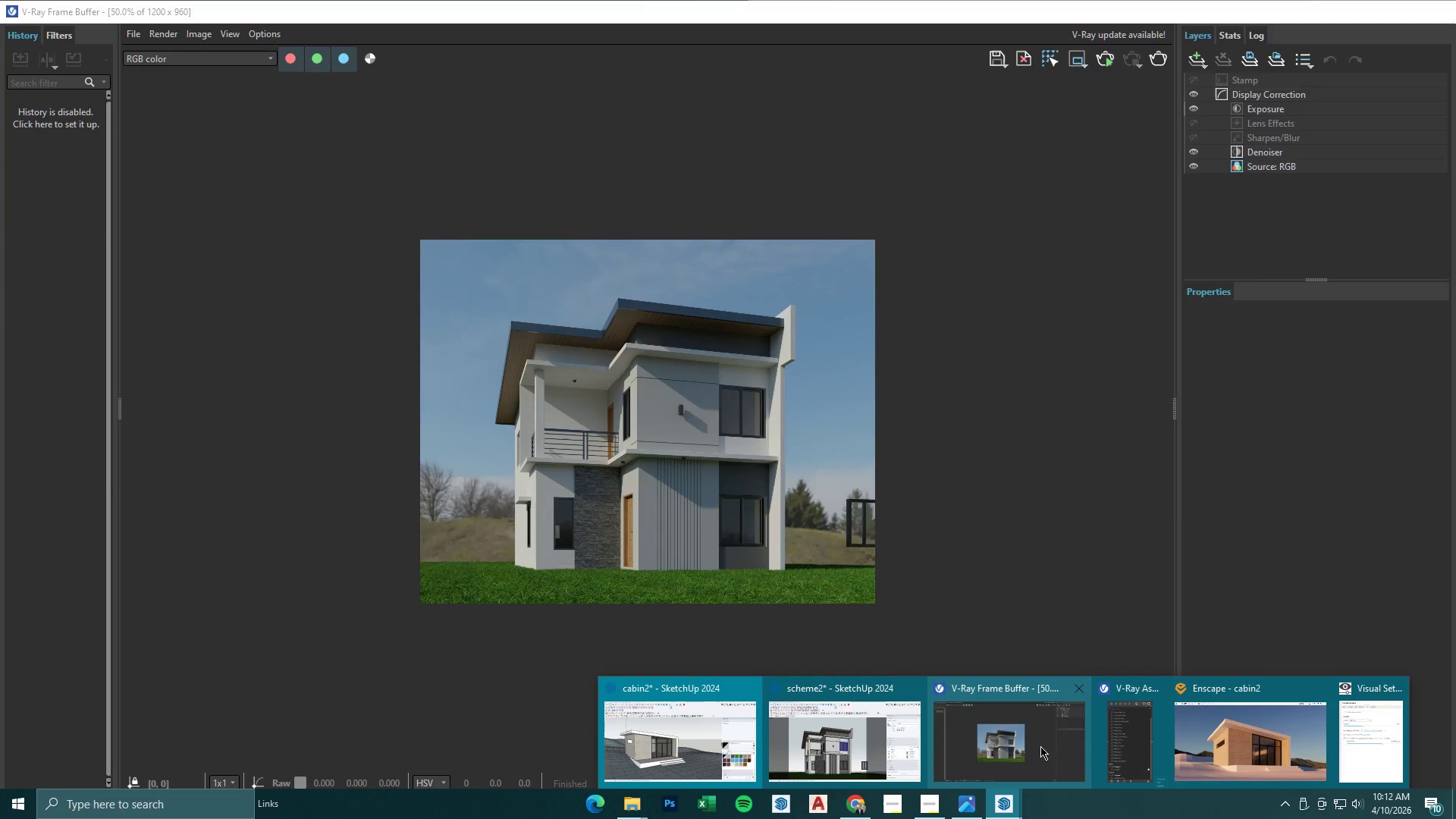 
left_click([1218, 757])
 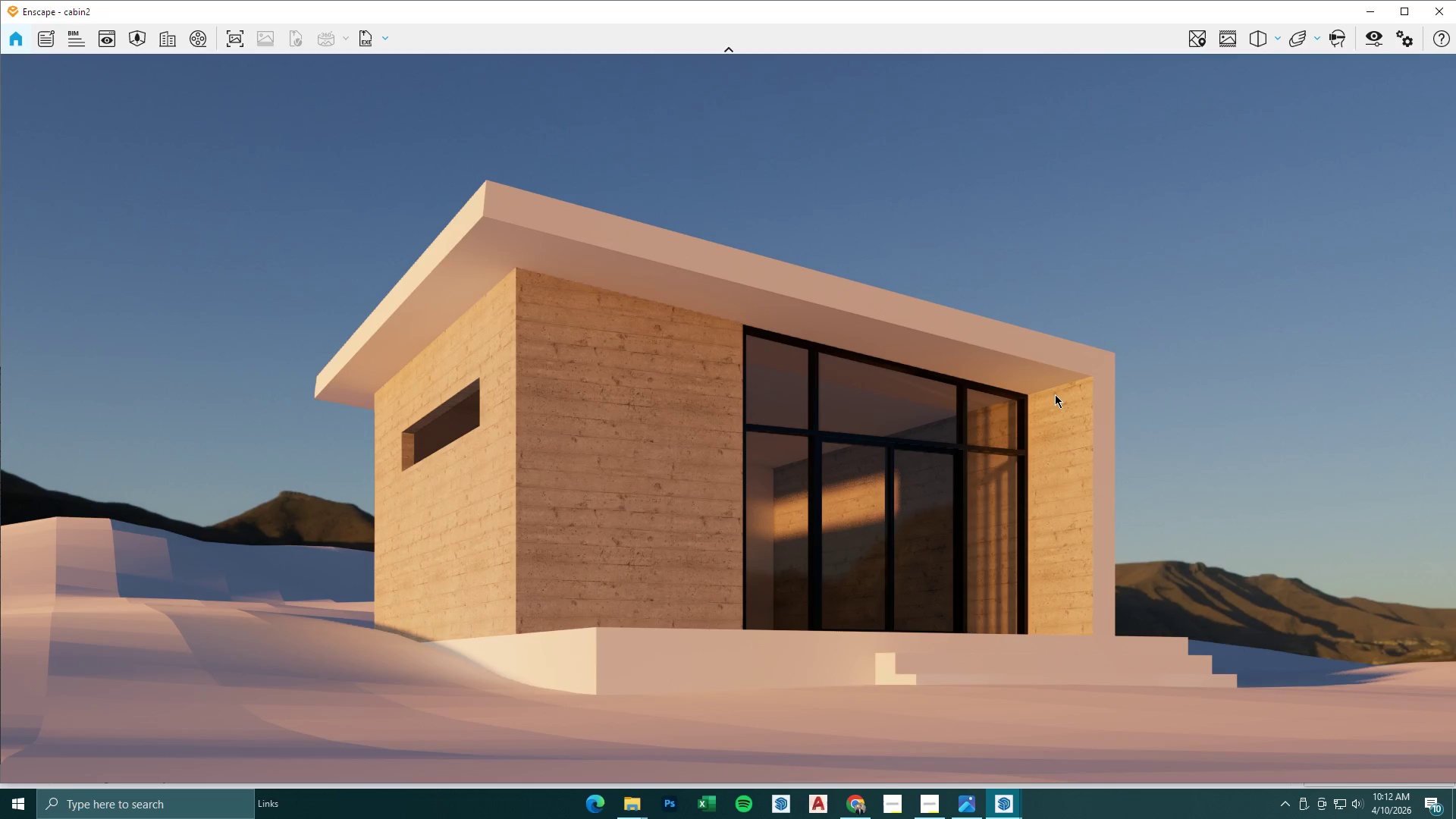 
wait(41.28)
 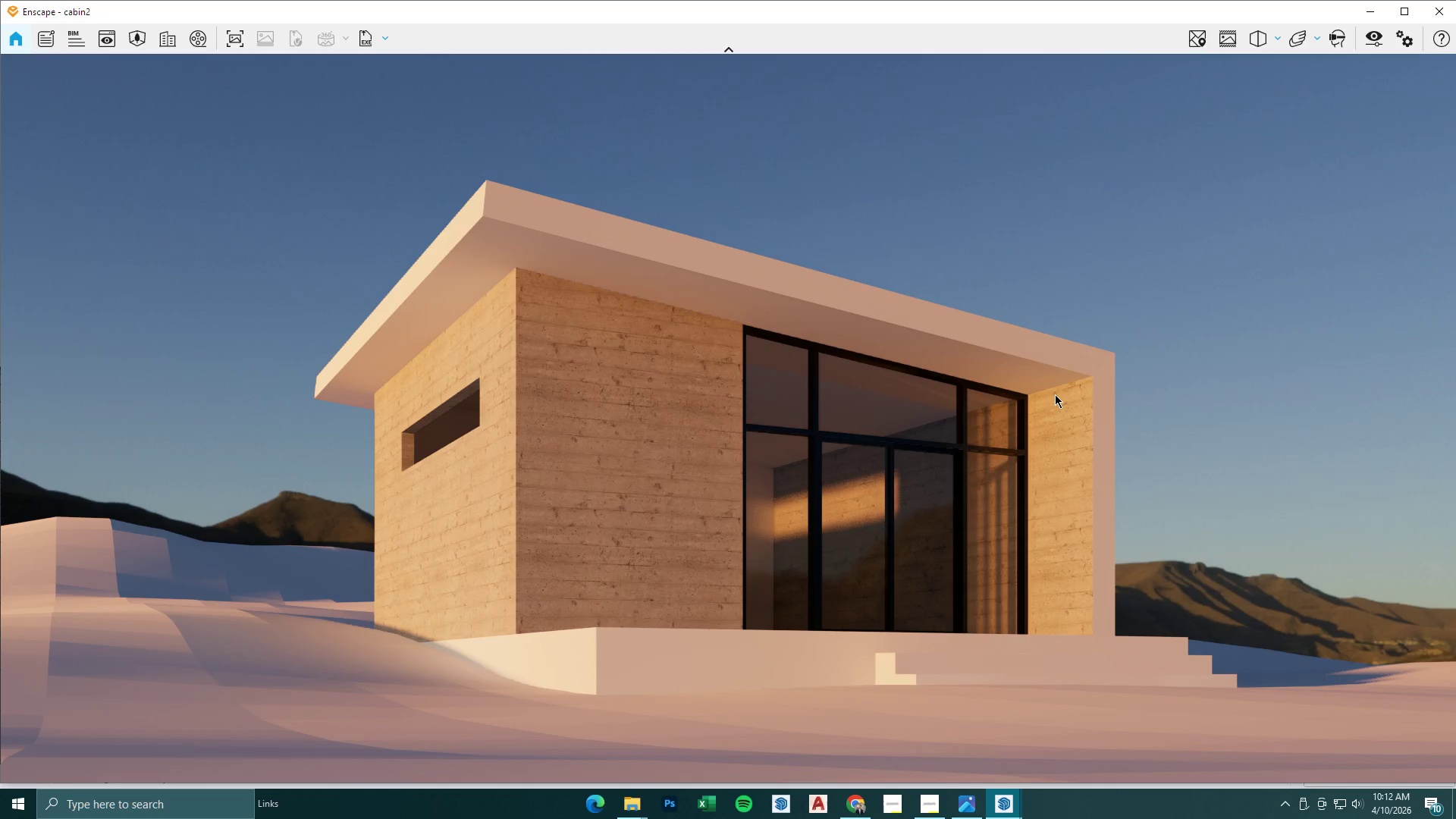 
left_click([977, 818])
 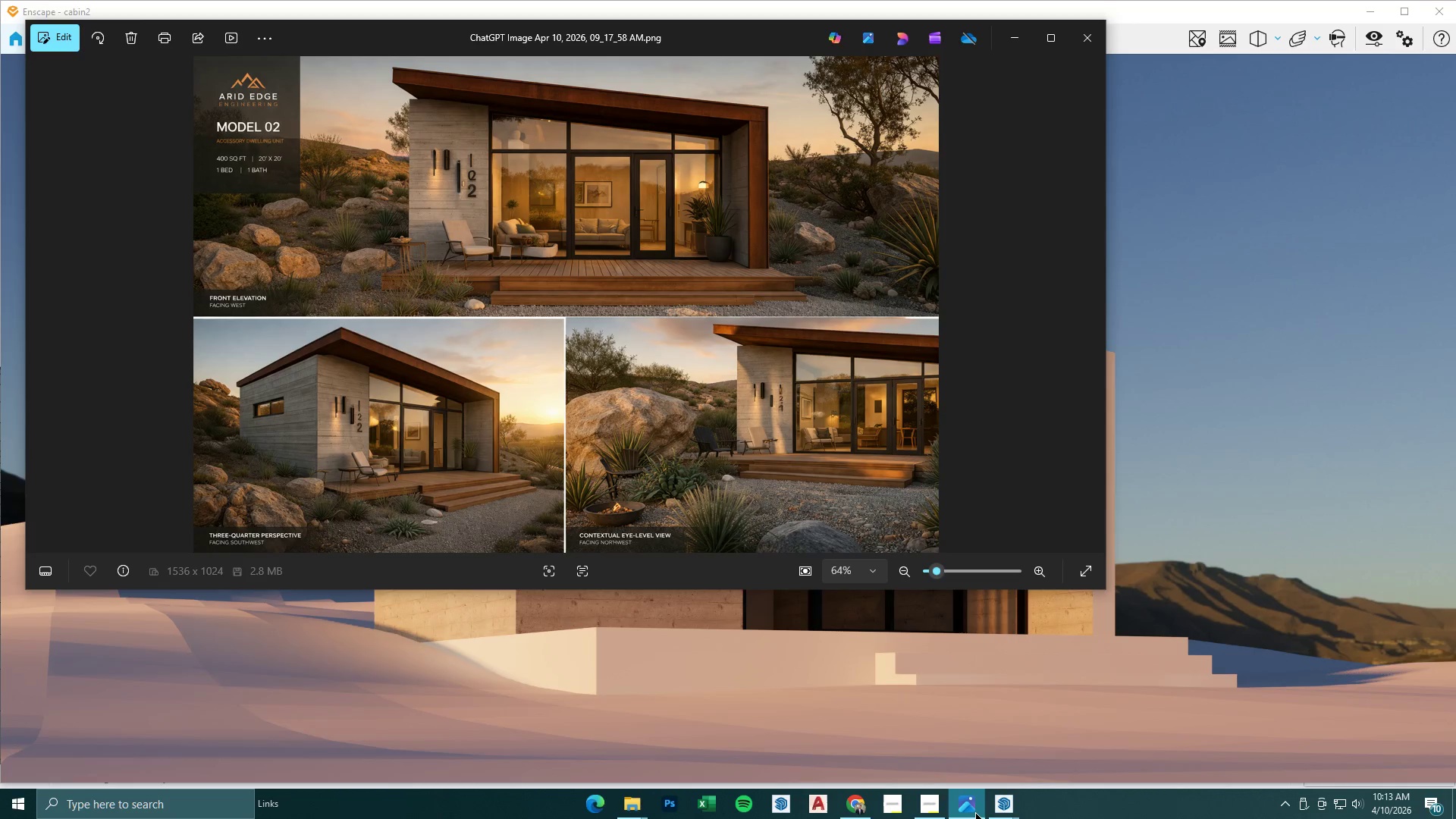 
wait(11.48)
 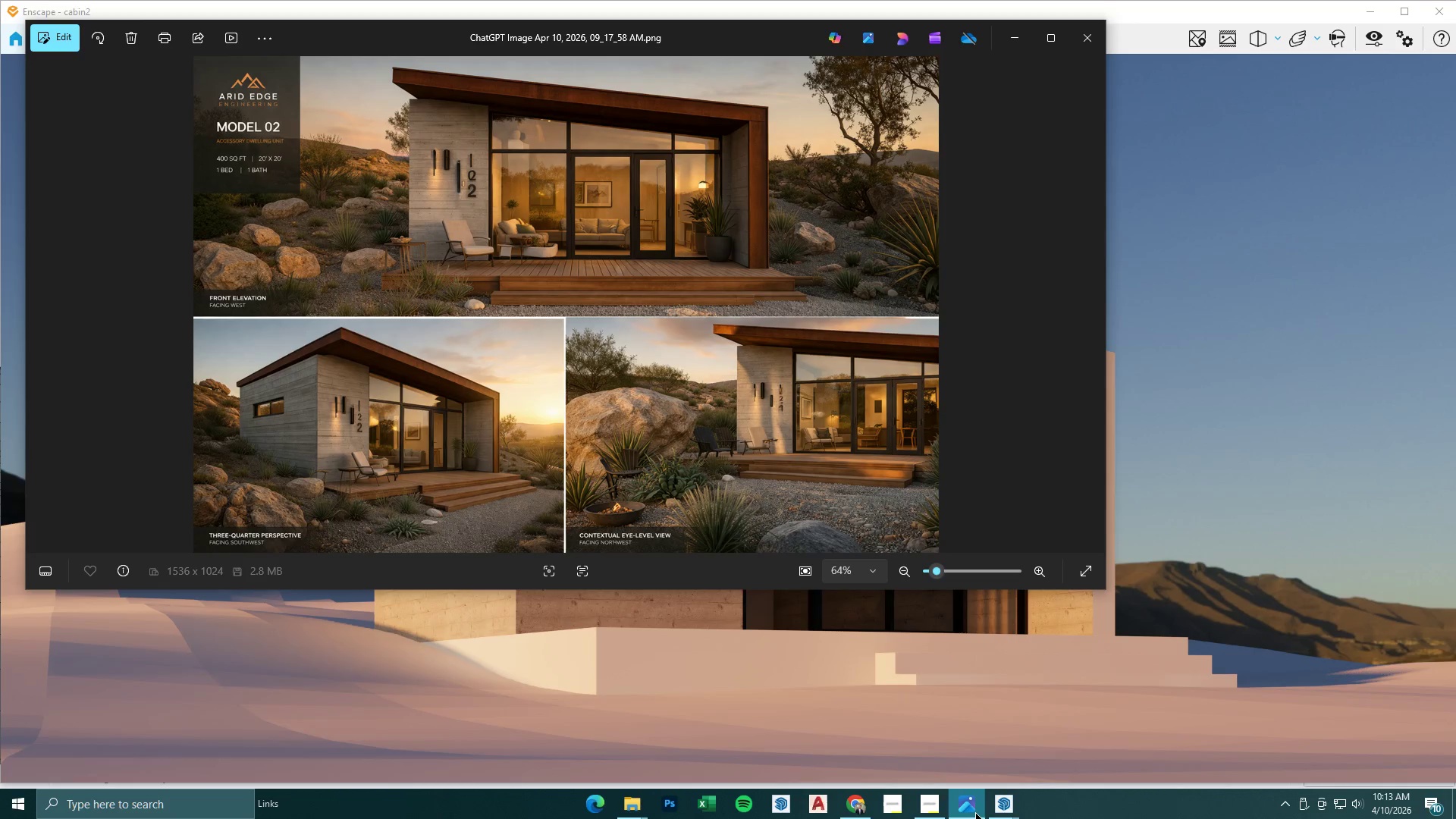 
left_click([975, 812])
 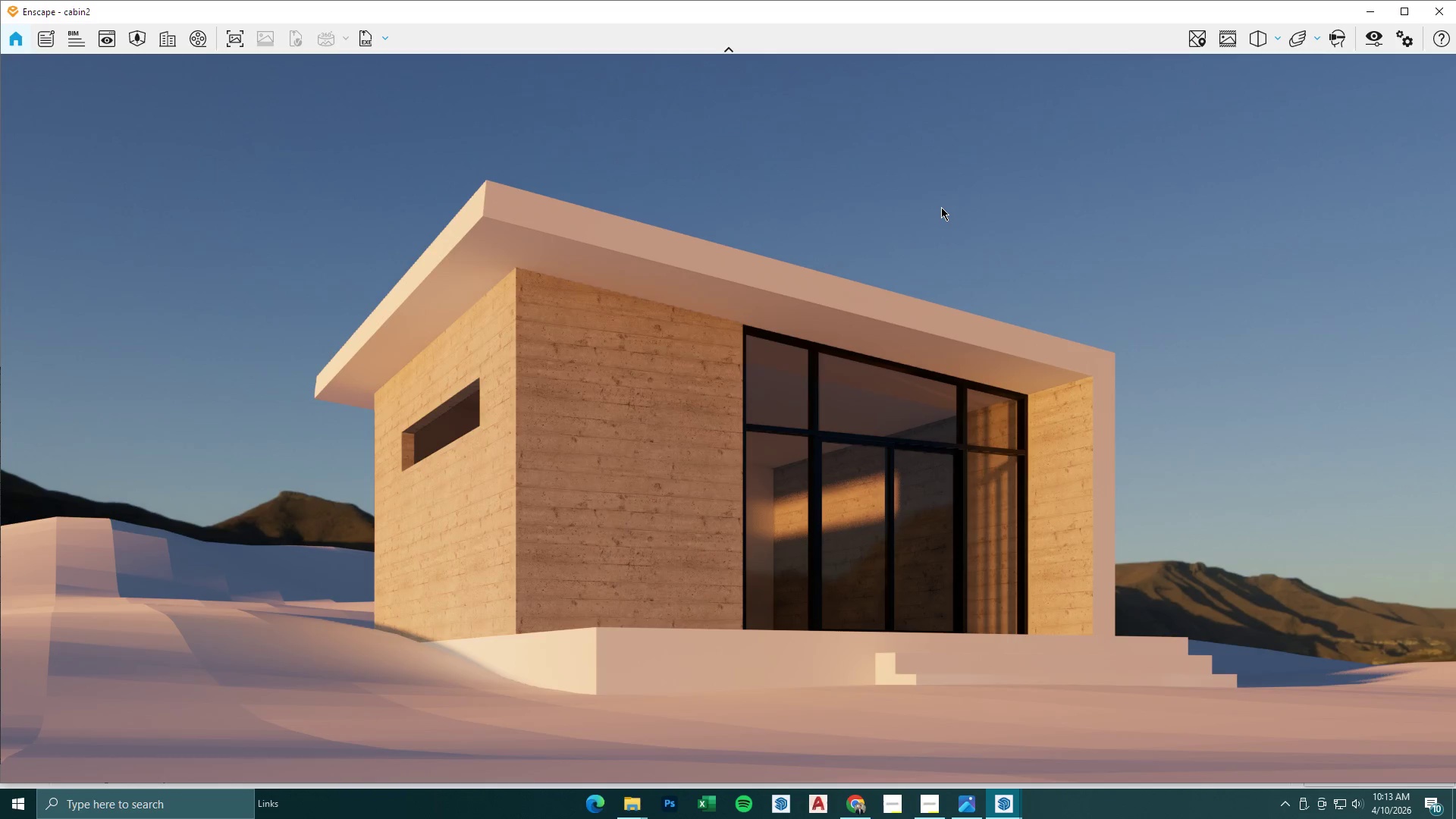 
left_click([979, 805])
 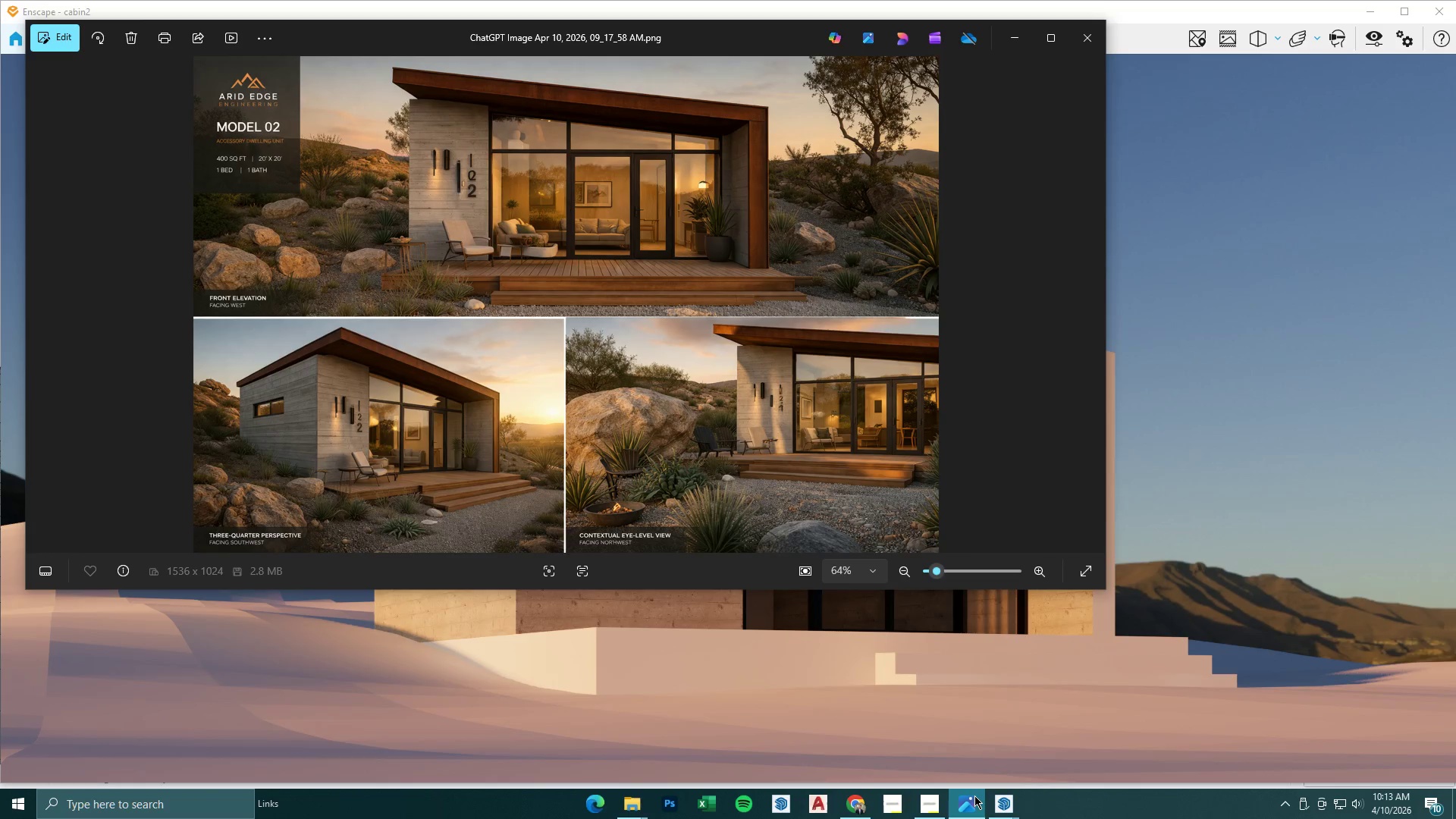 
wait(20.61)
 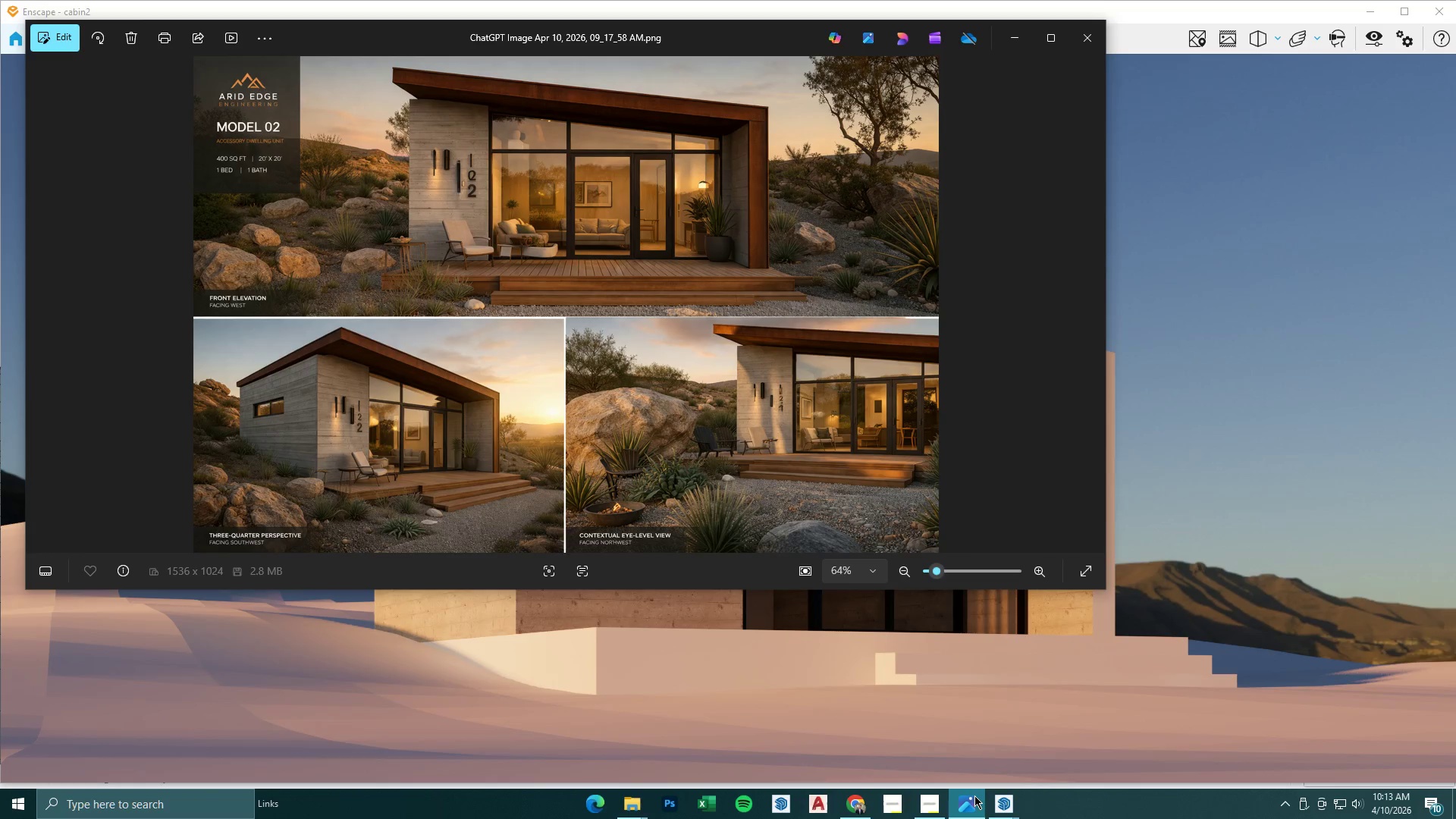 
left_click([974, 795])
 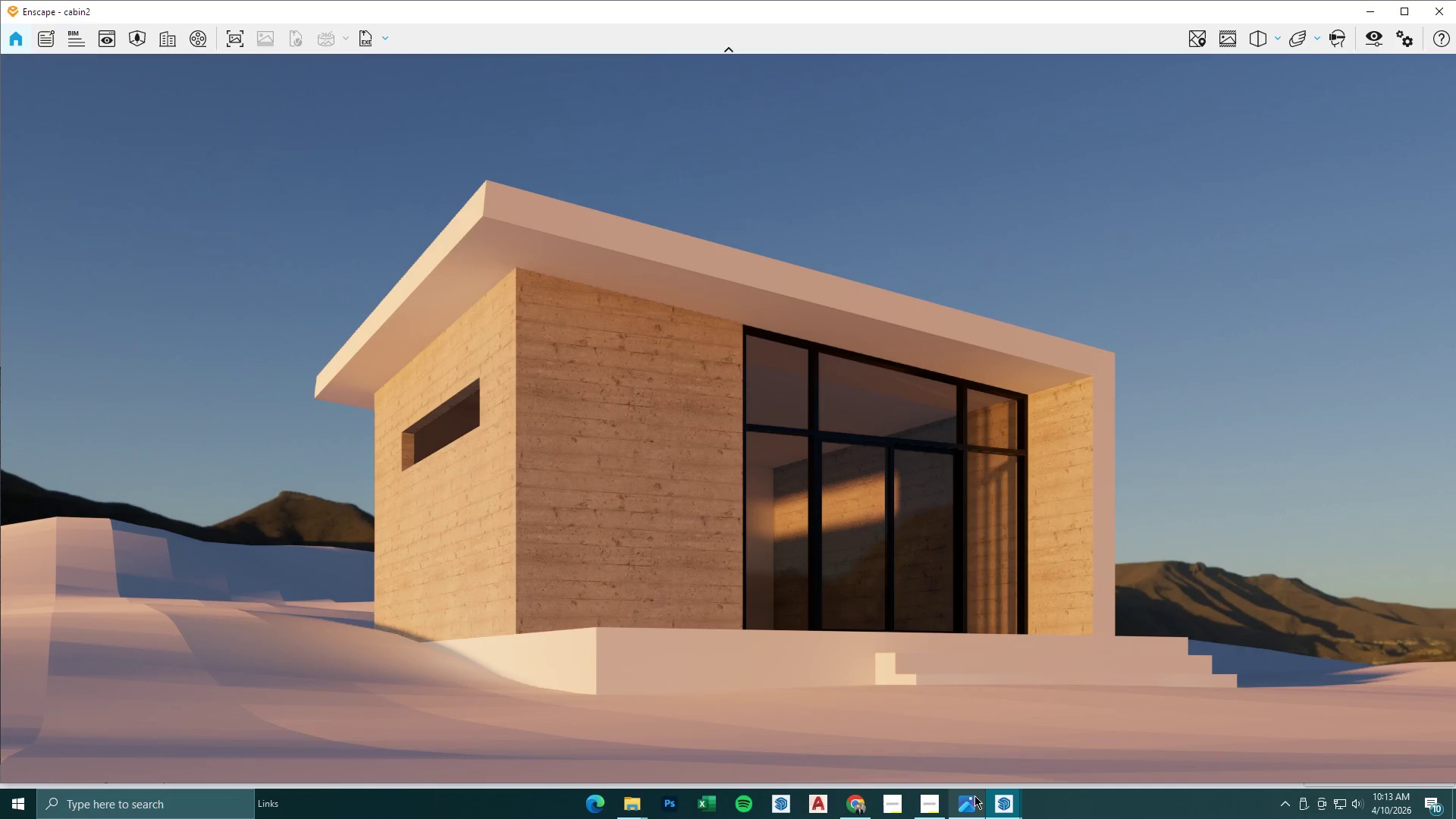 
left_click([974, 795])
 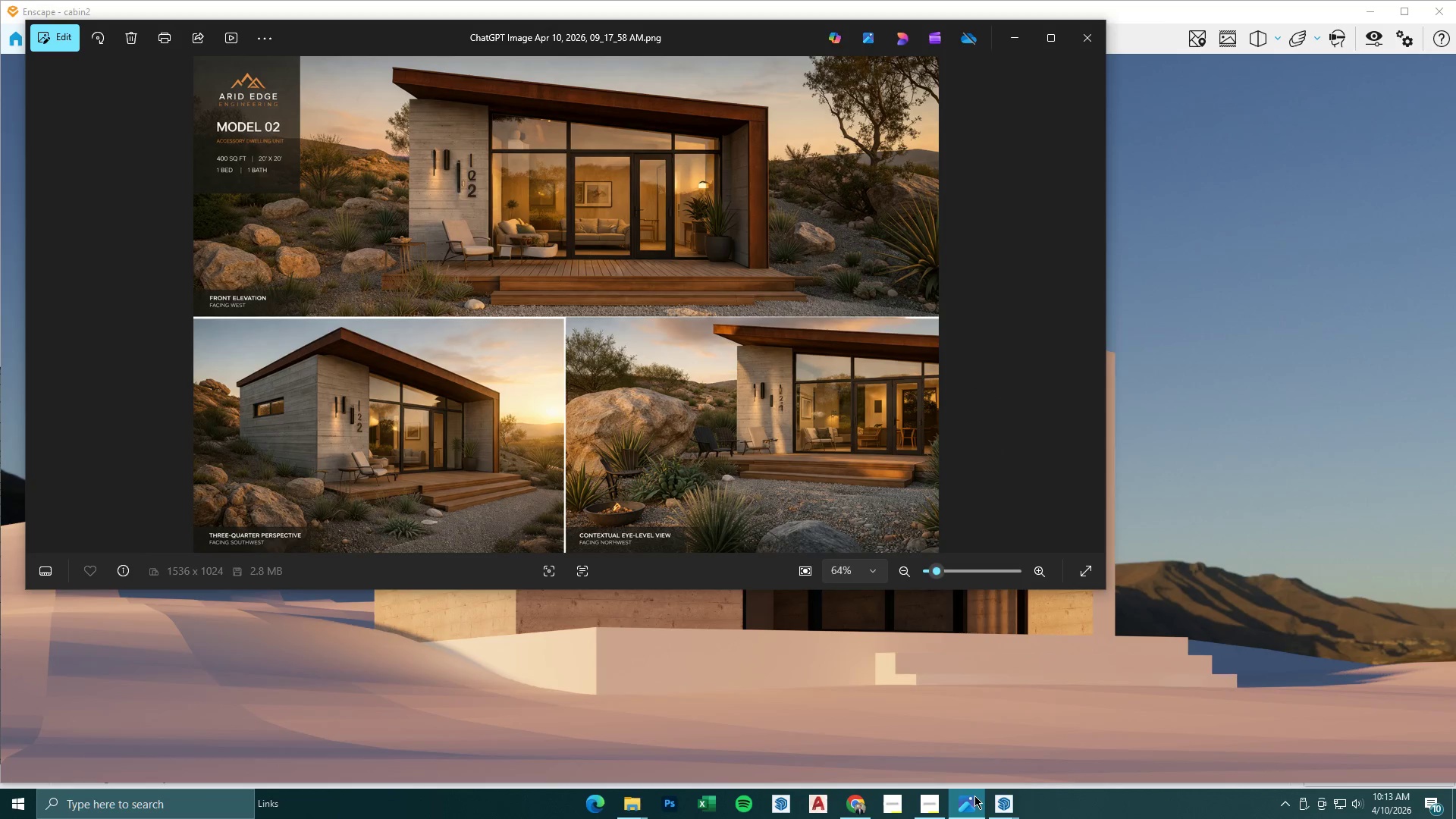 
left_click([974, 795])
 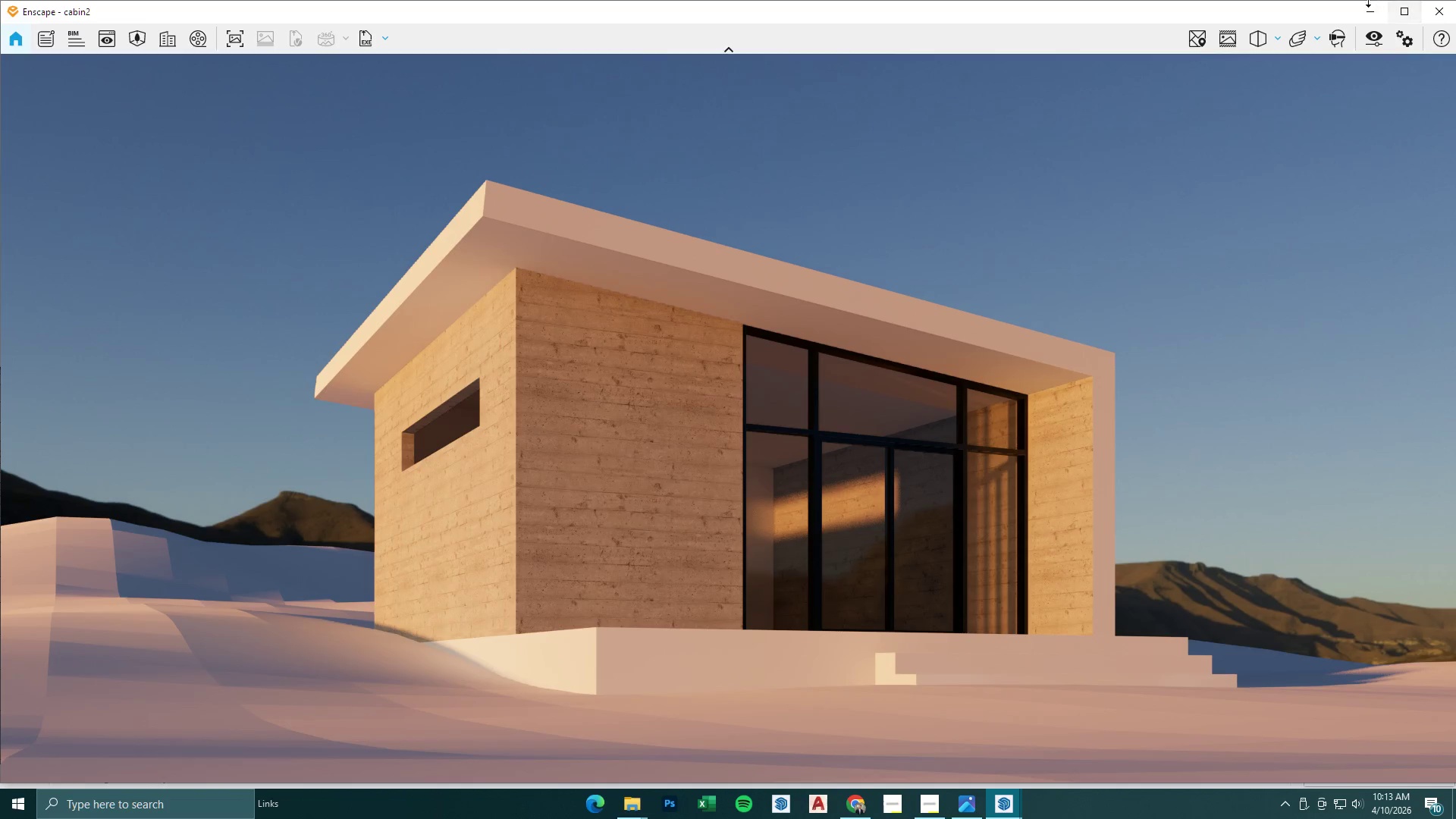 
double_click([1370, 11])
 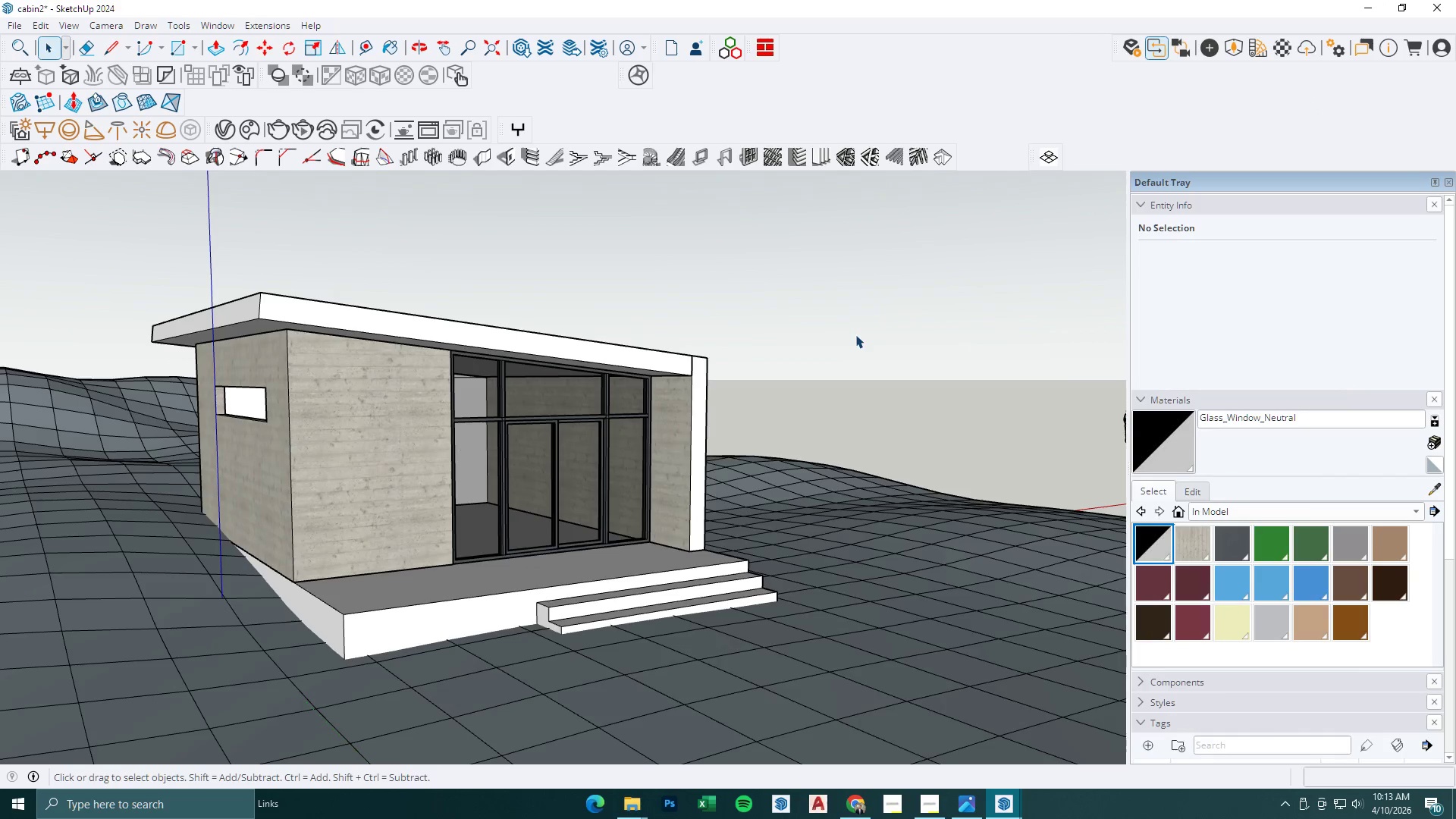 
key(Space)
 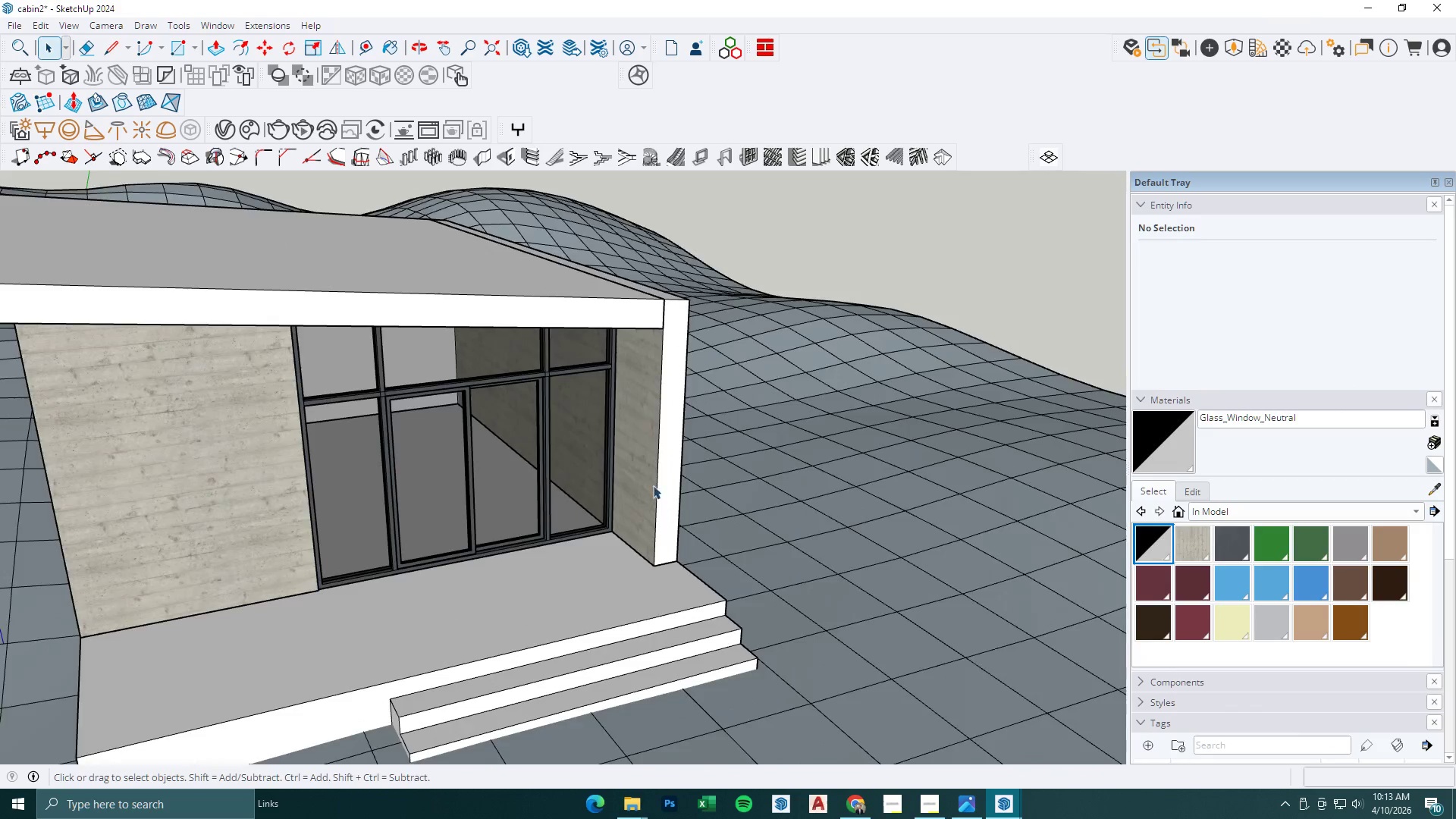 
key(Escape)
 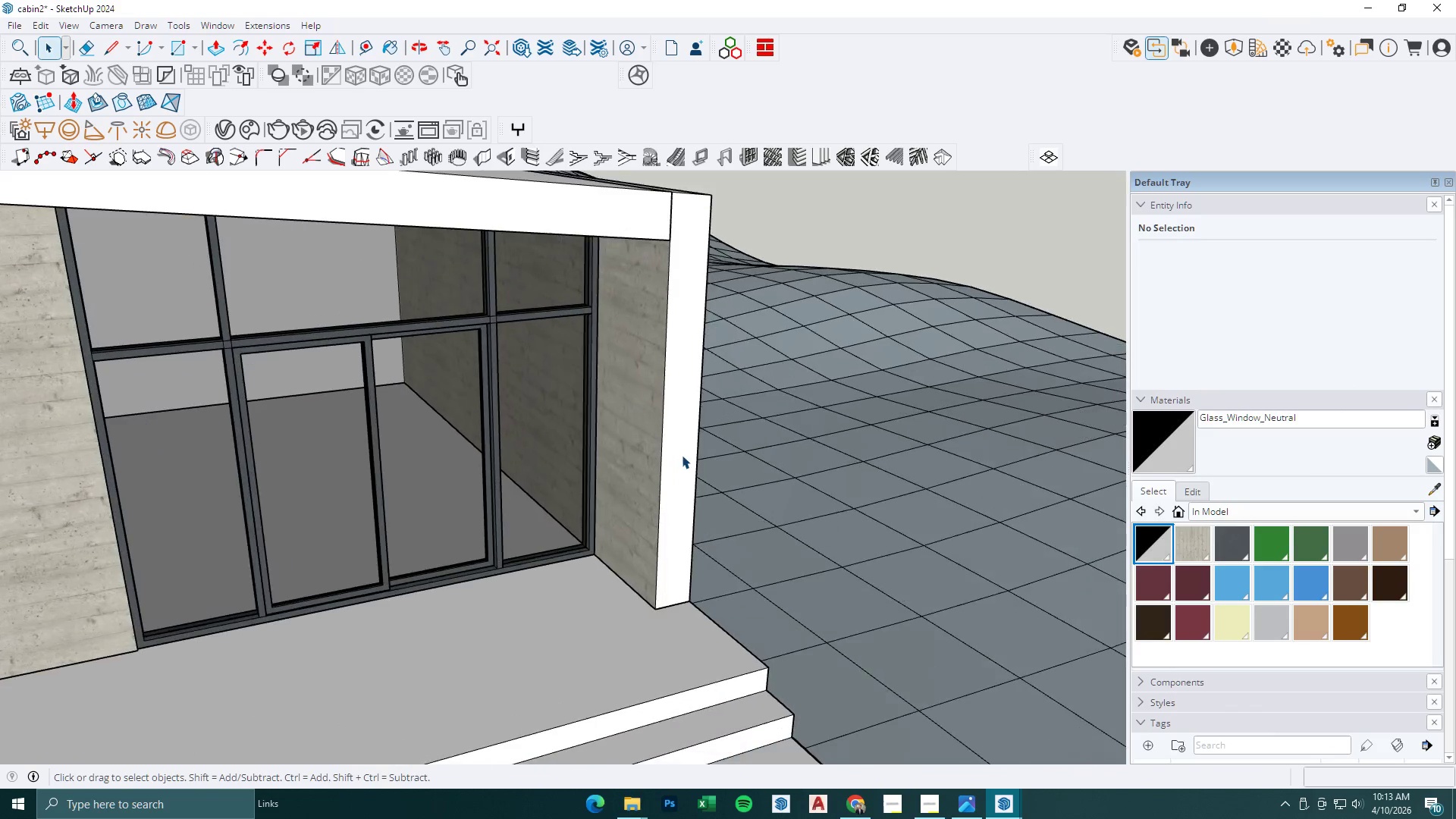 
double_click([682, 455])
 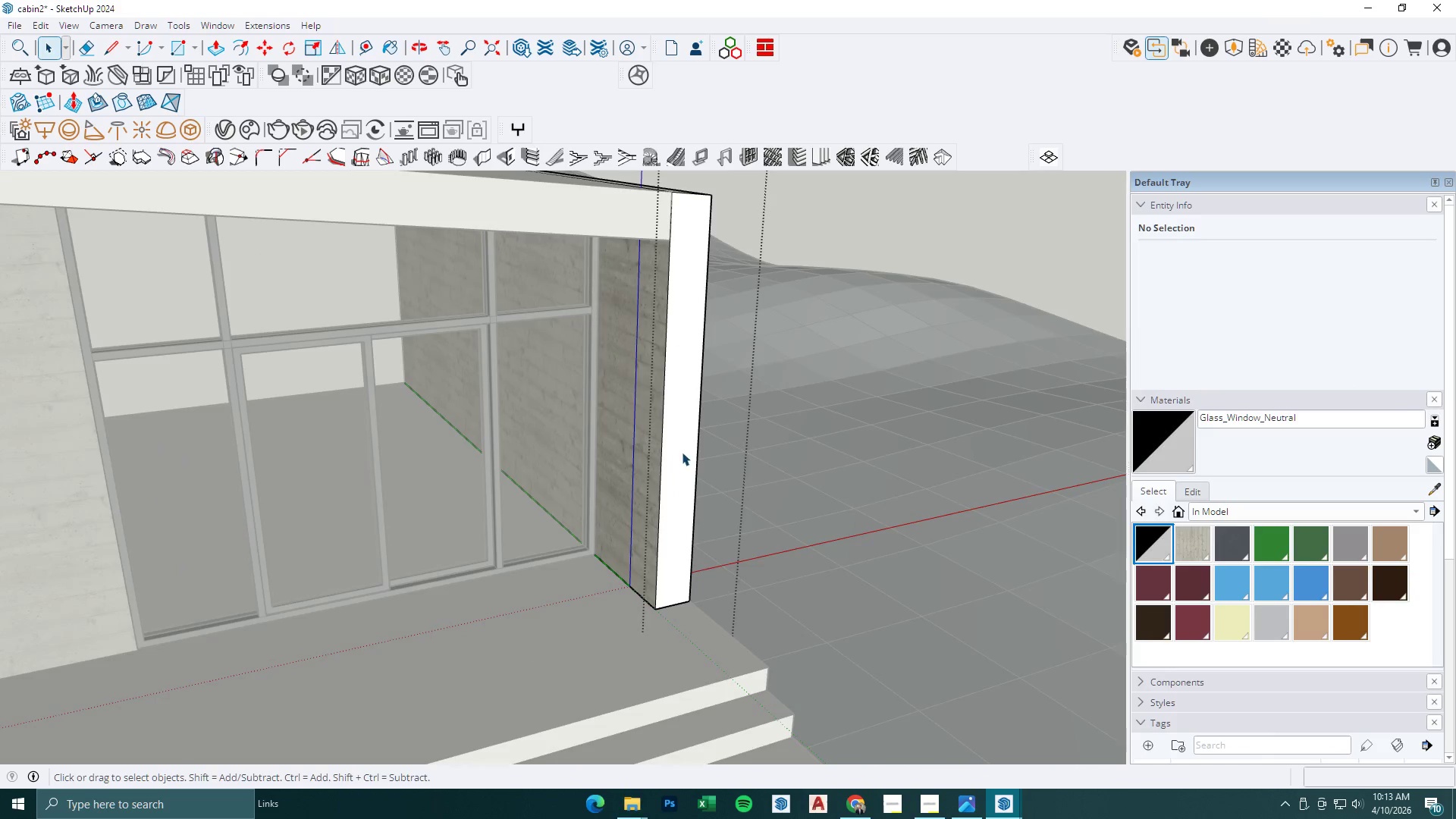 
scroll: coordinate [651, 480], scroll_direction: up, amount: 7.0
 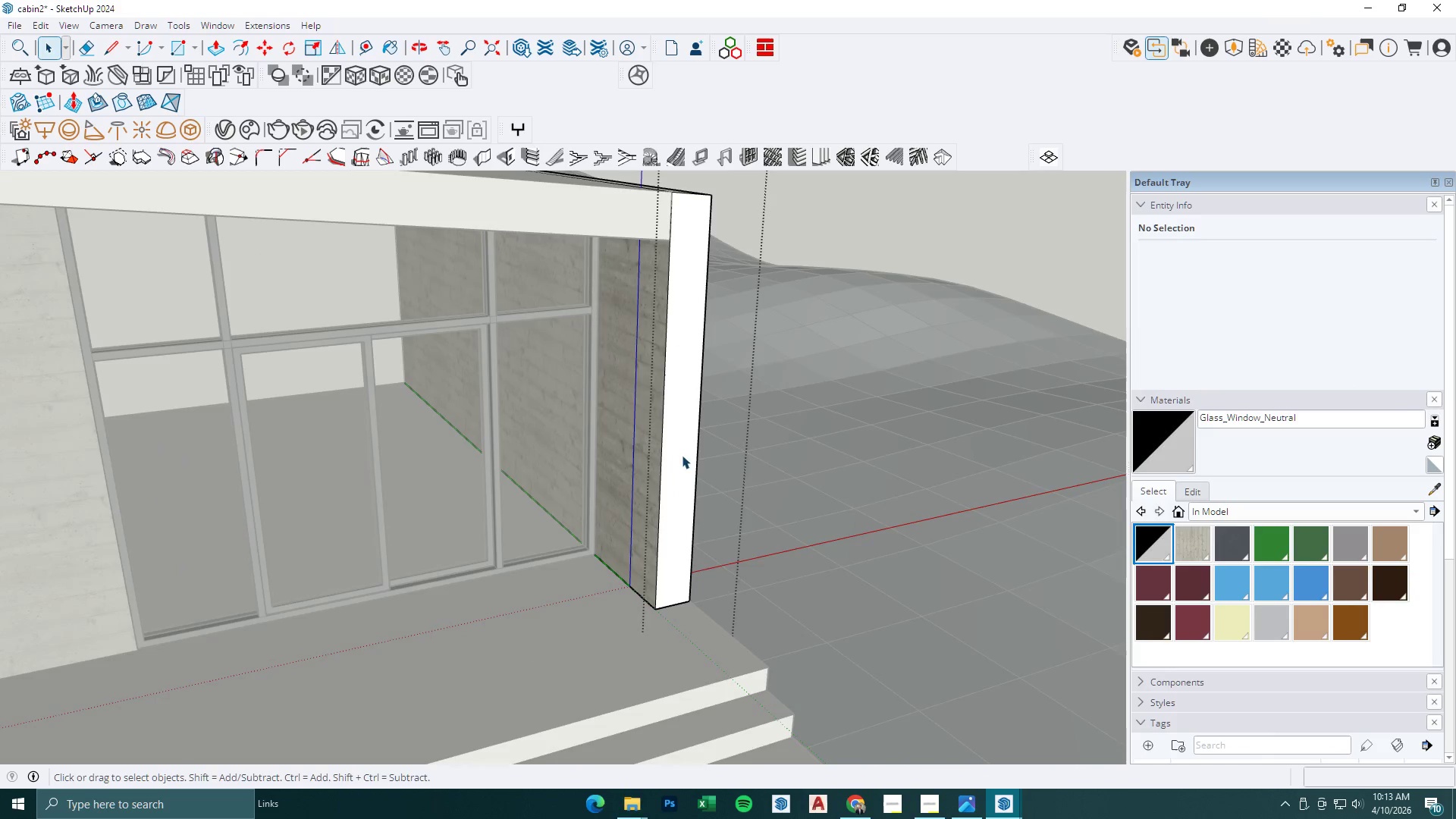 
key(T)
 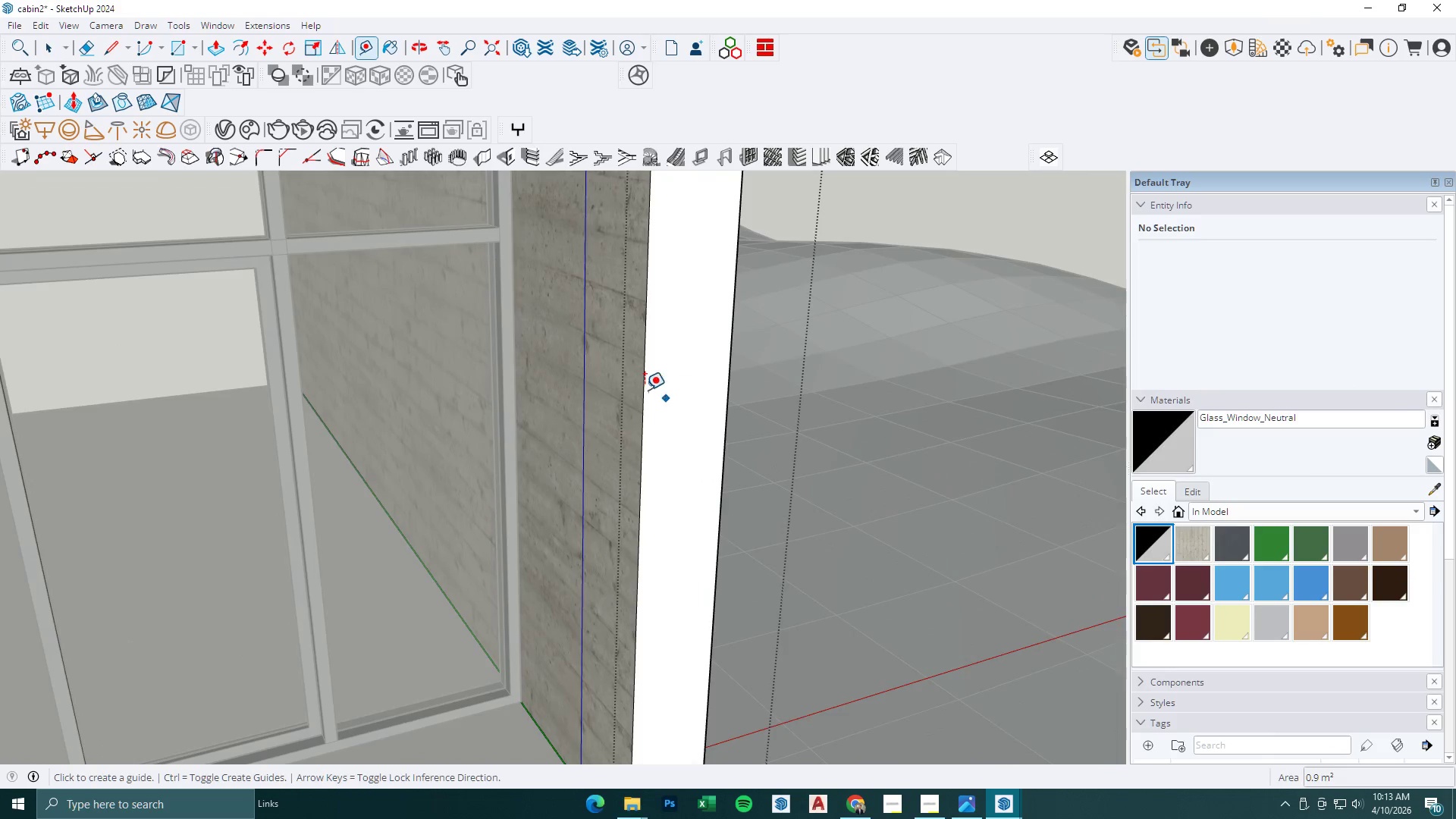 
left_click([645, 390])
 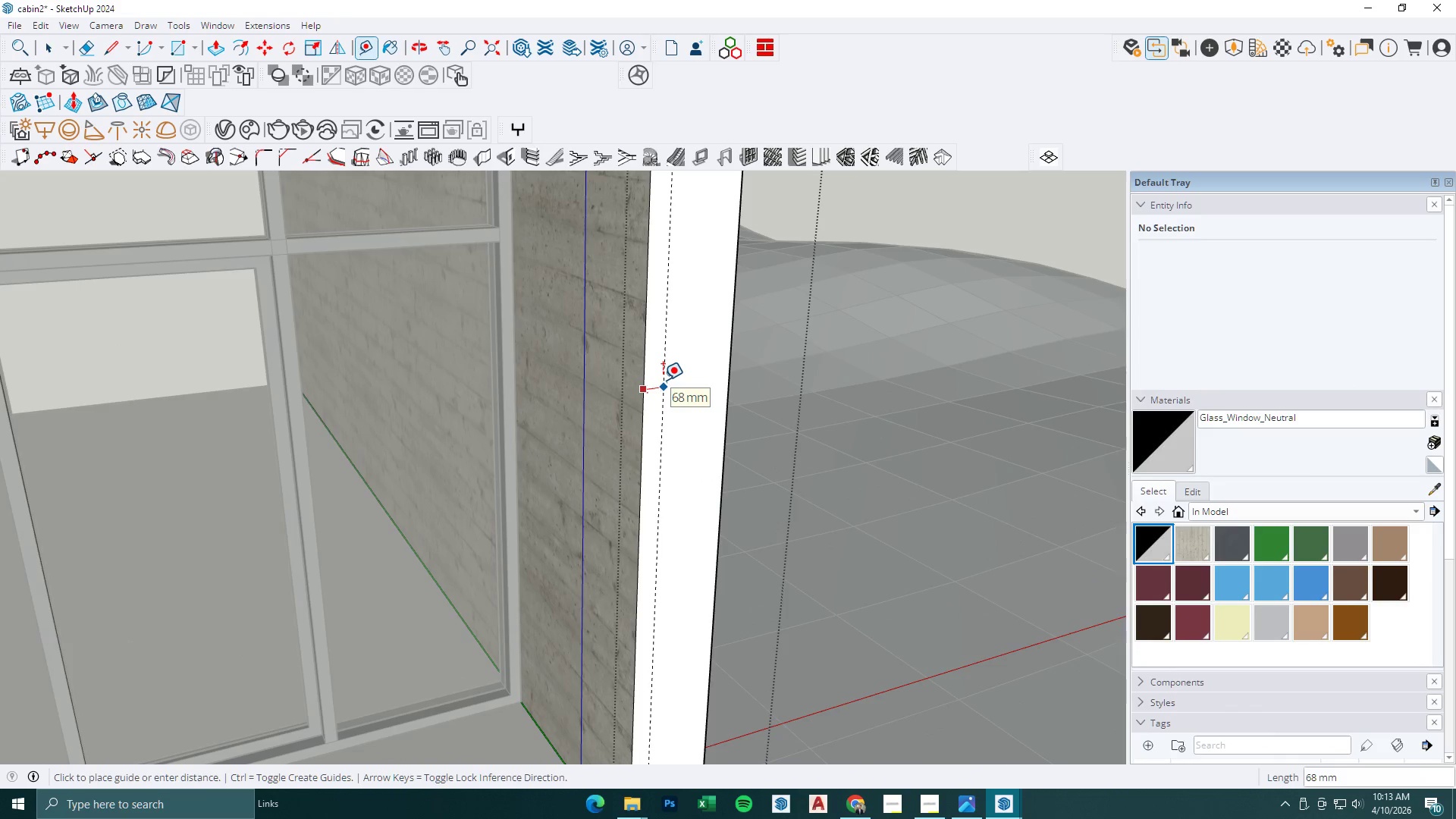 
scroll: coordinate [670, 399], scroll_direction: up, amount: 8.0
 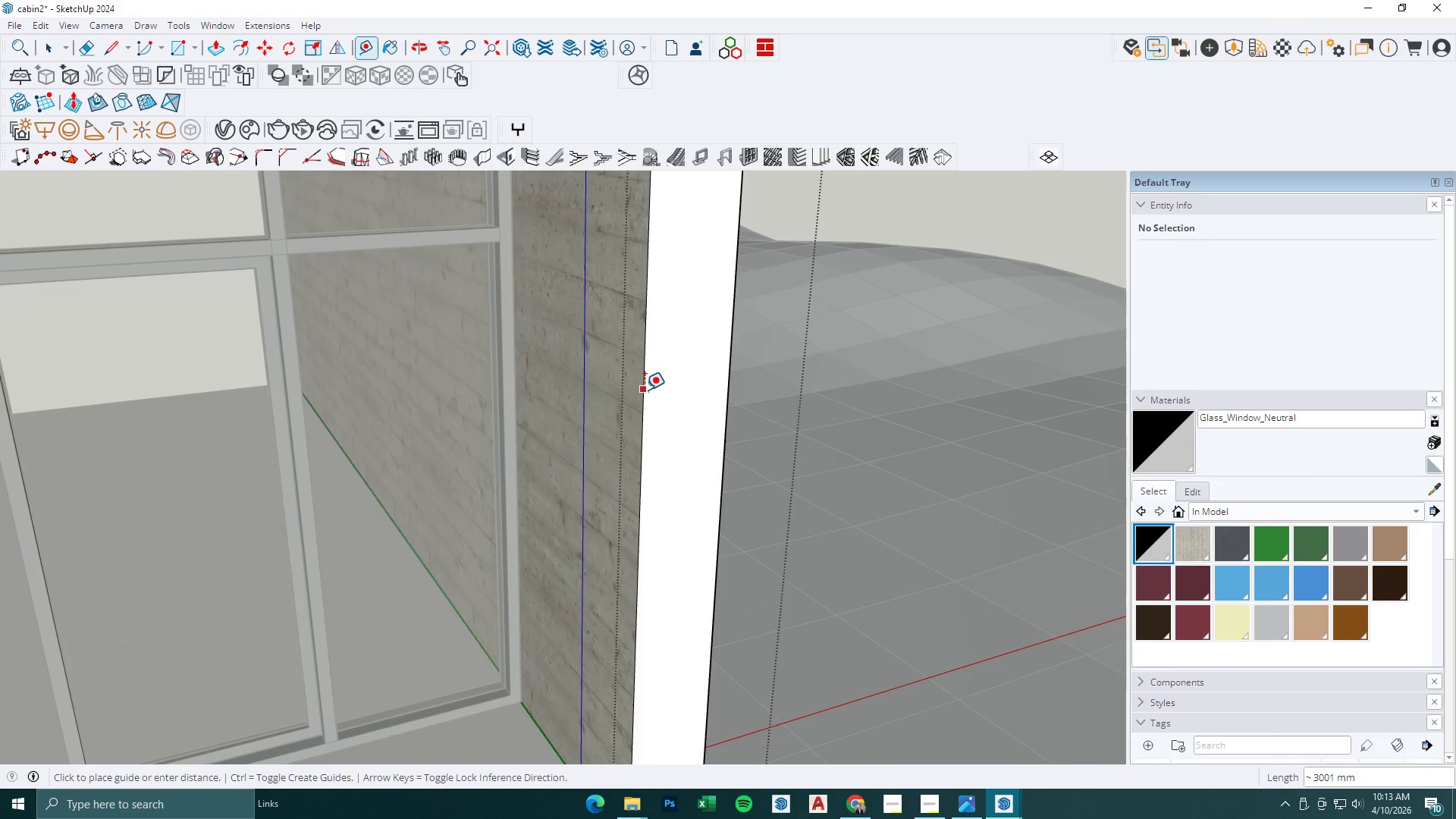 
key(Numpad2)
 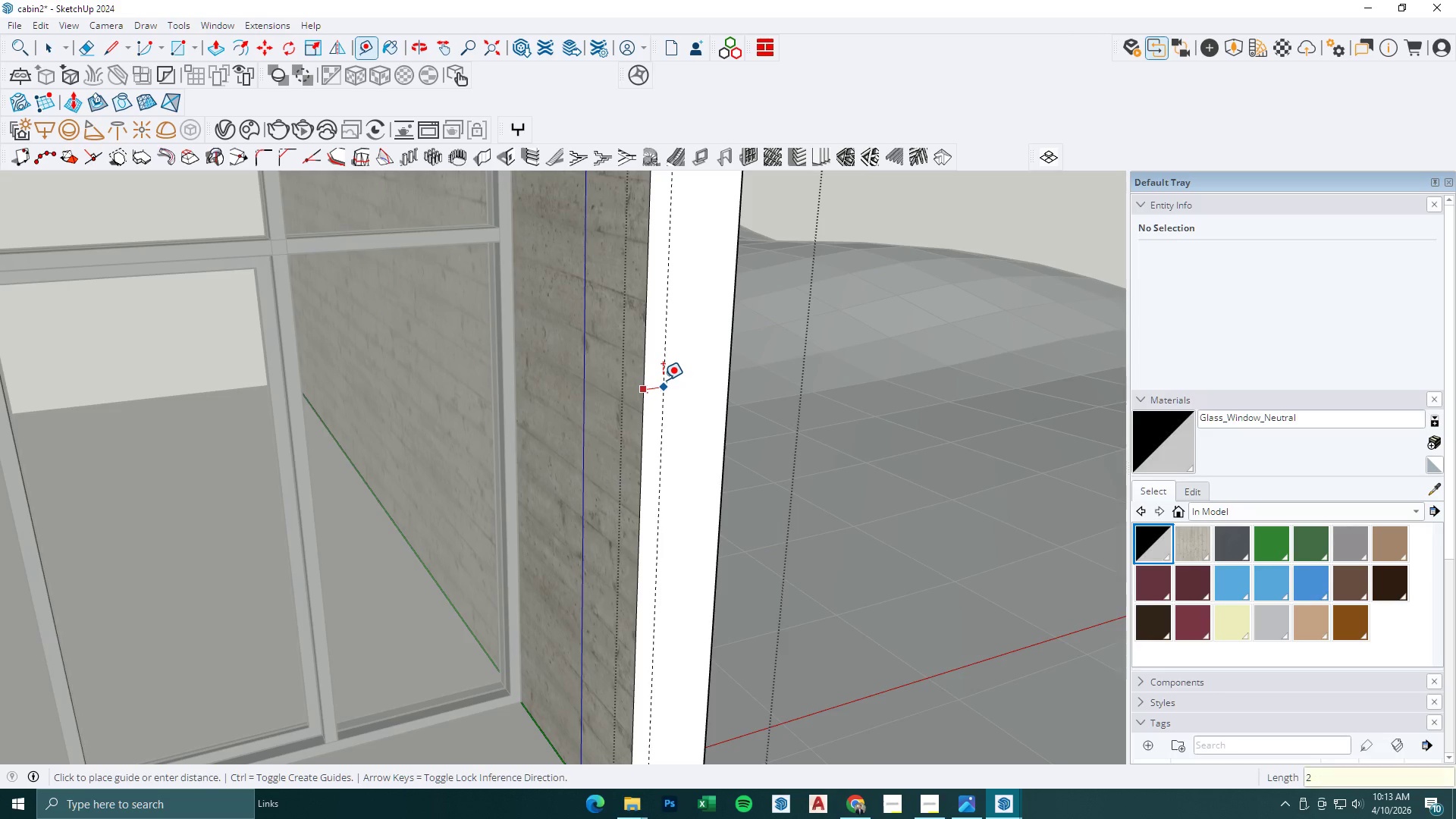 
key(Numpad5)
 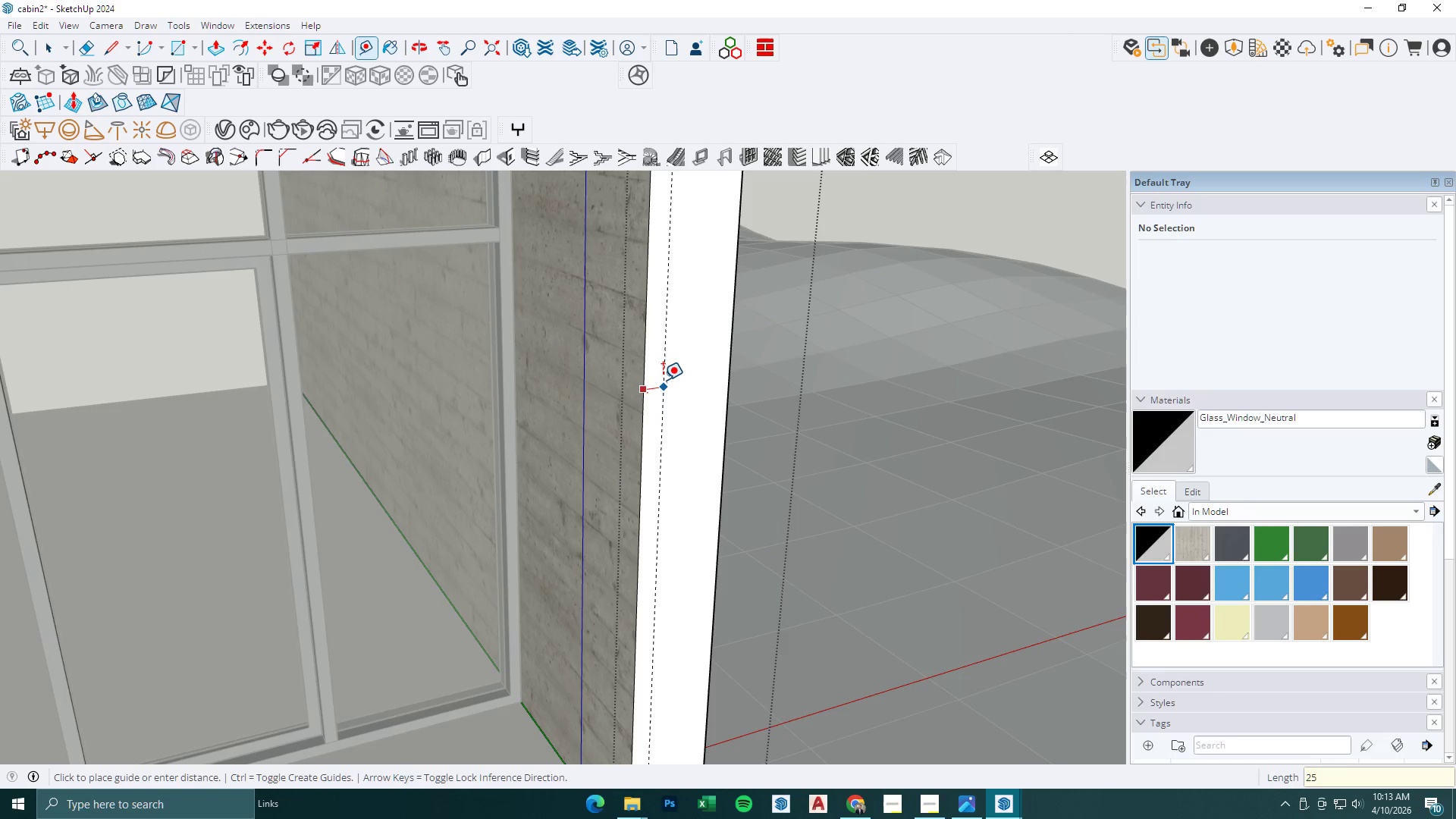 
key(NumpadEnter)
 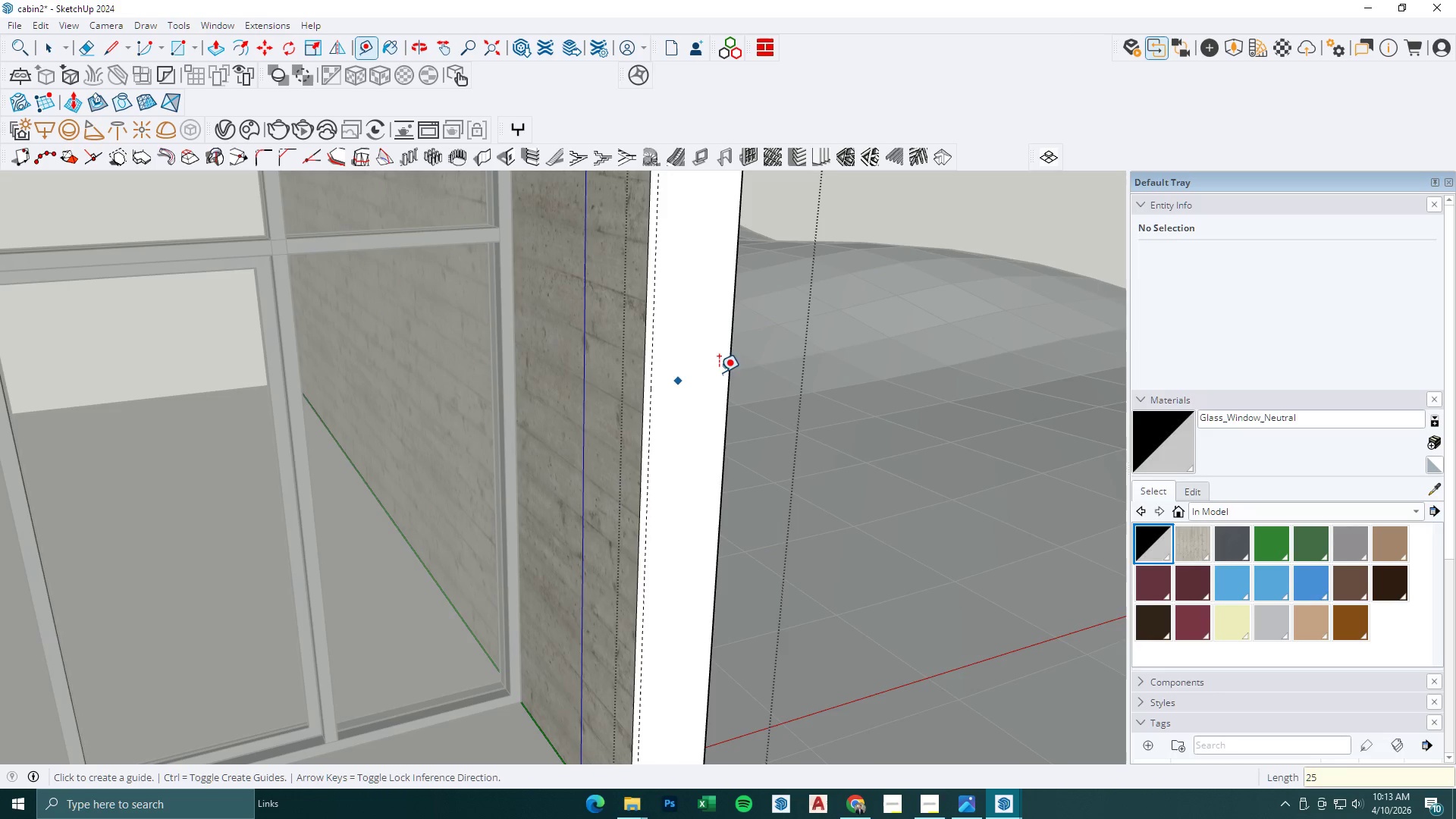 
left_click([728, 371])
 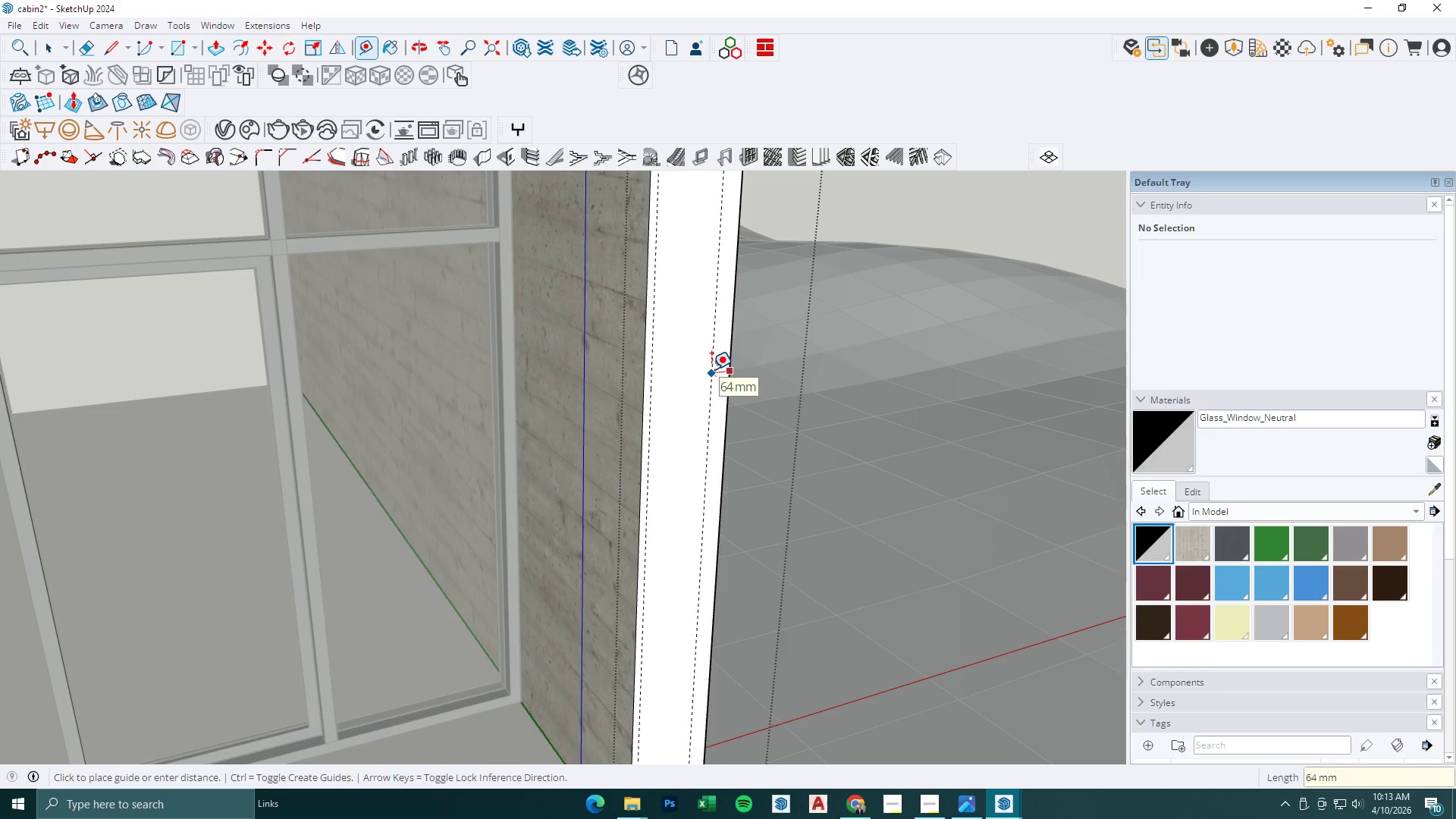 
key(Numpad2)
 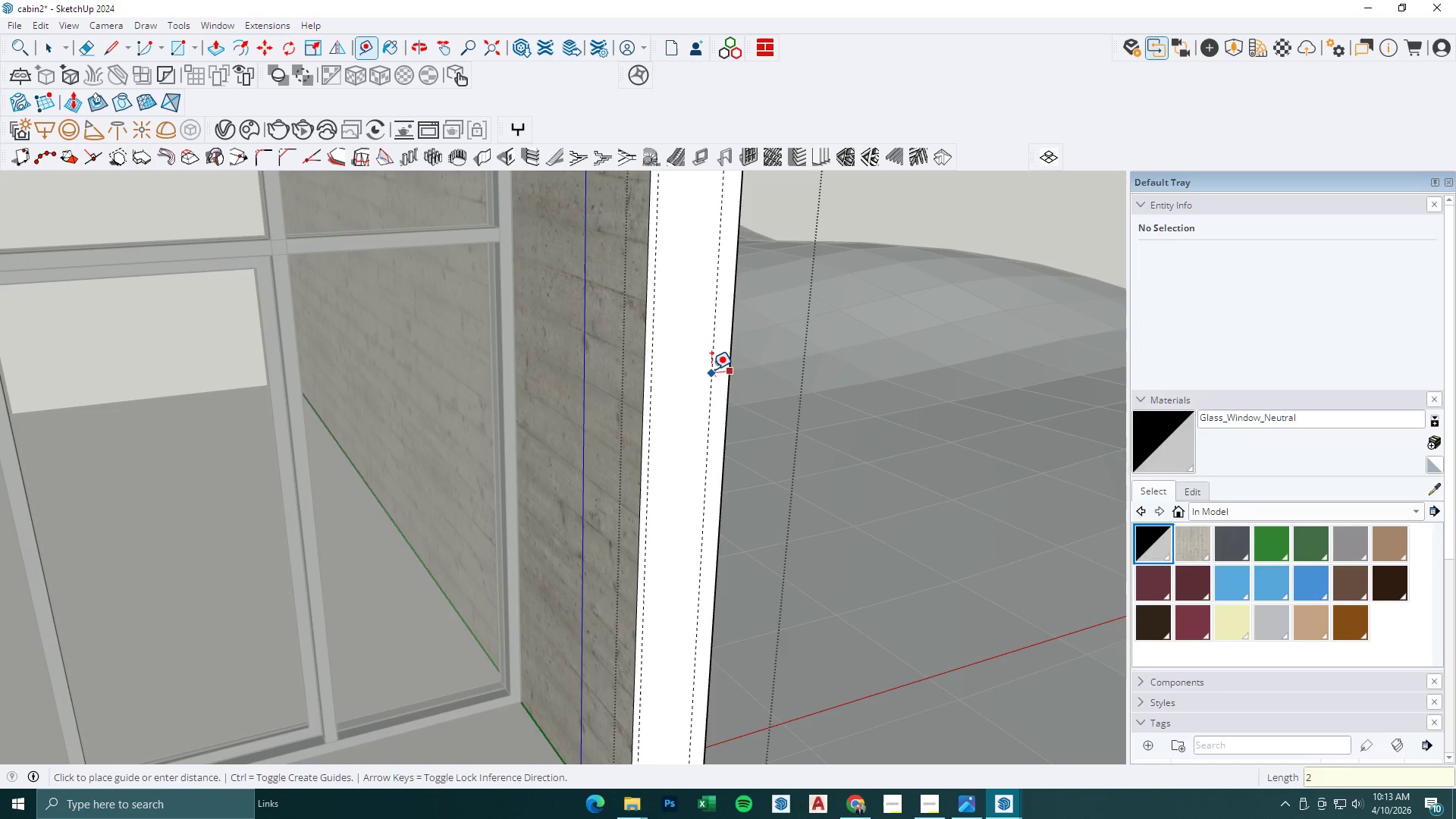 
key(Numpad5)
 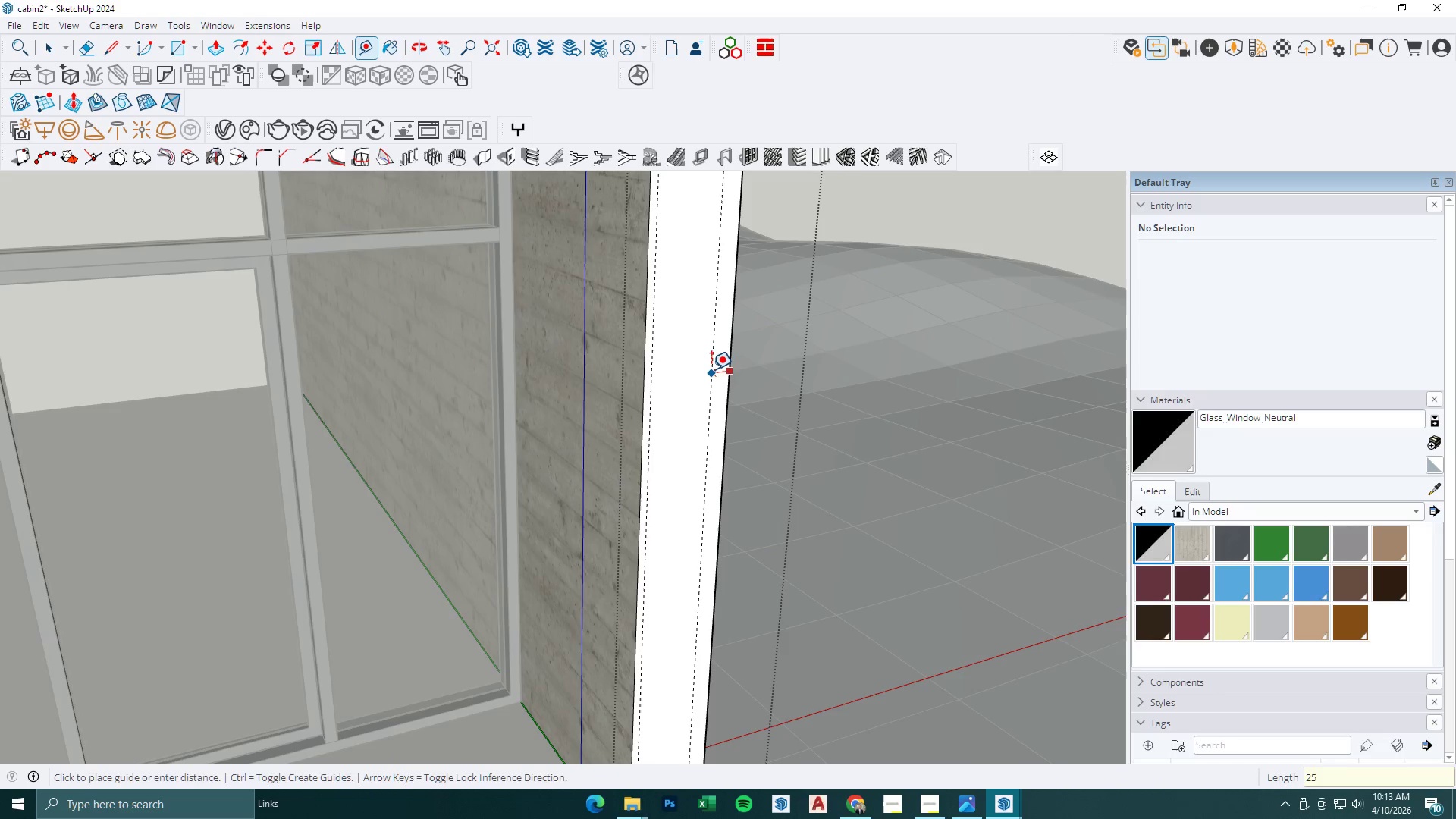 
key(NumpadEnter)
 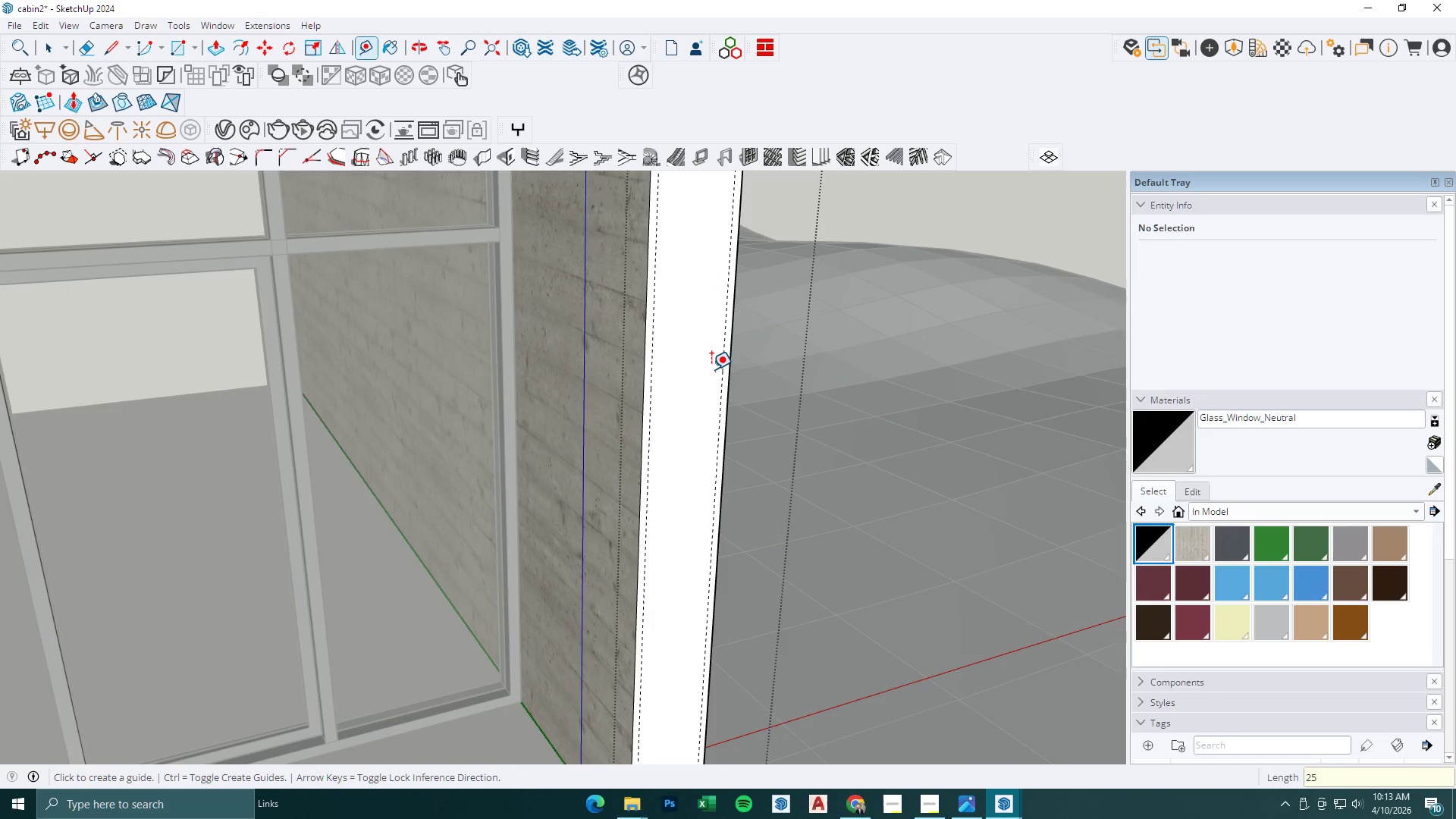 
scroll: coordinate [729, 355], scroll_direction: up, amount: 3.0
 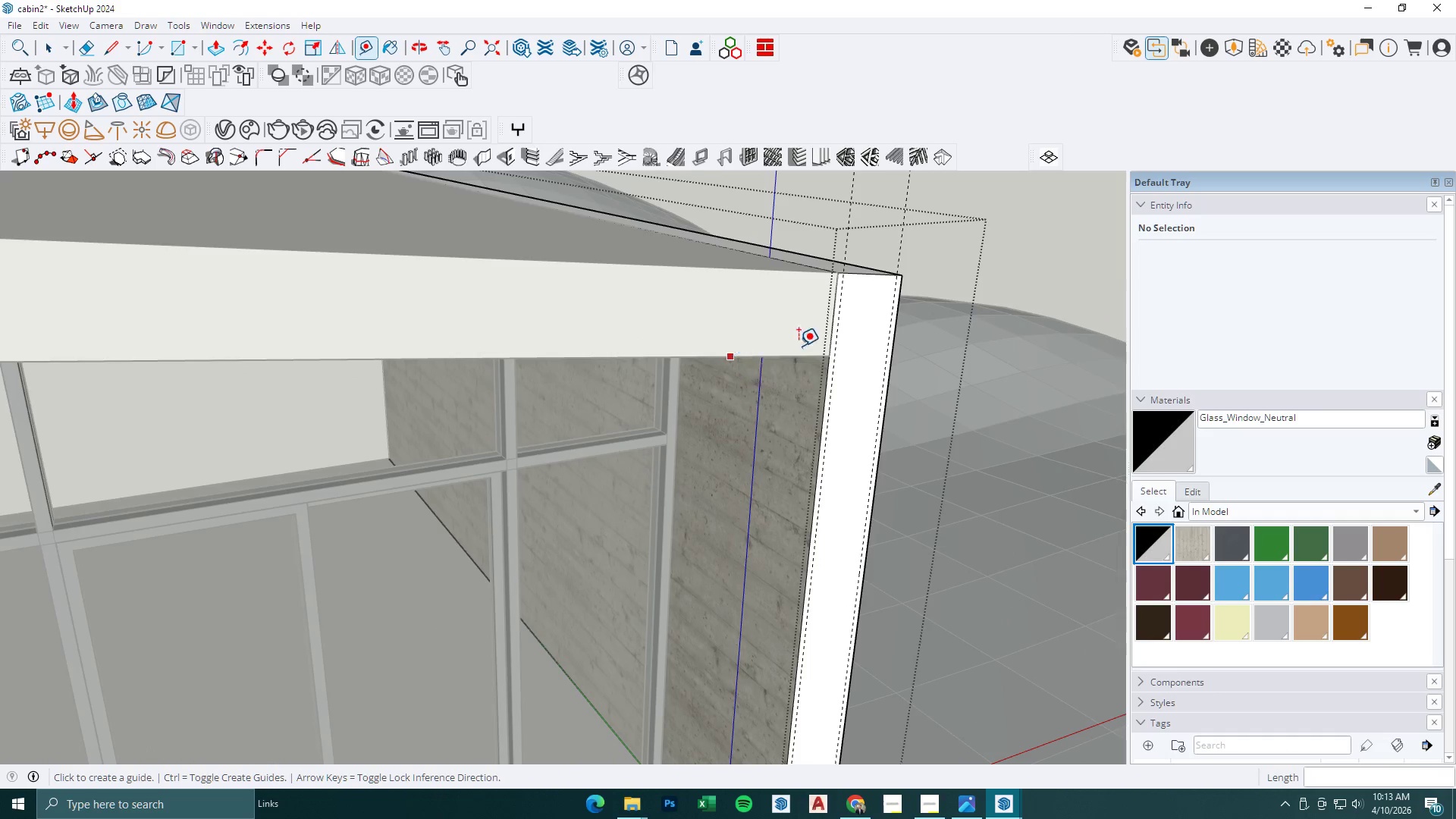 
key(Space)
 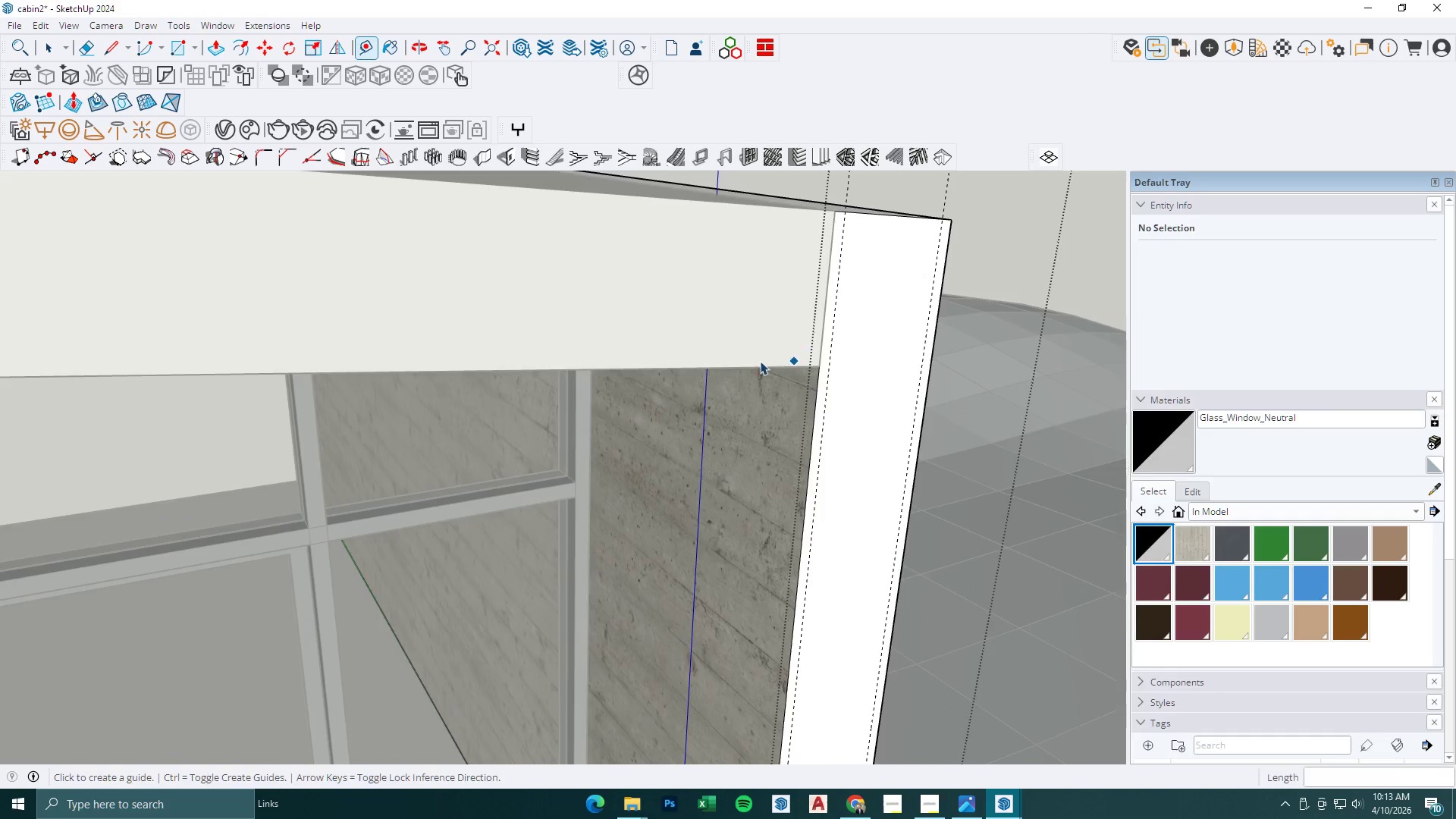 
key(Escape)
 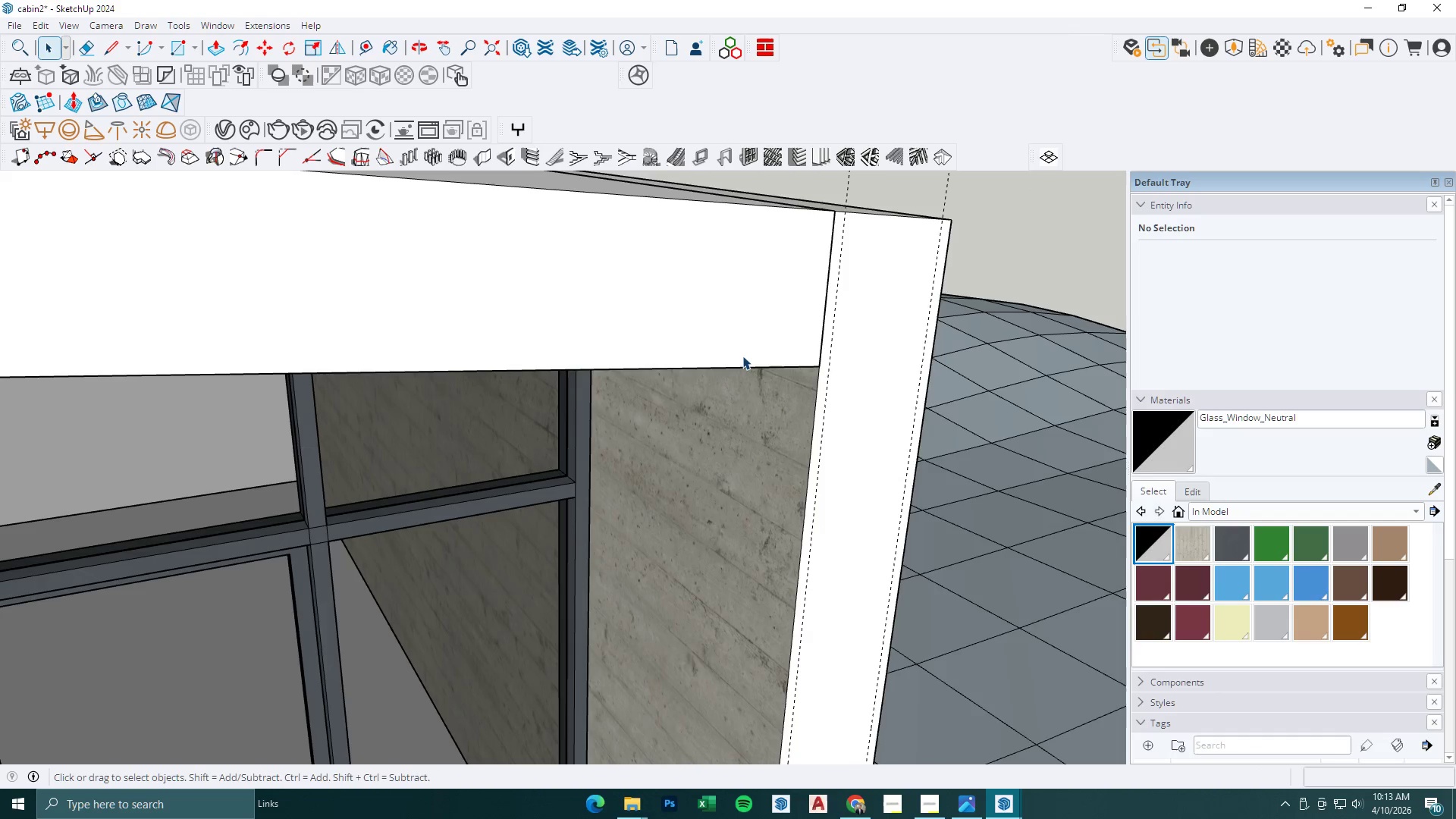 
left_click([742, 356])
 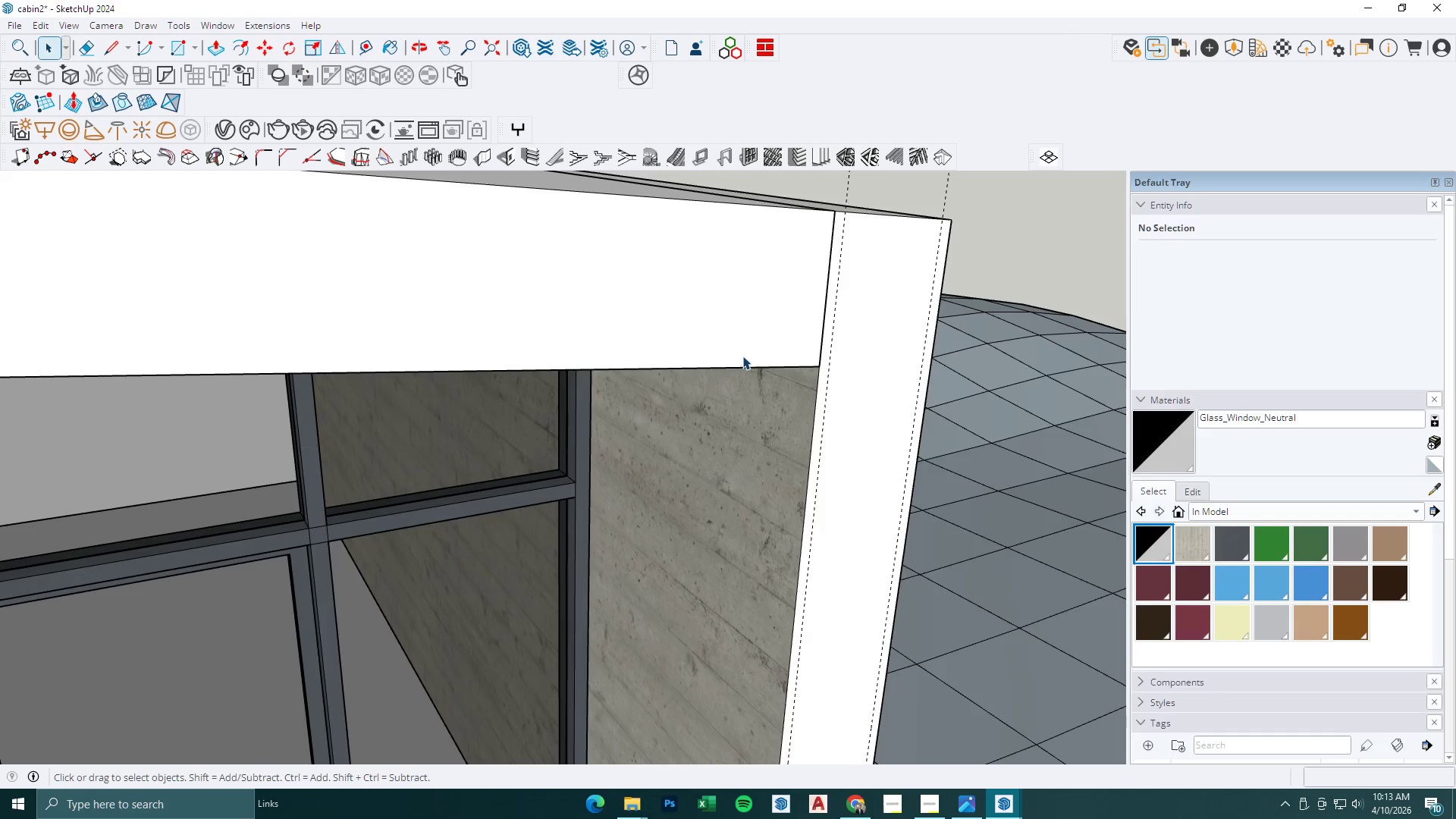 
scroll: coordinate [799, 360], scroll_direction: up, amount: 6.0
 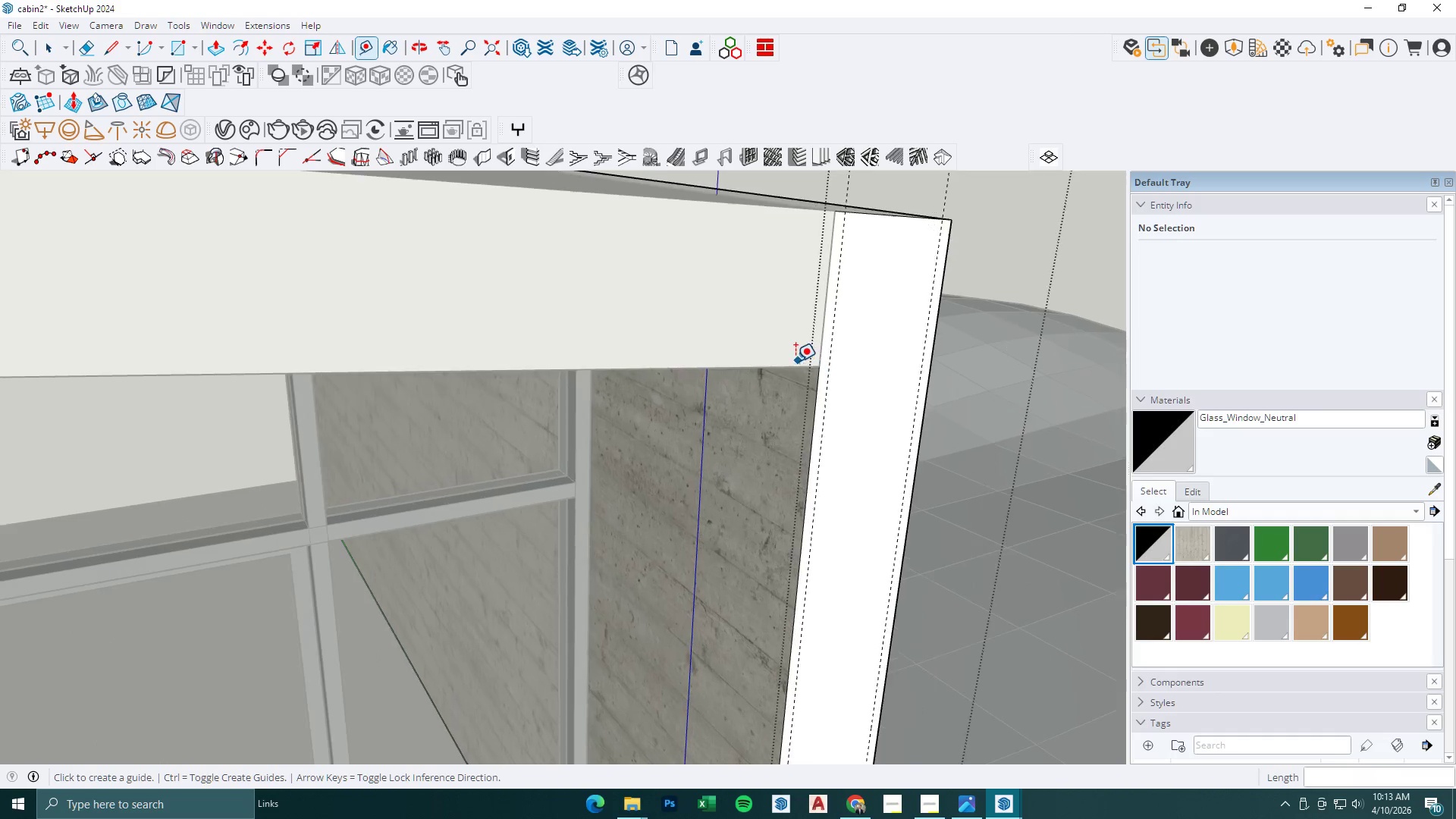 
double_click([742, 356])
 